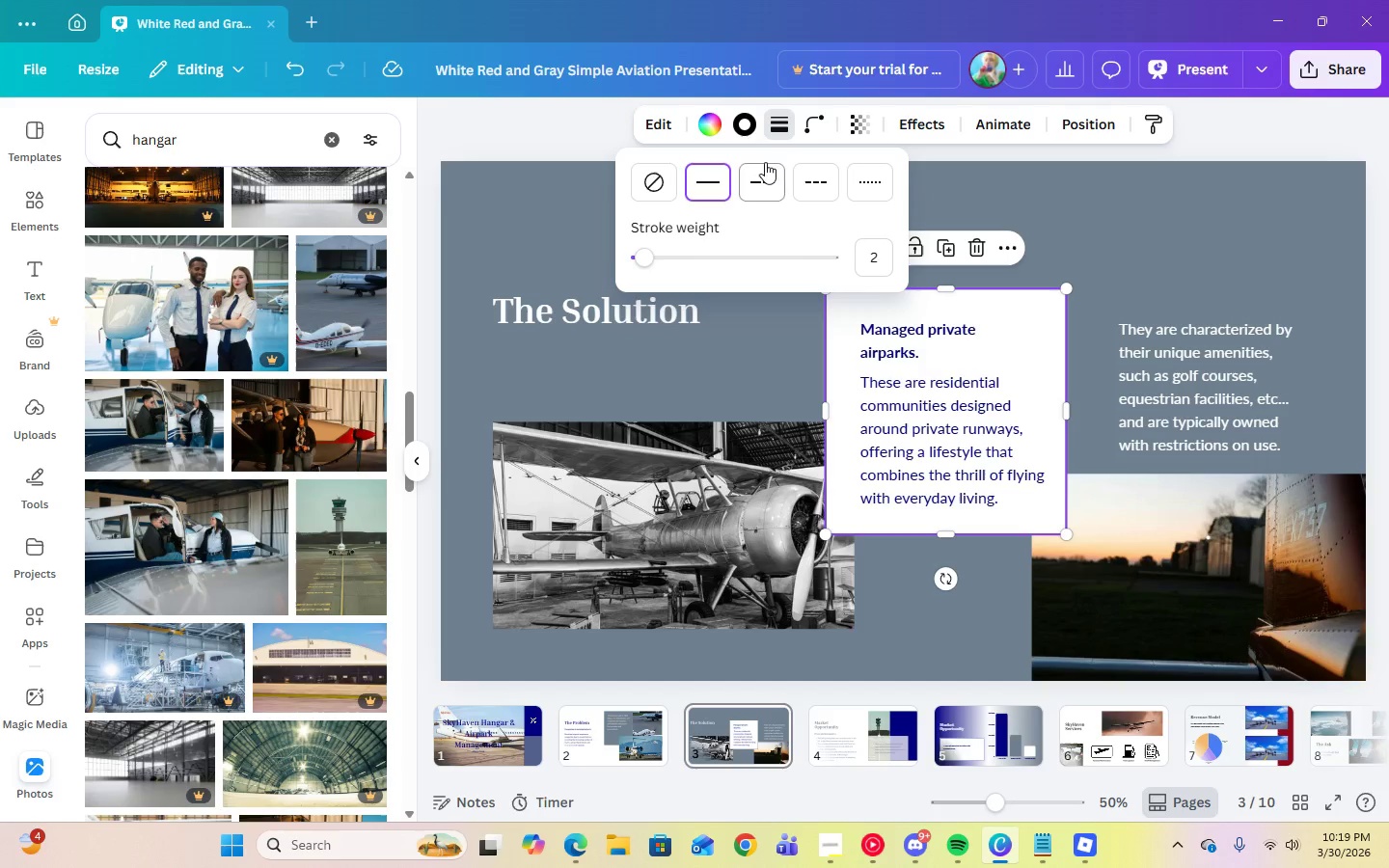 
left_click([751, 136])
 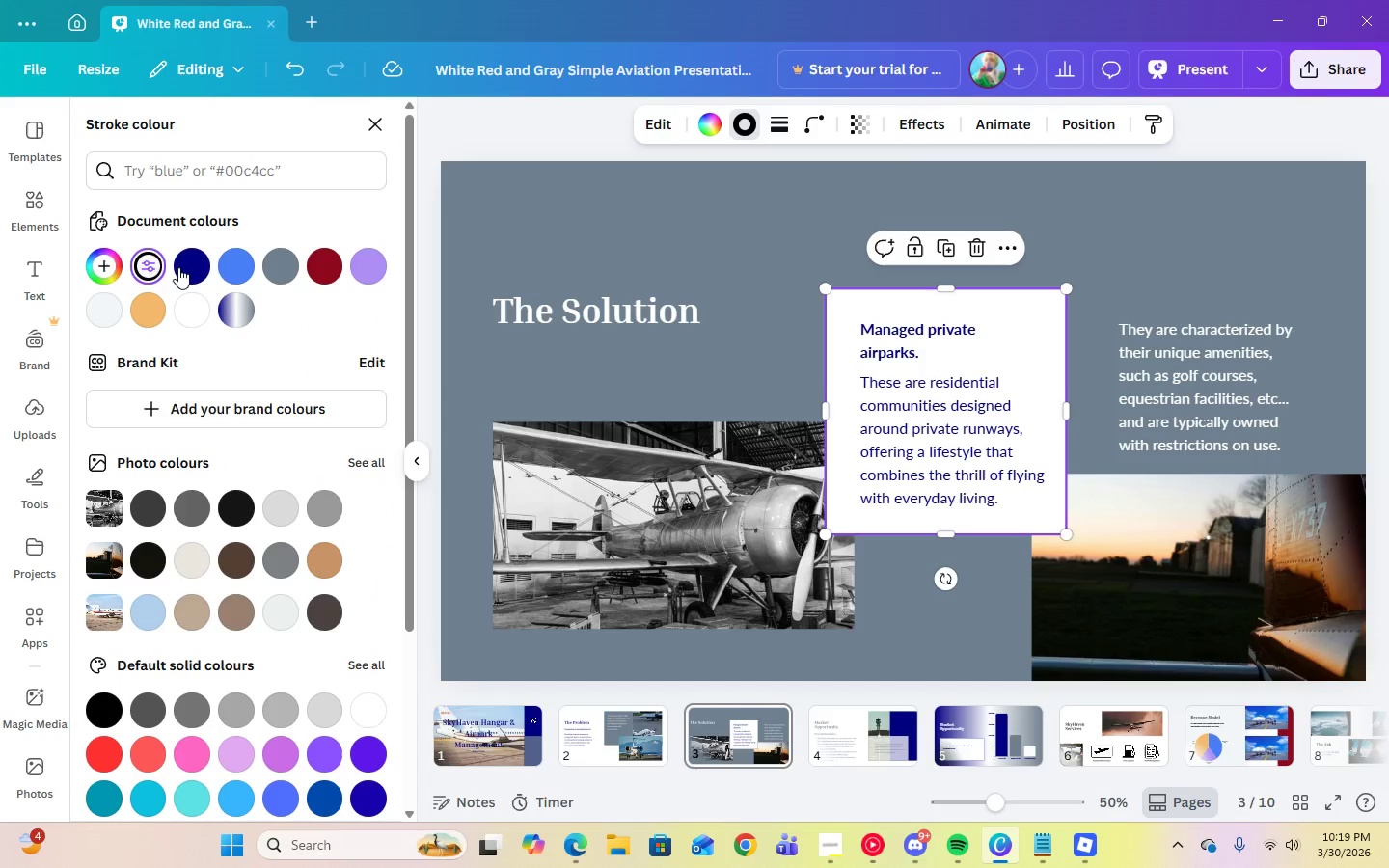 
left_click([185, 265])
 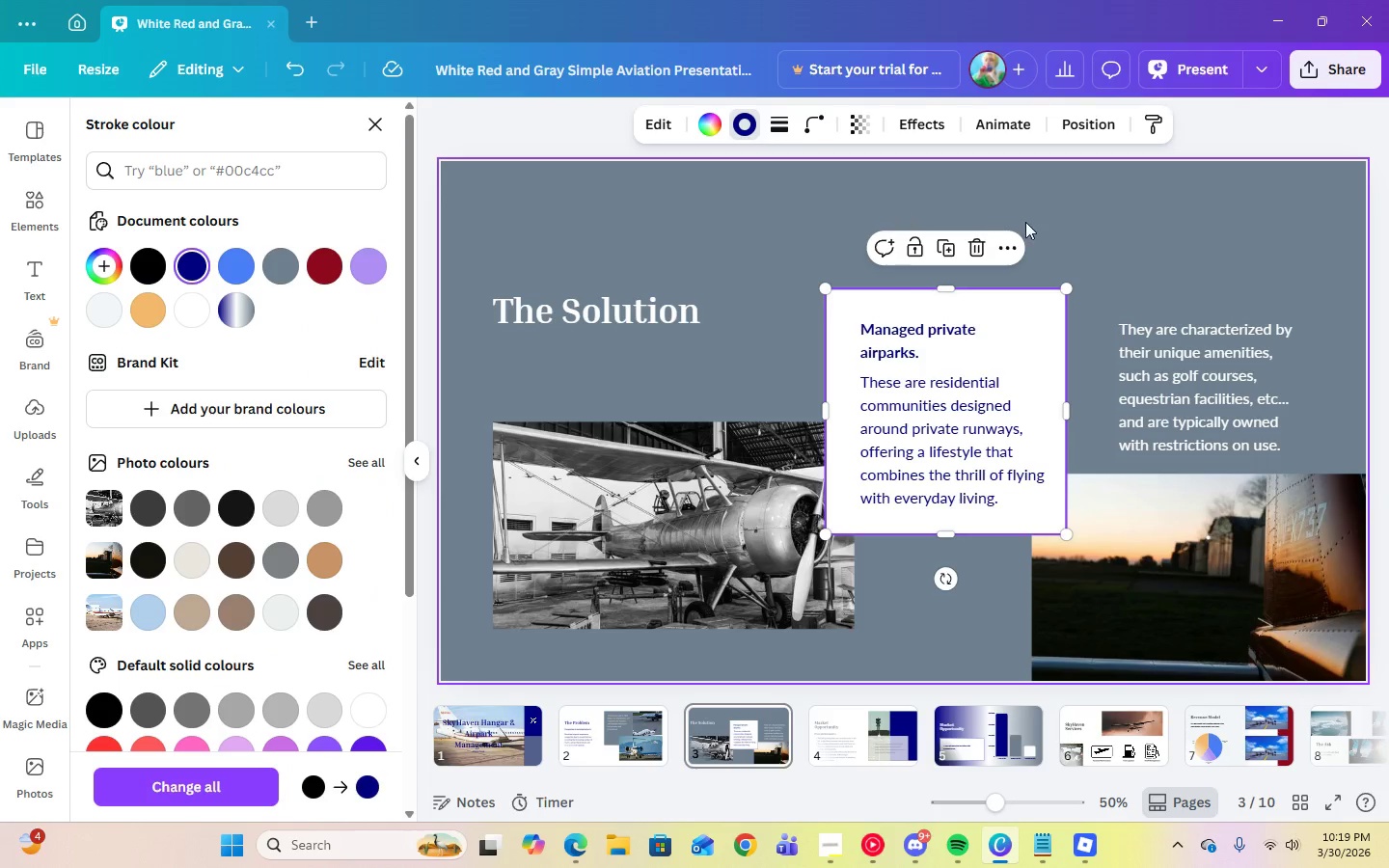 
left_click([1039, 225])
 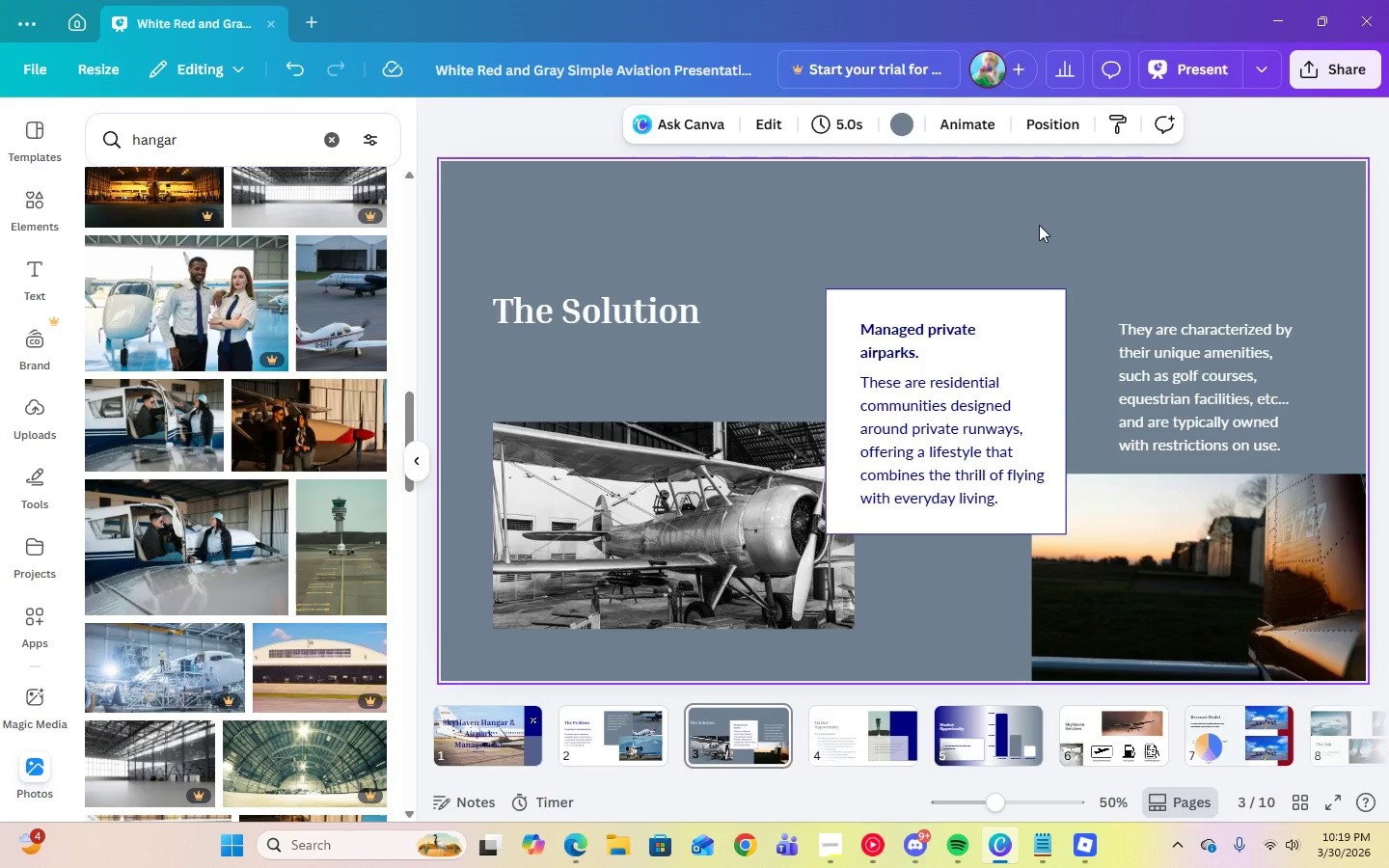 
wait(5.14)
 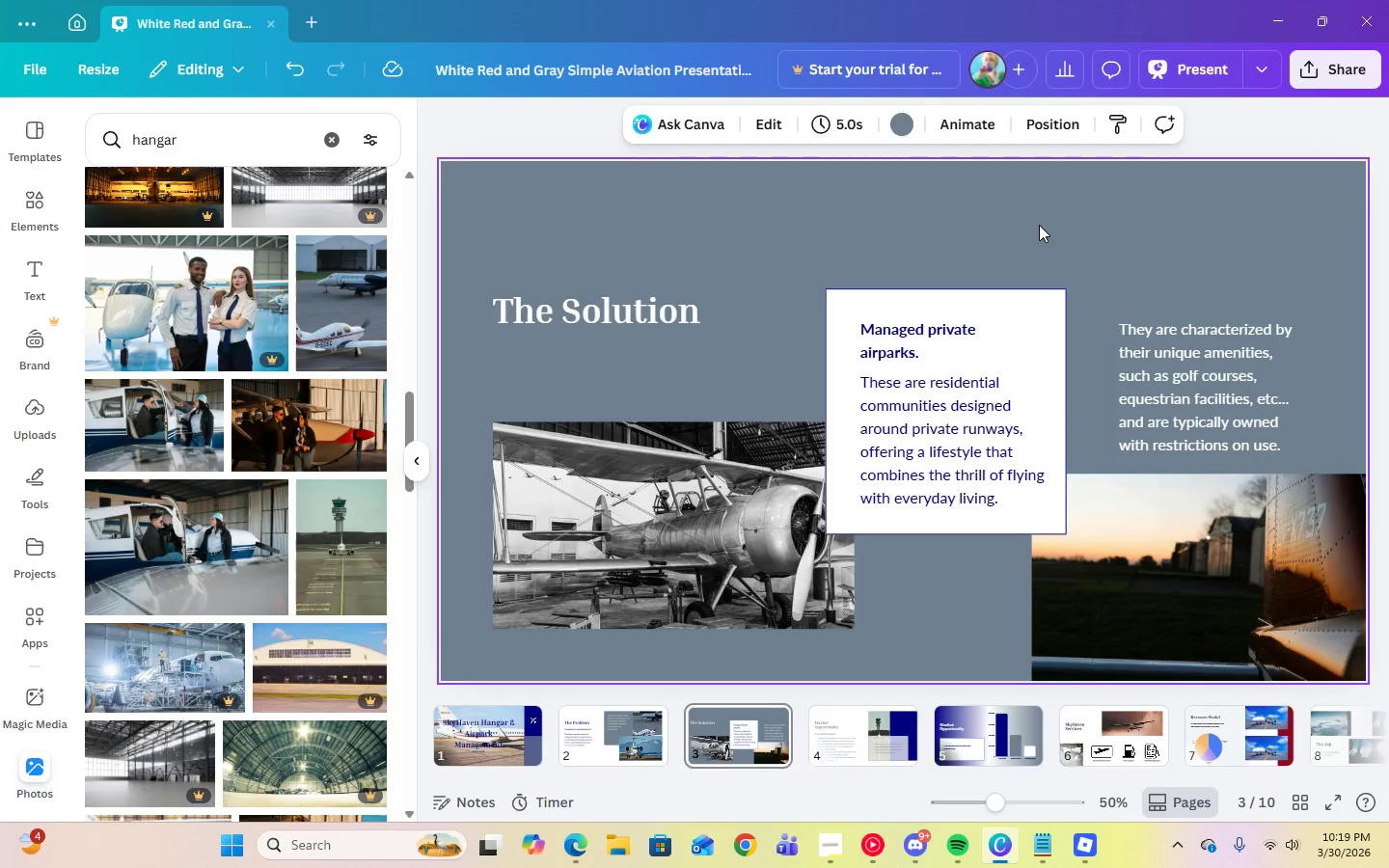 
left_click([652, 542])
 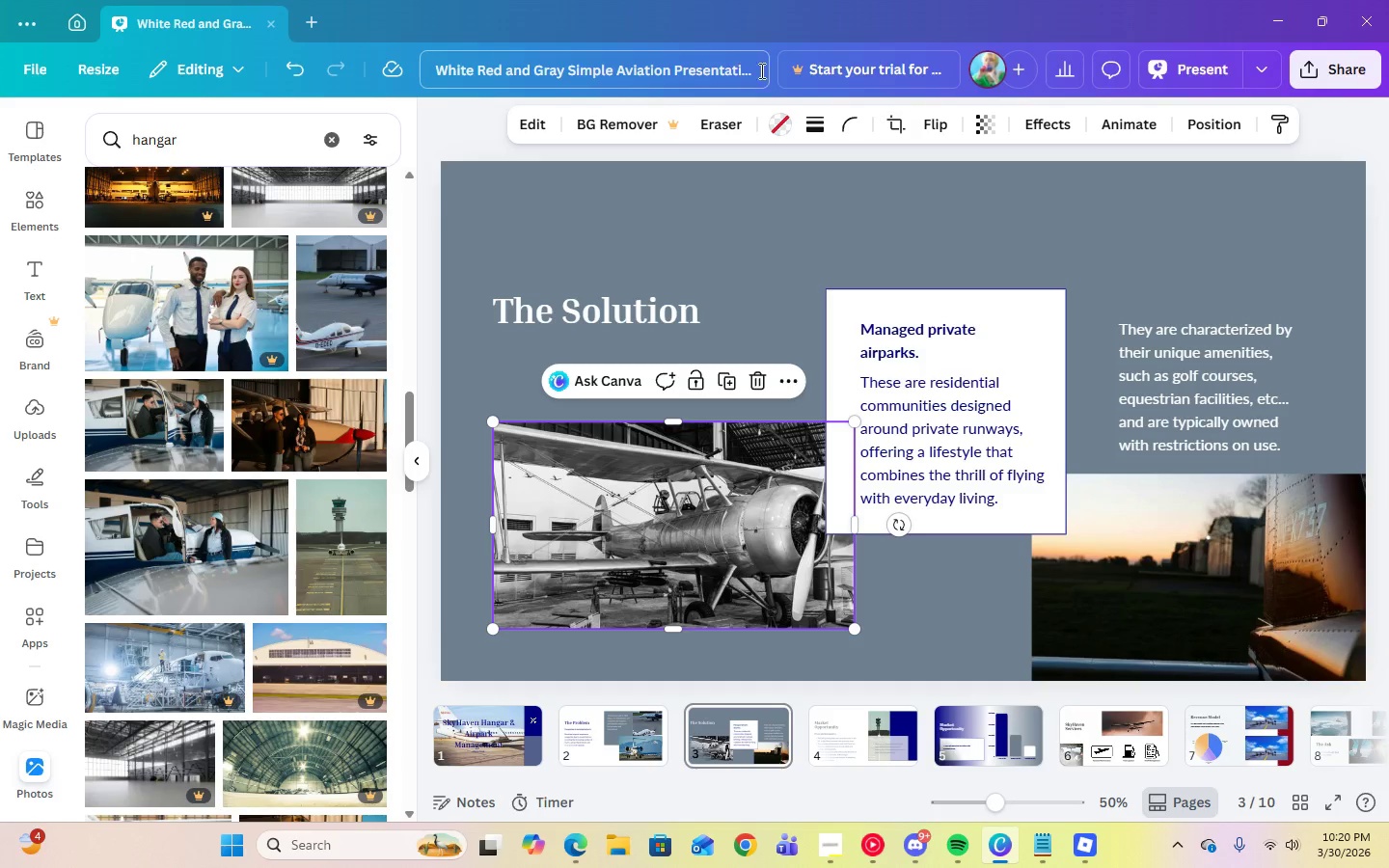 
left_click([822, 138])
 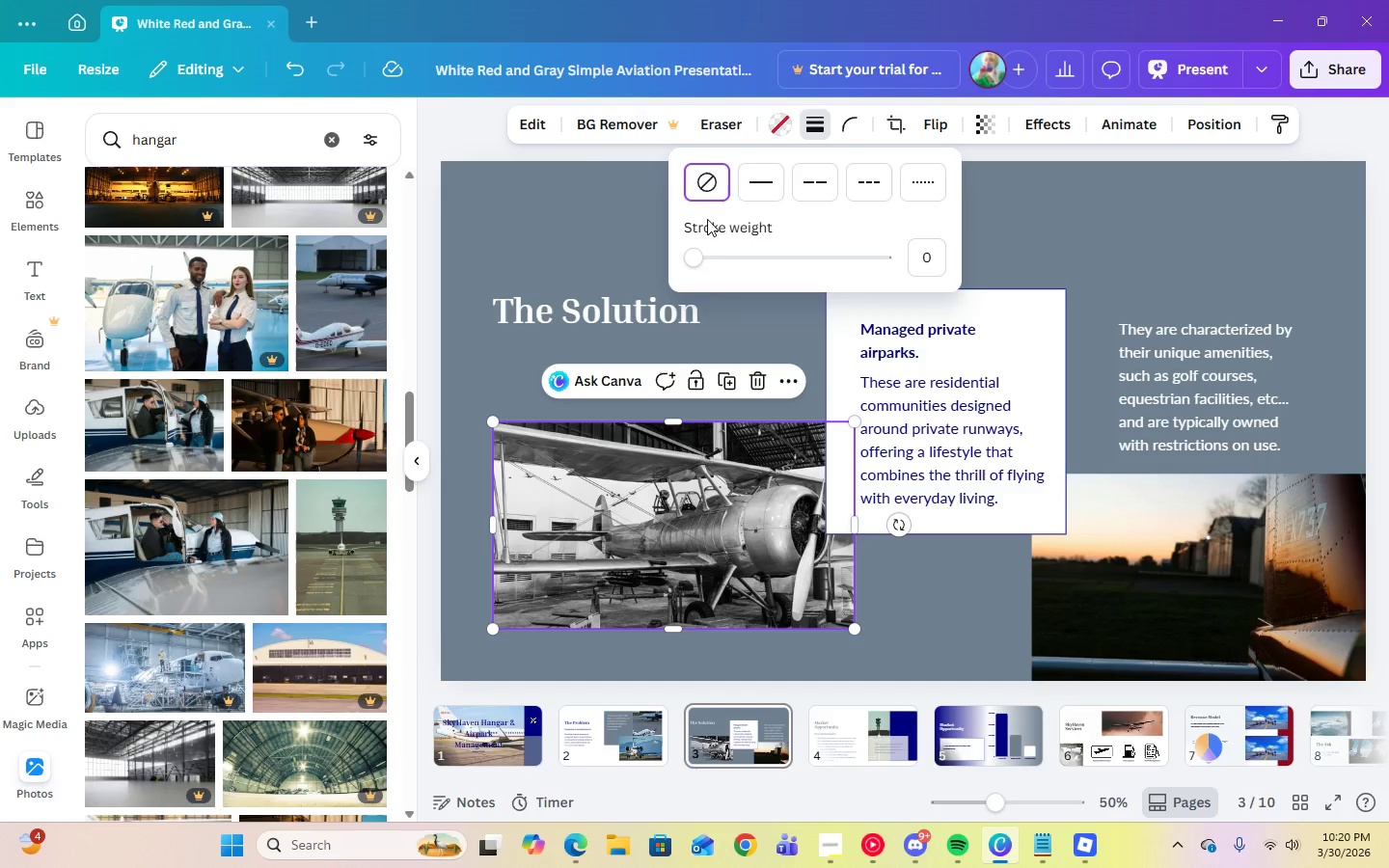 
left_click([751, 187])
 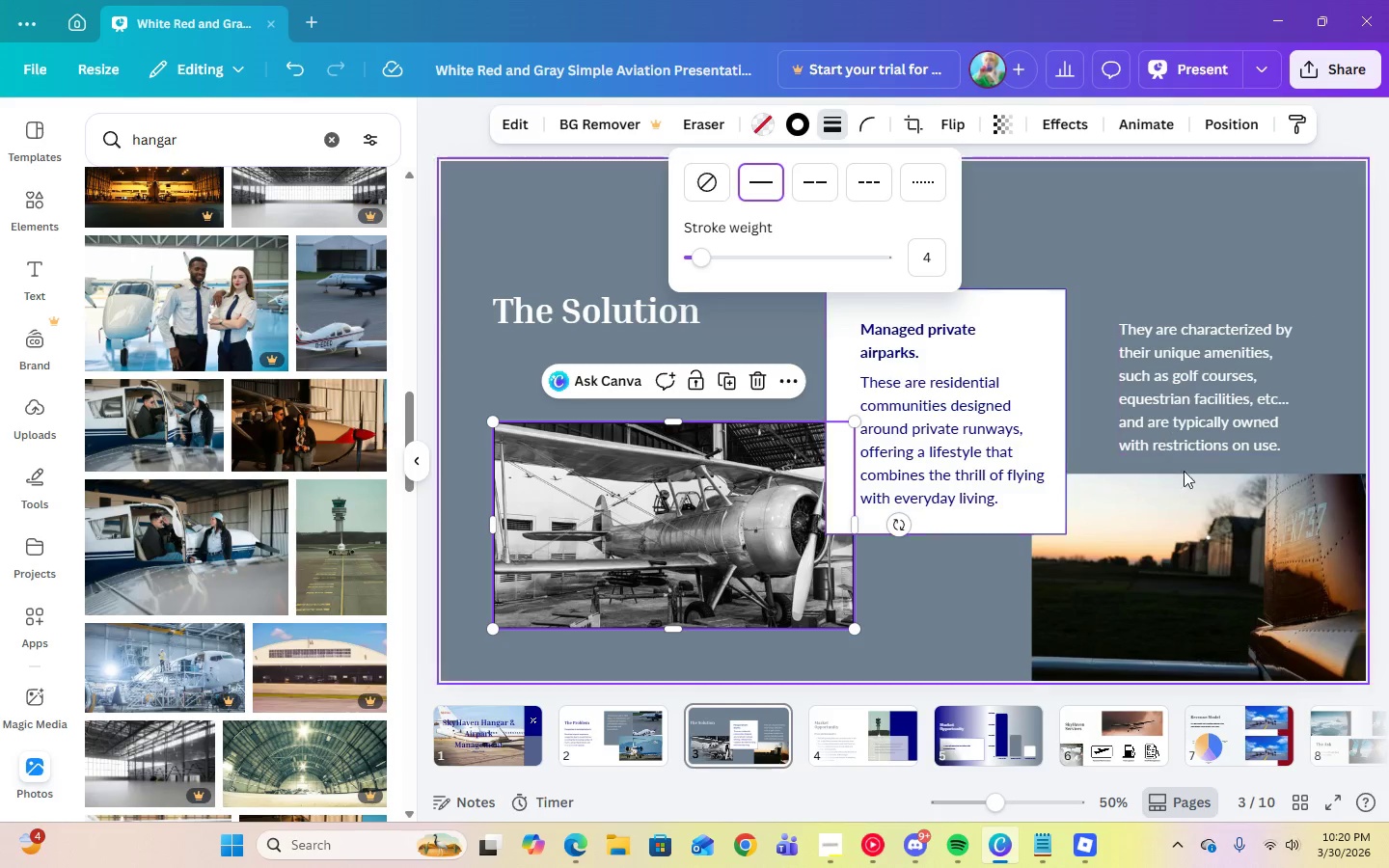 
left_click([1207, 499])
 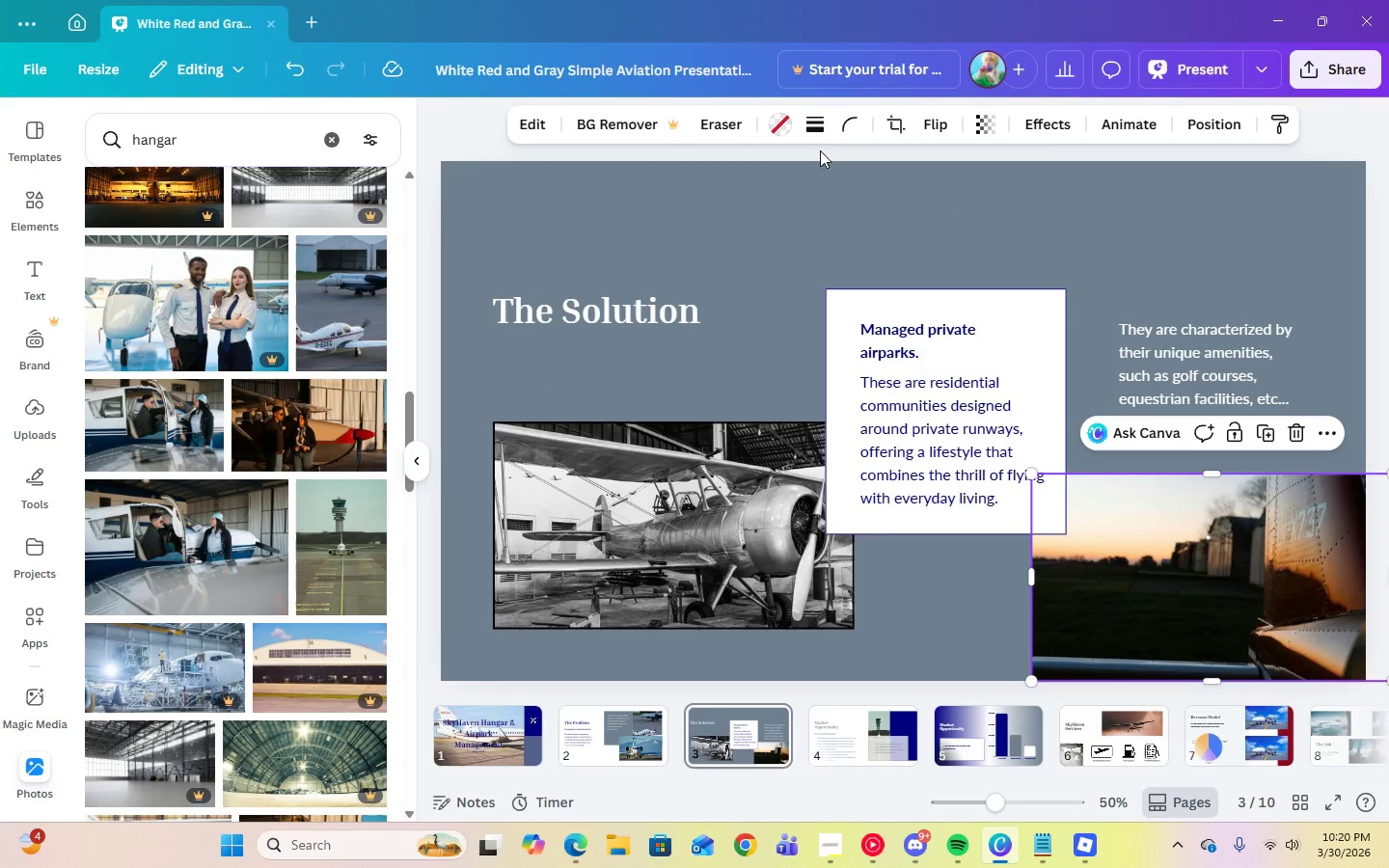 
left_click([811, 135])
 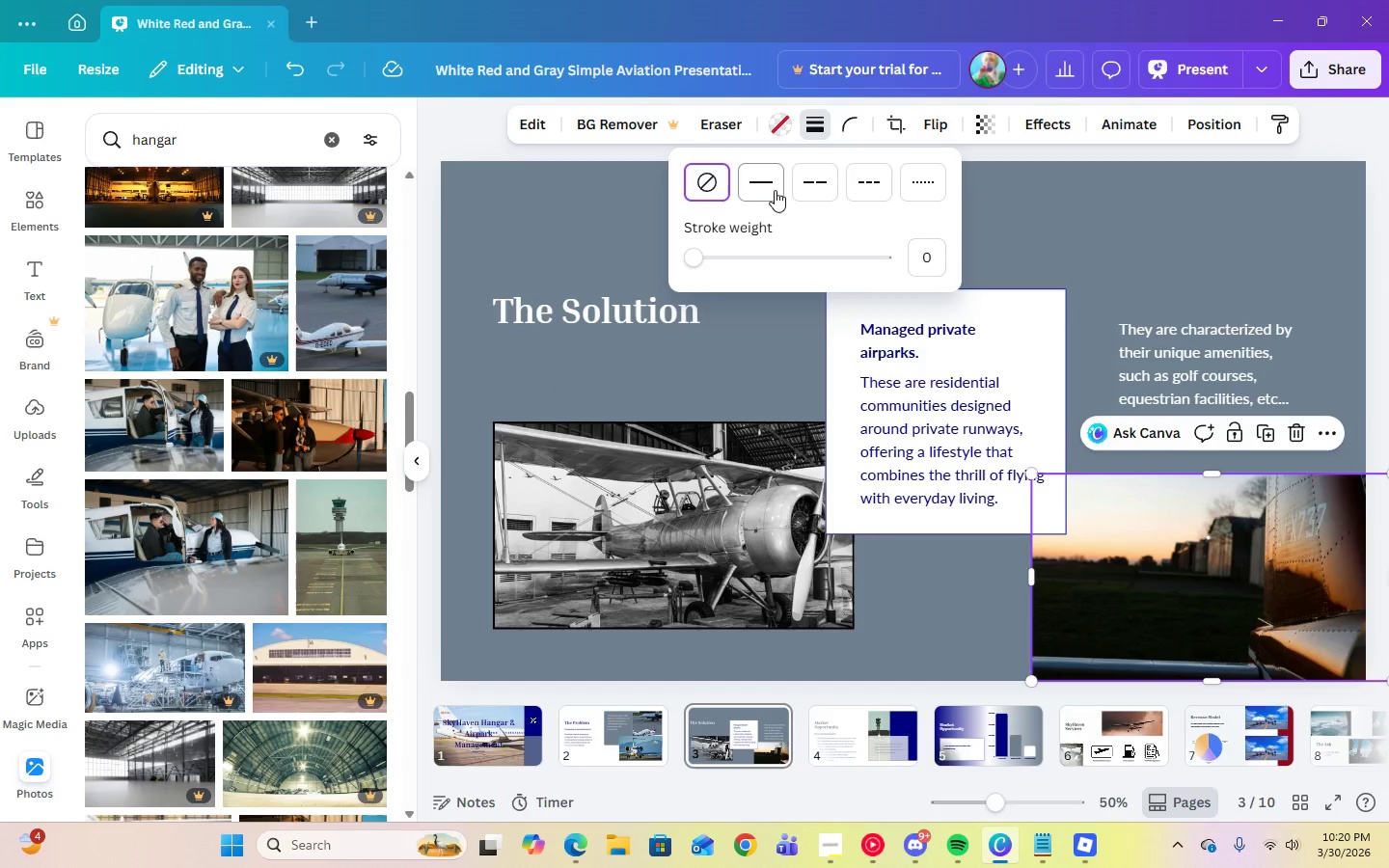 
left_click([770, 188])
 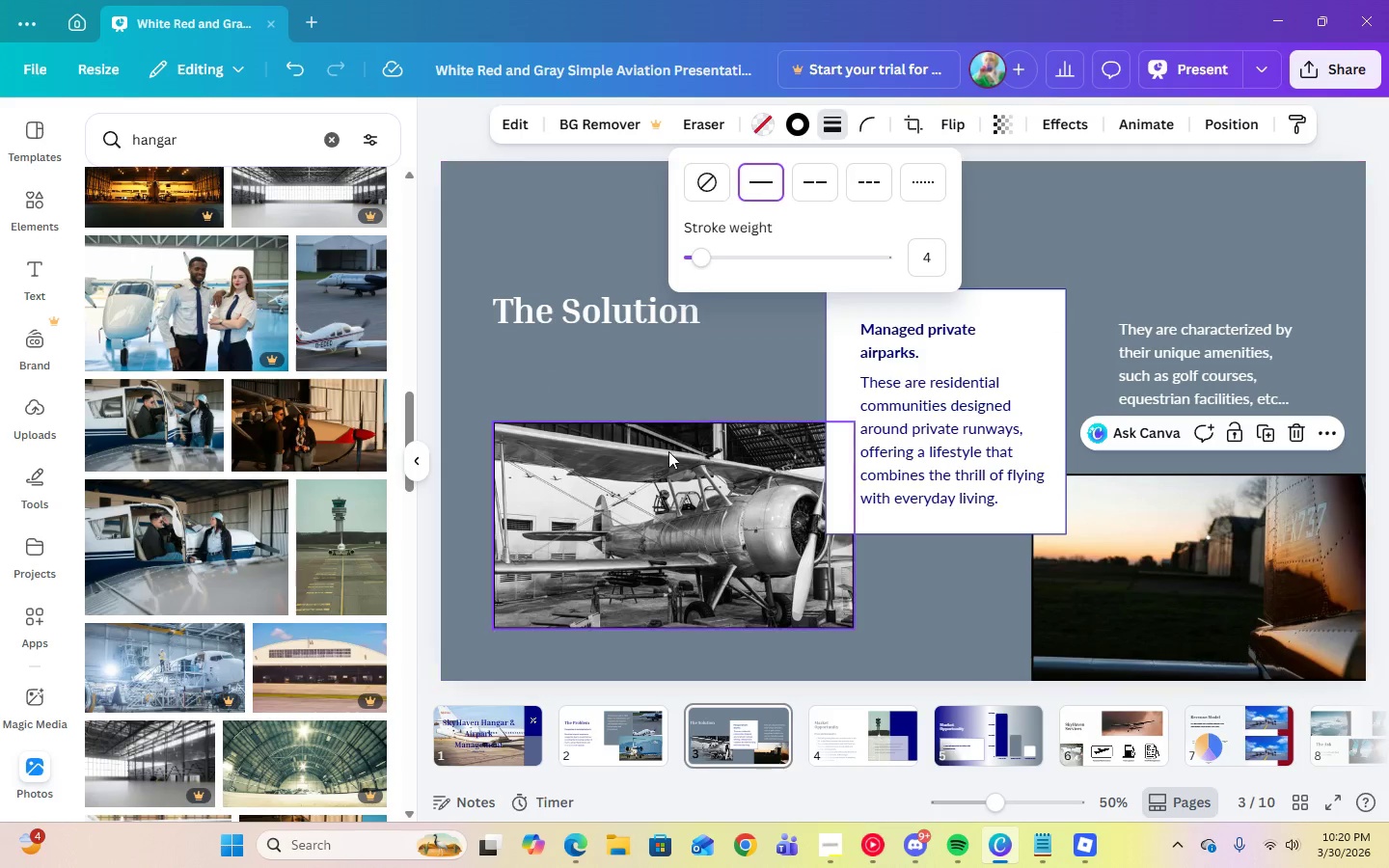 
left_click([667, 451])
 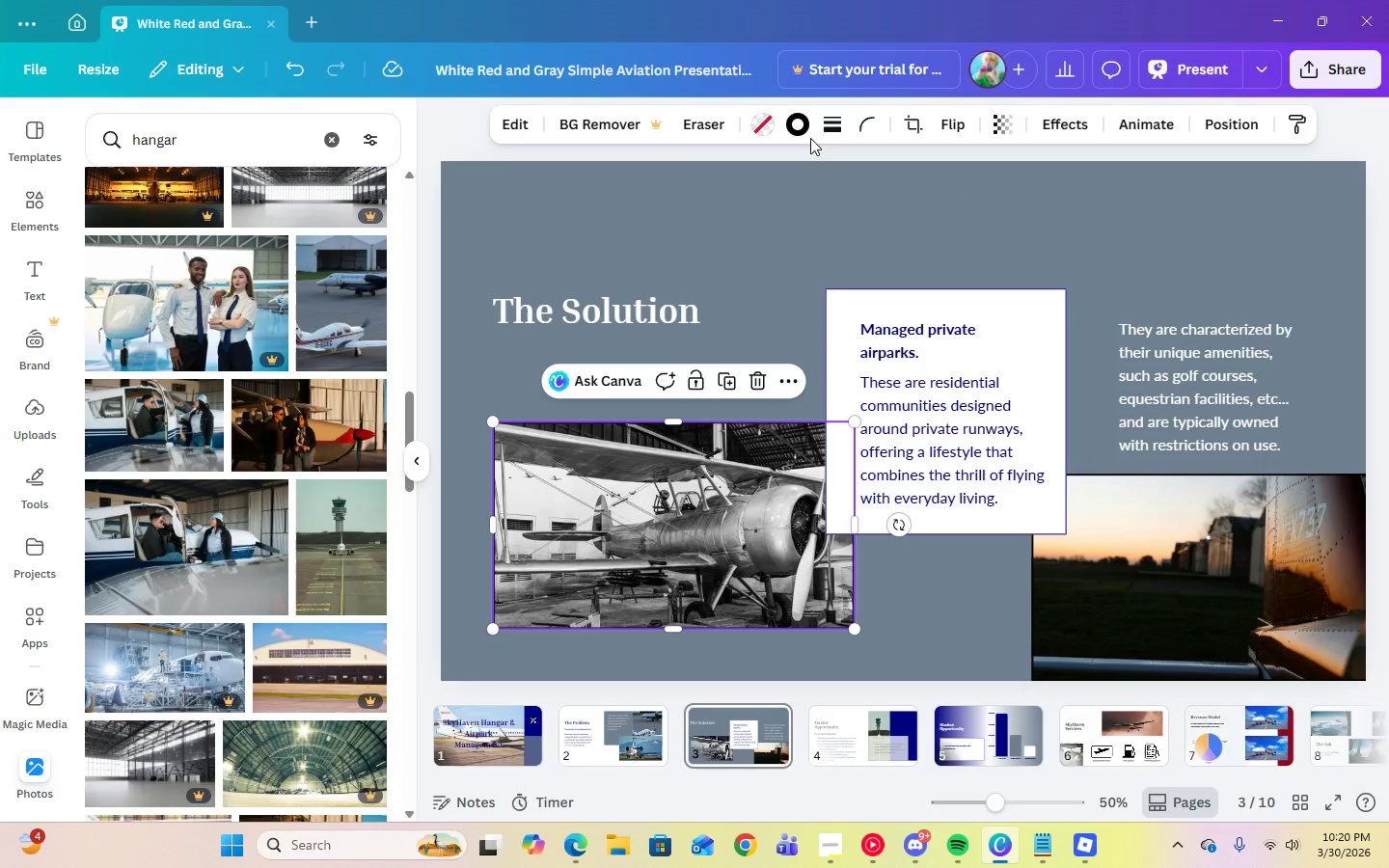 
left_click([831, 123])
 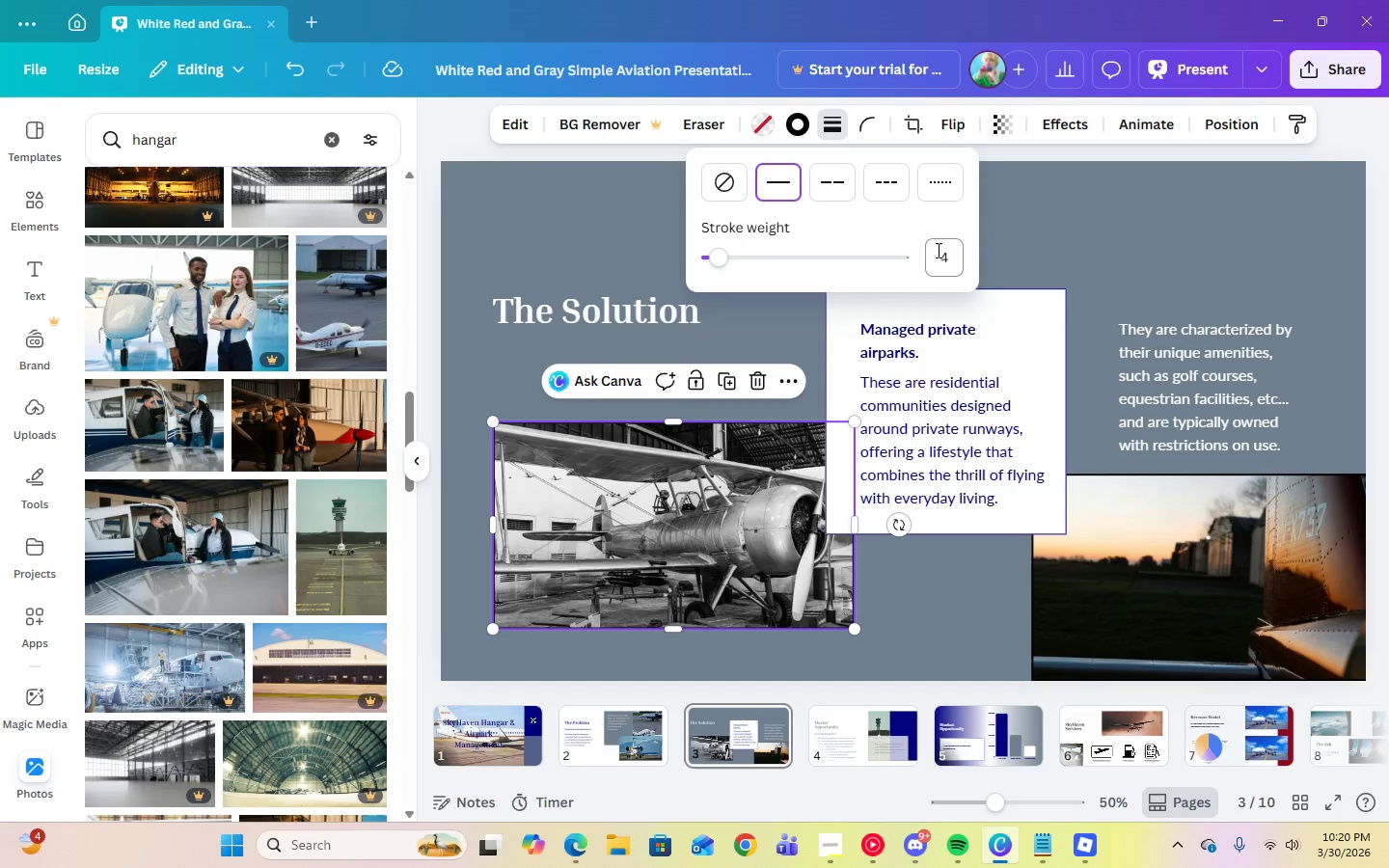 
left_click([943, 255])
 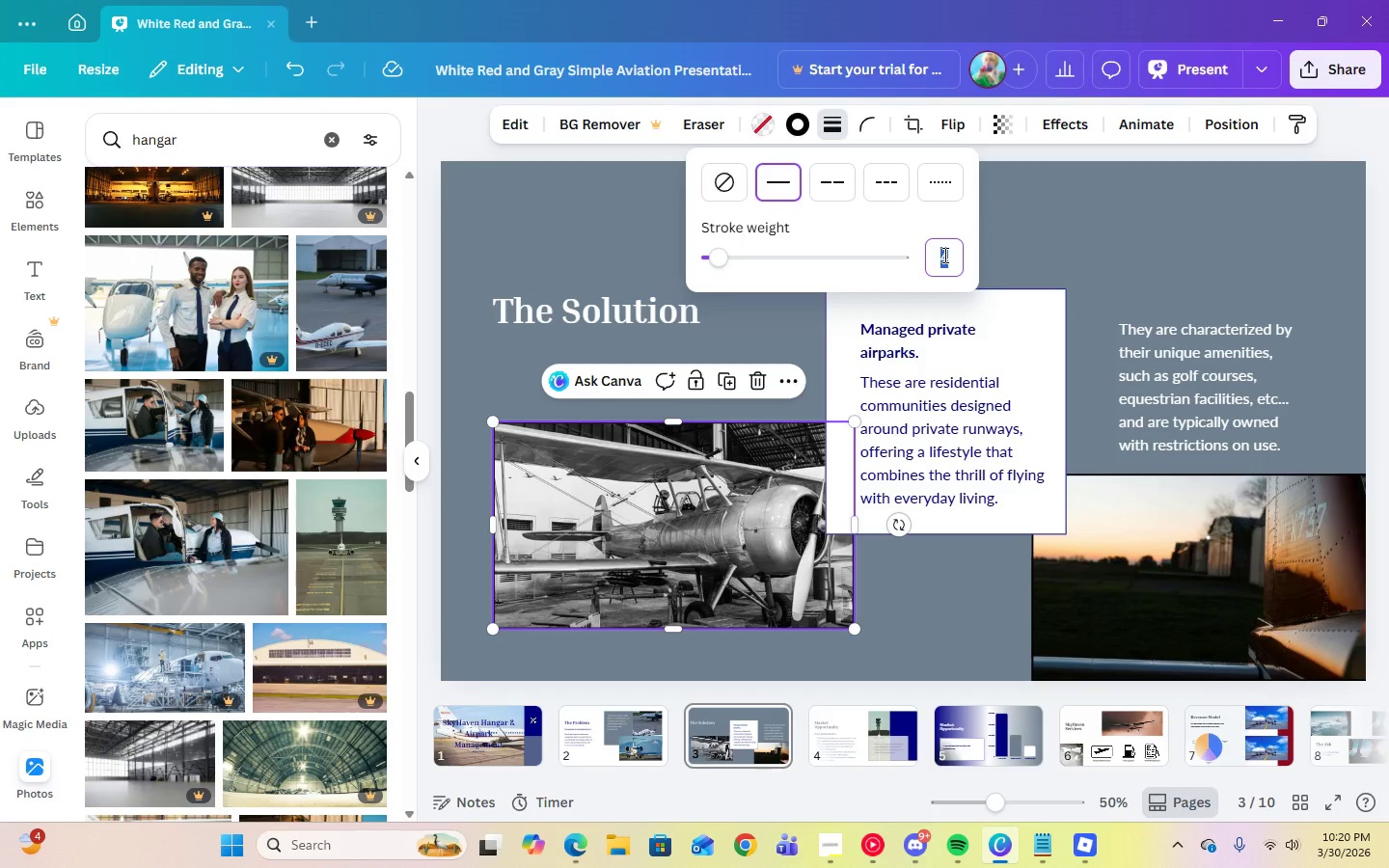 
key(Numpad2)
 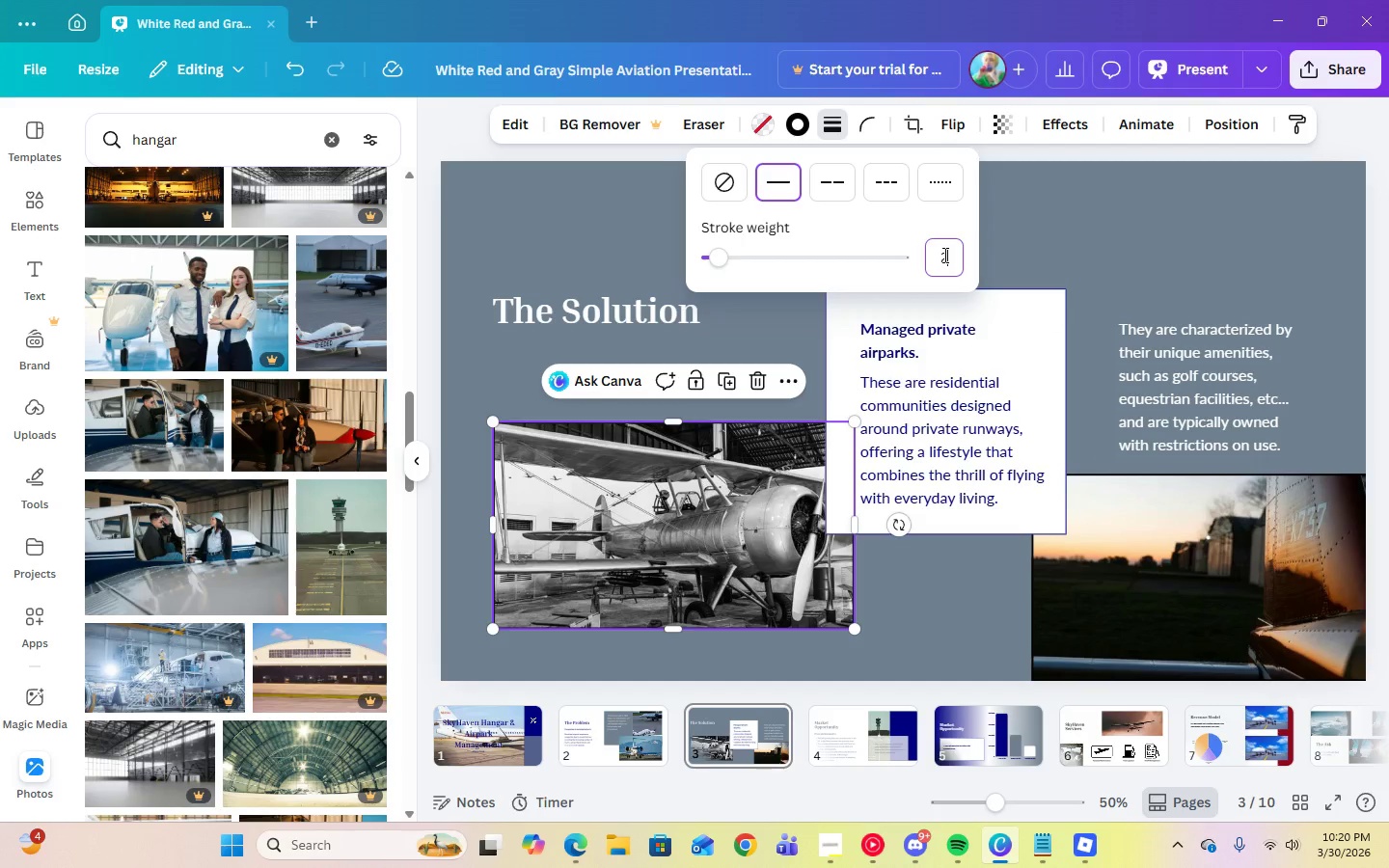 
key(Enter)
 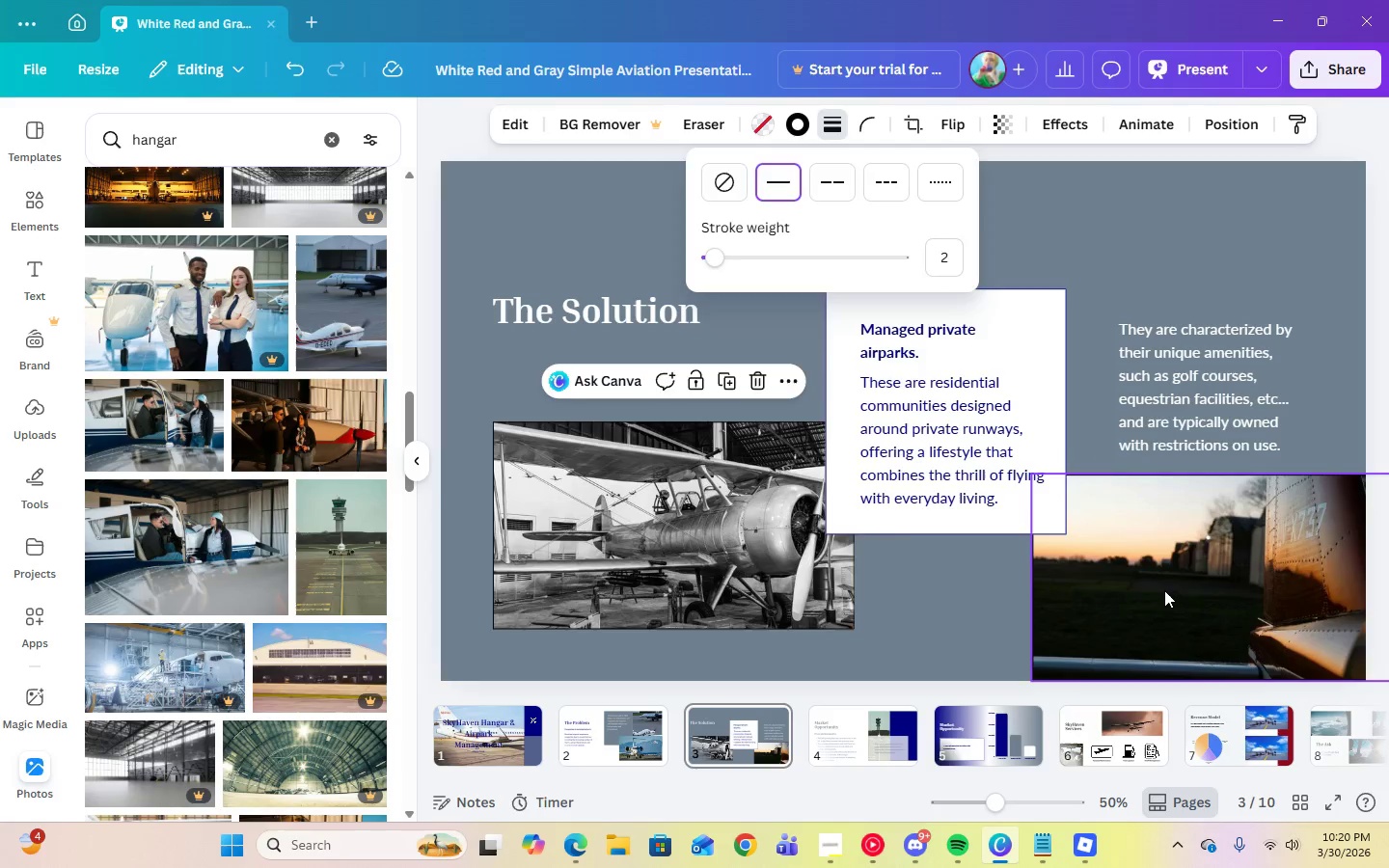 
left_click([1164, 590])
 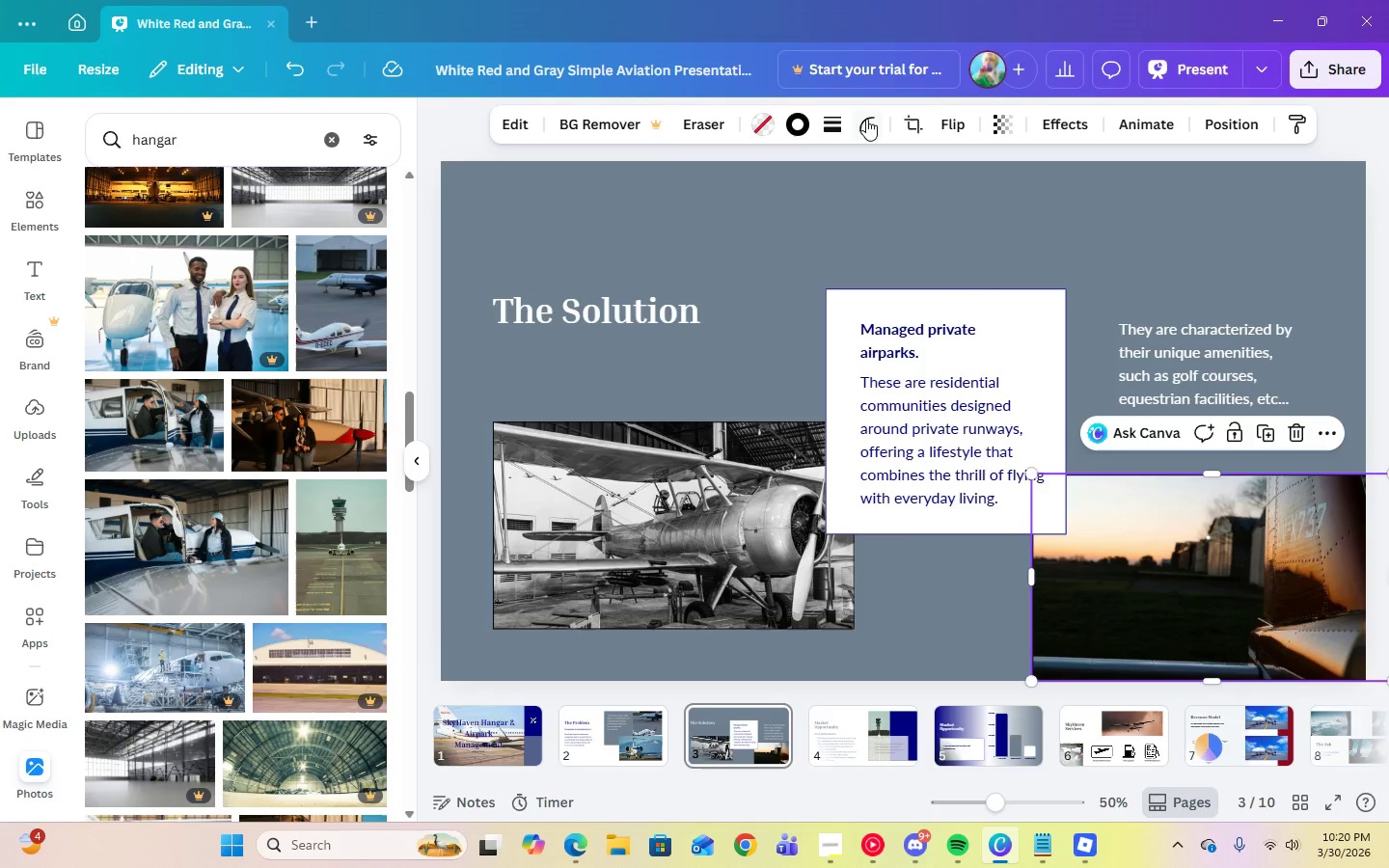 
left_click([823, 131])
 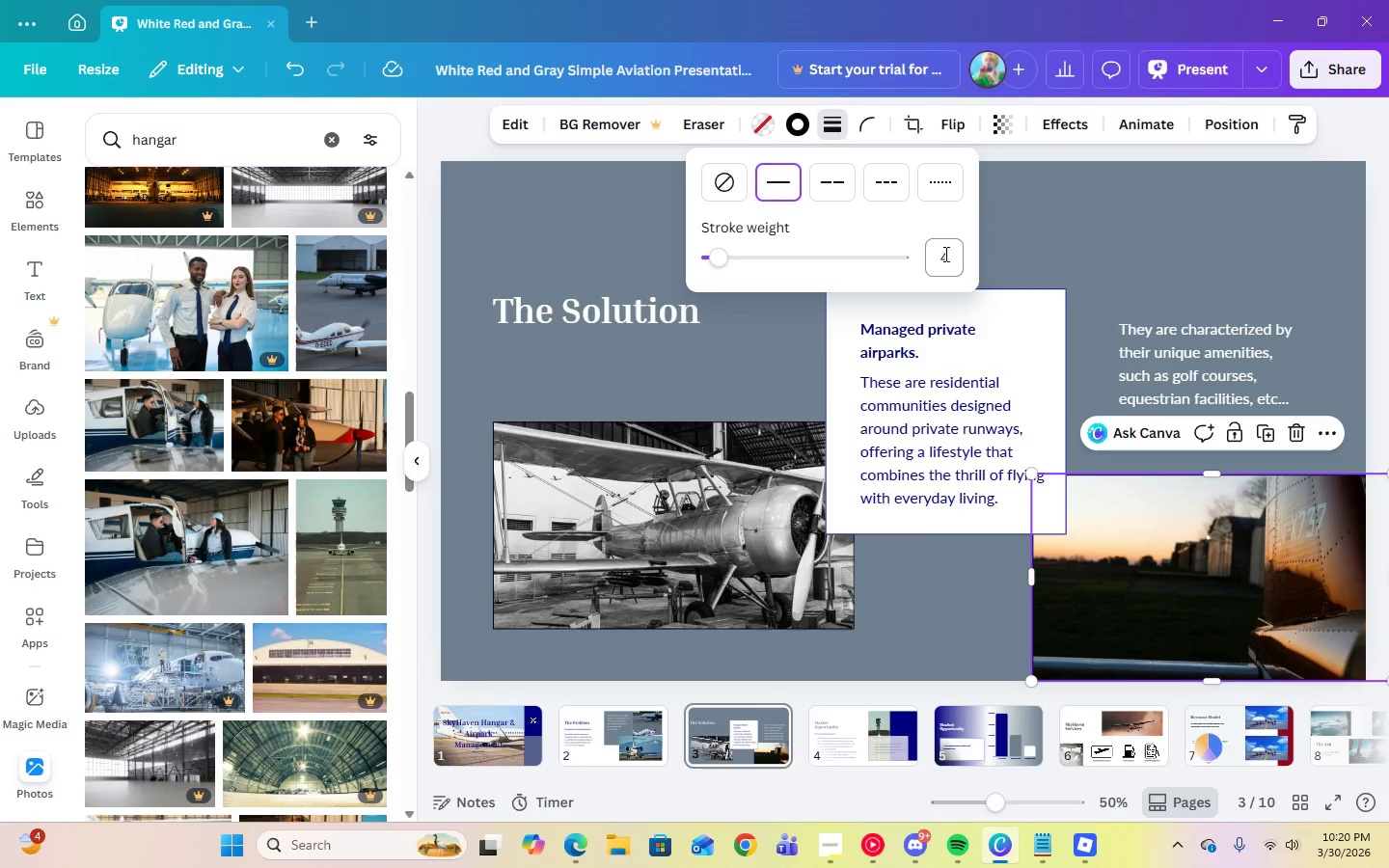 
left_click([954, 258])
 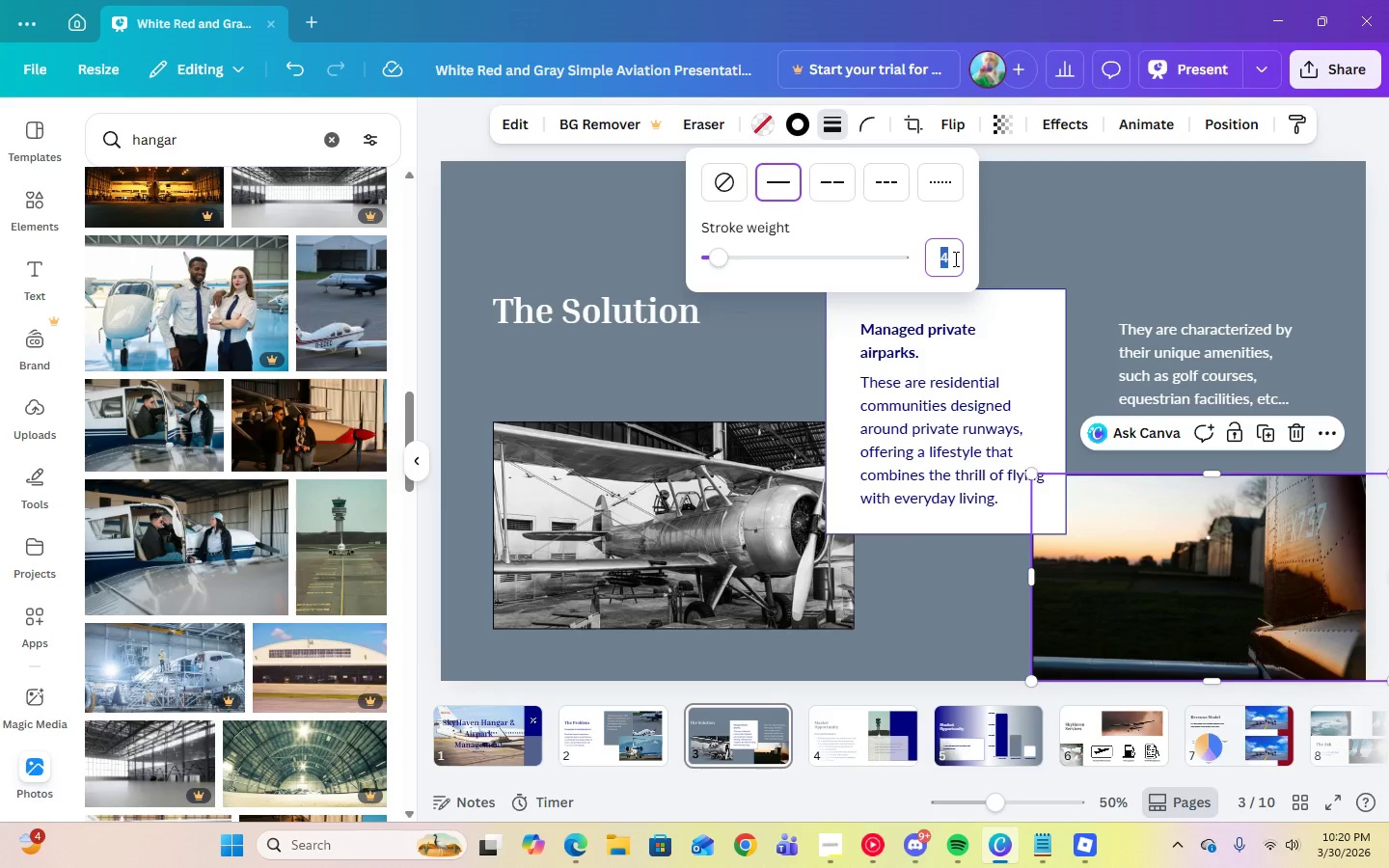 
key(Numpad2)
 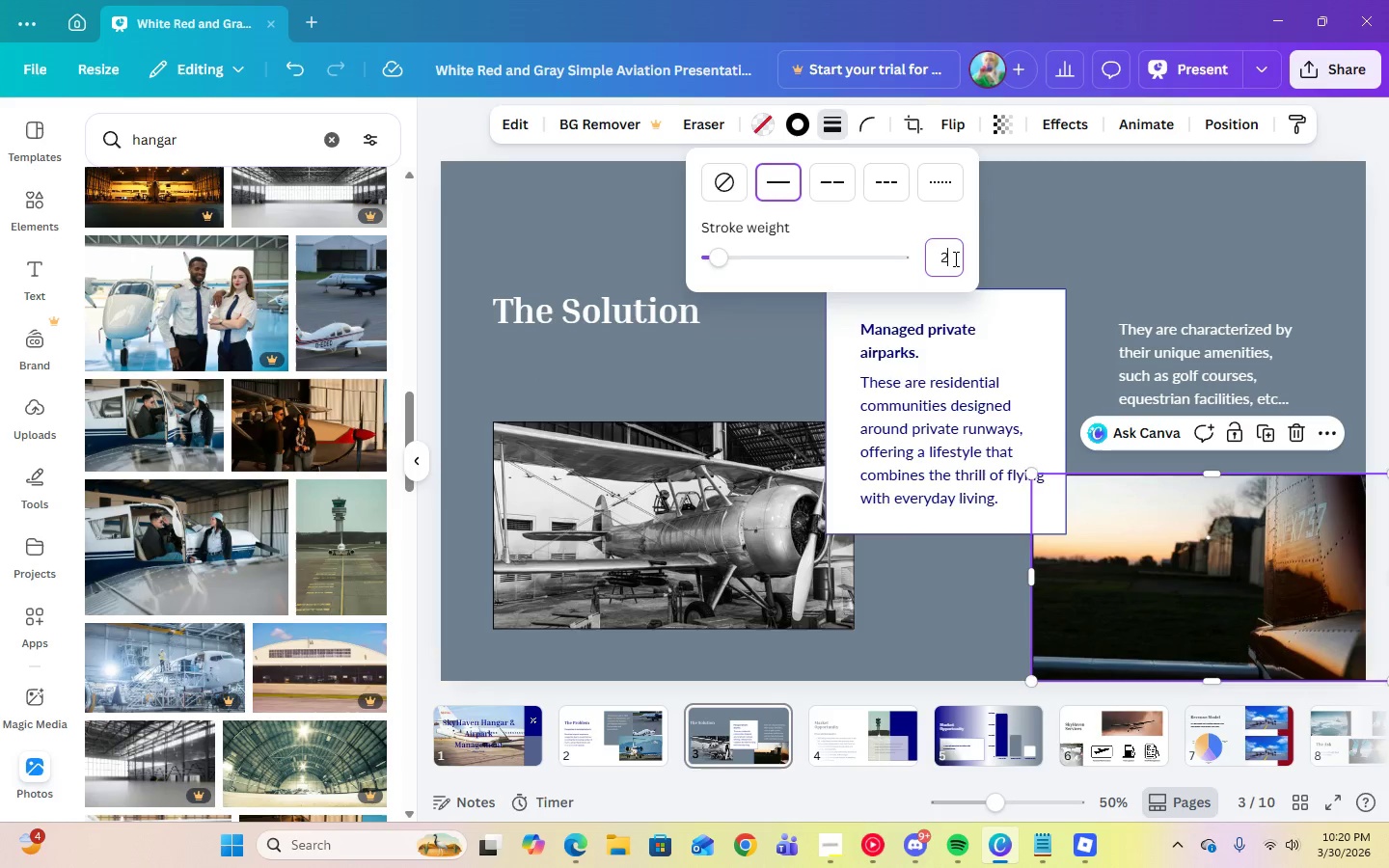 
key(Enter)
 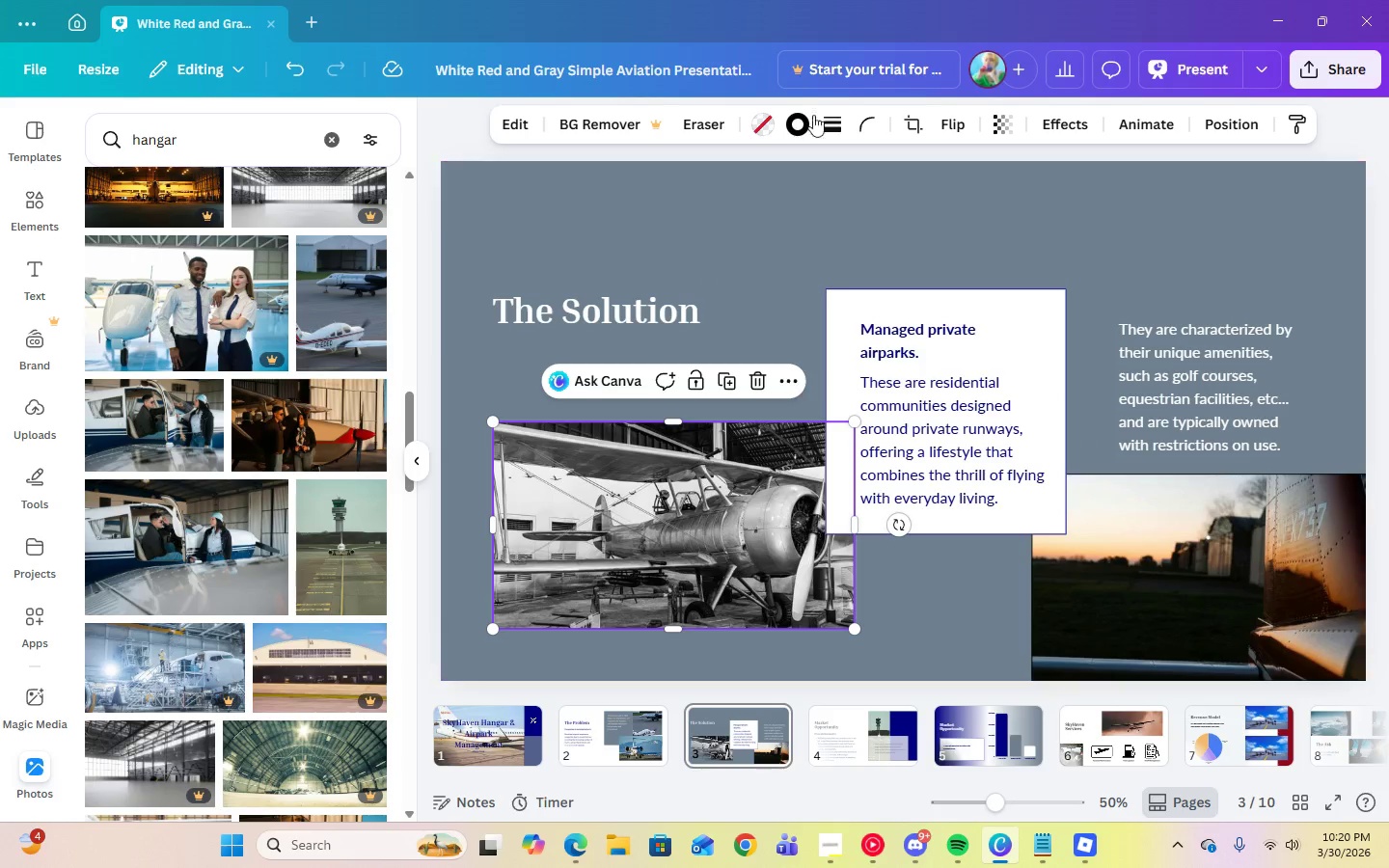 
left_click([790, 127])
 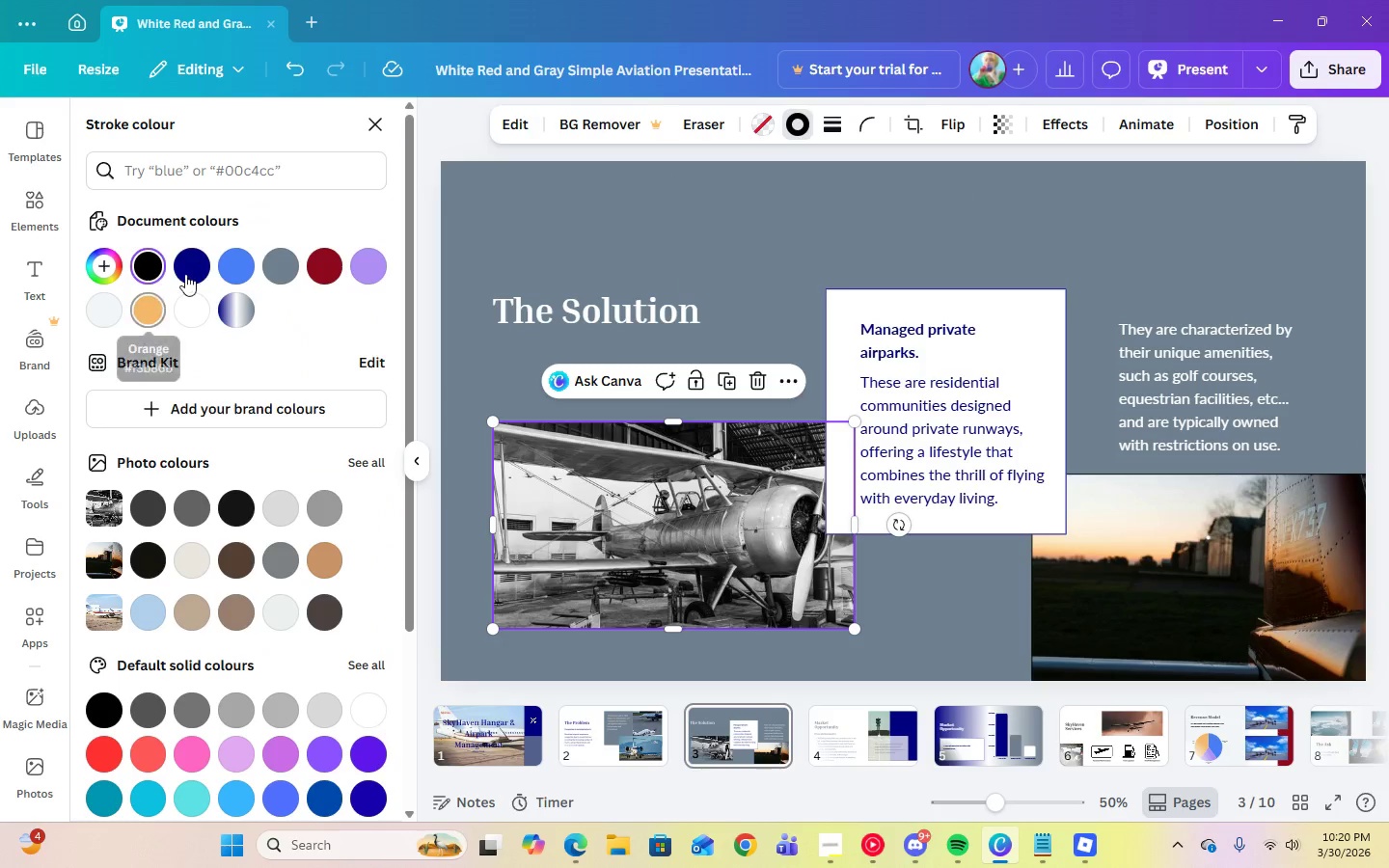 
left_click([186, 273])
 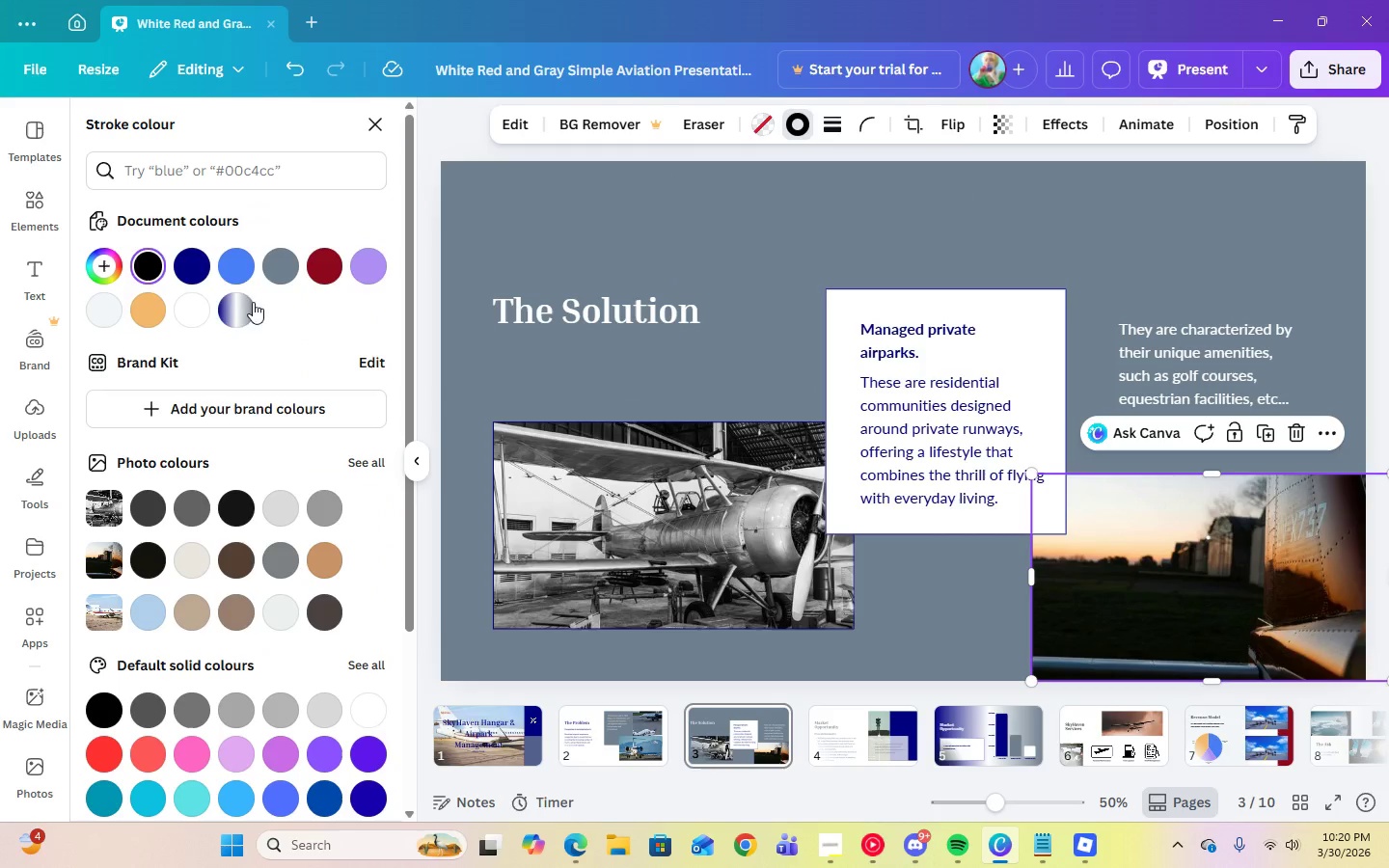 
left_click([204, 272])
 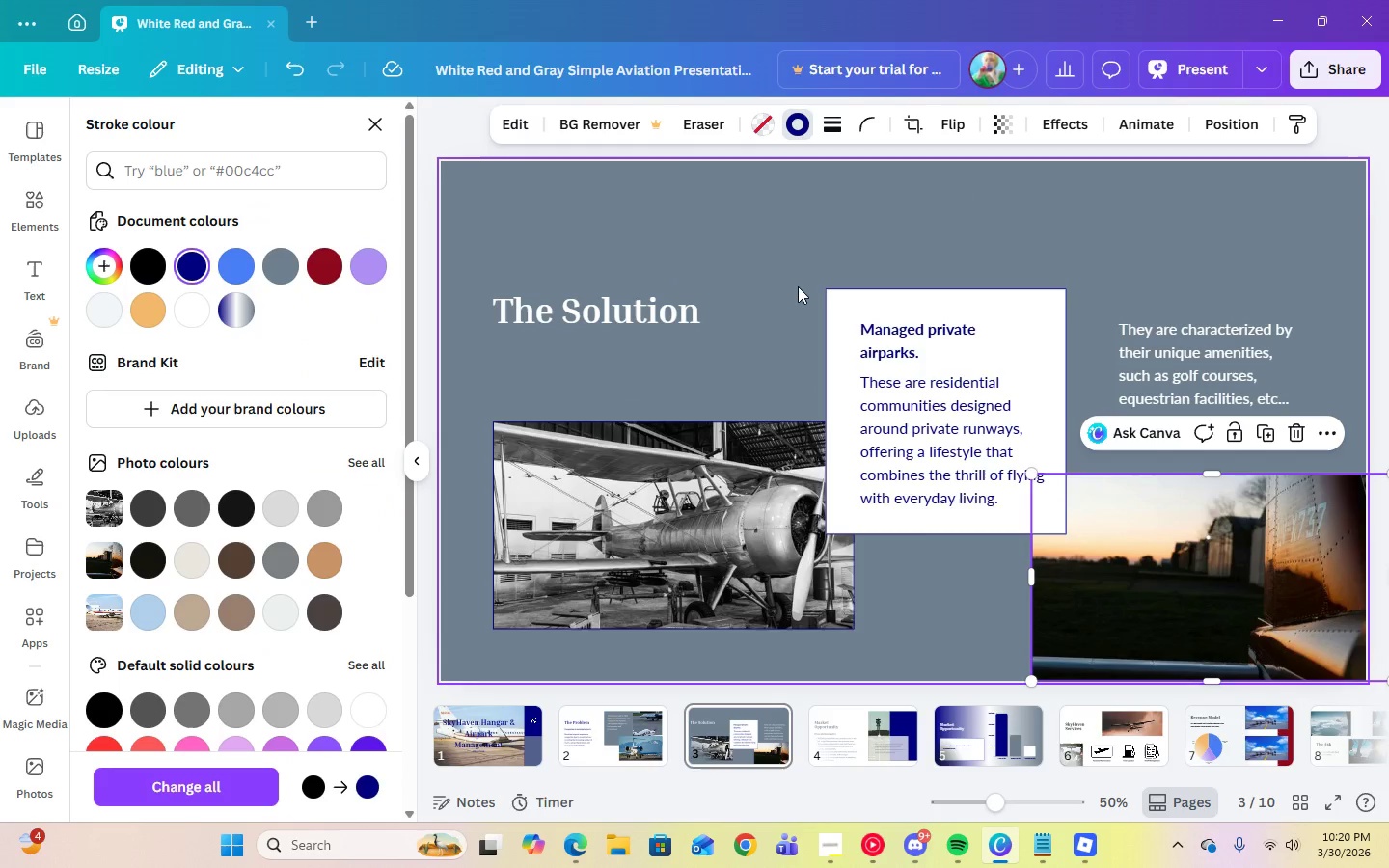 
left_click([798, 285])
 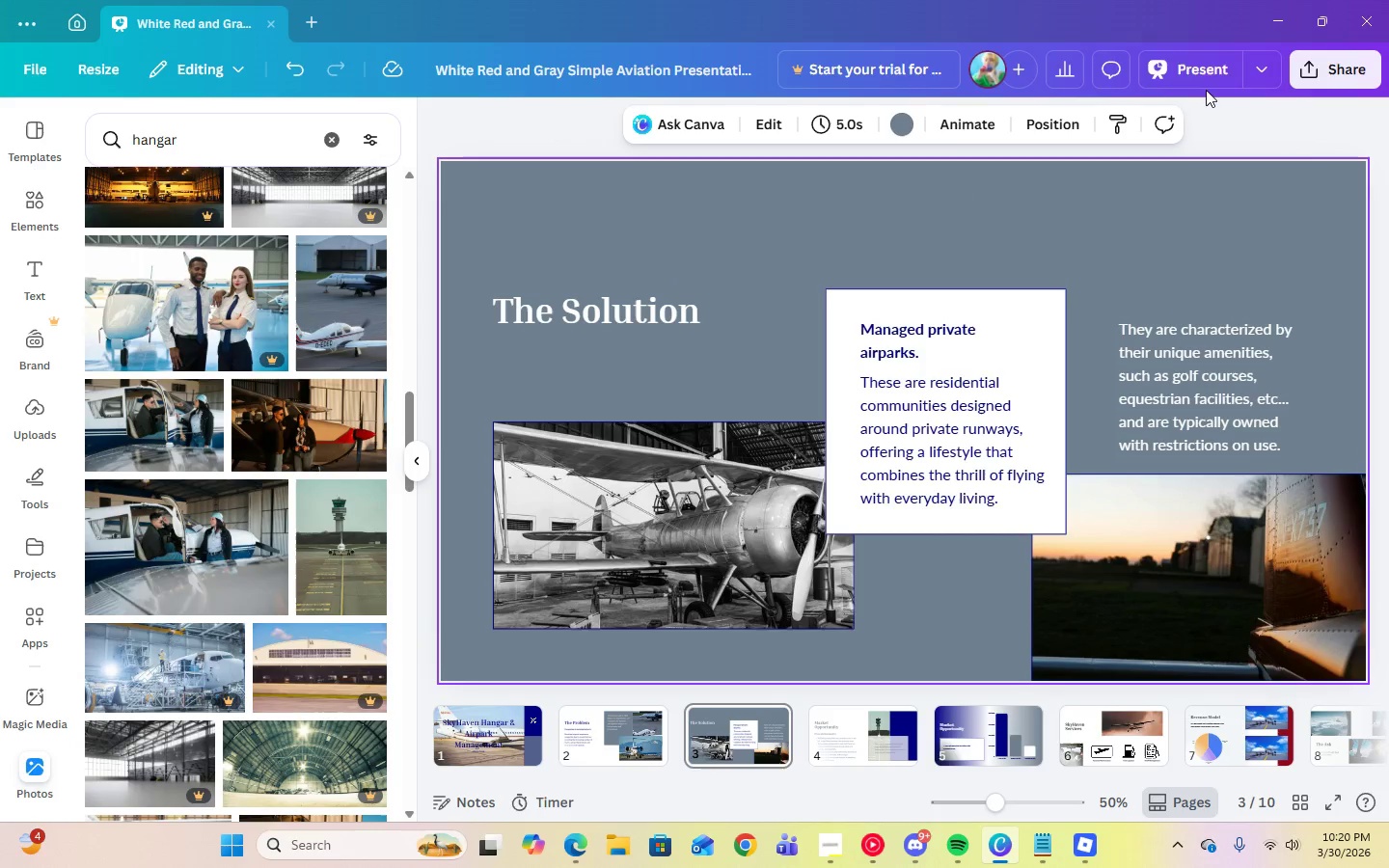 
left_click([1196, 83])
 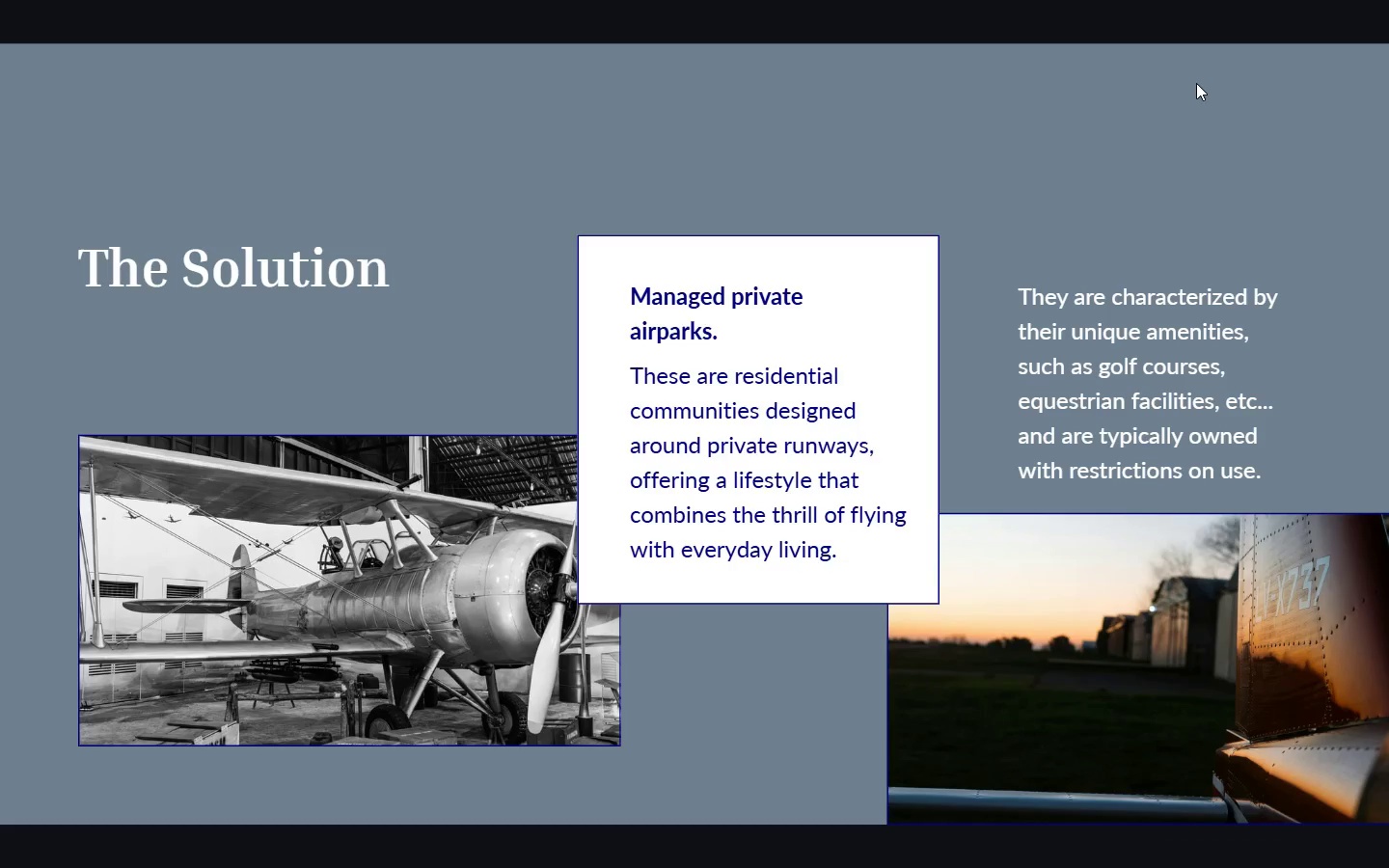 
wait(7.94)
 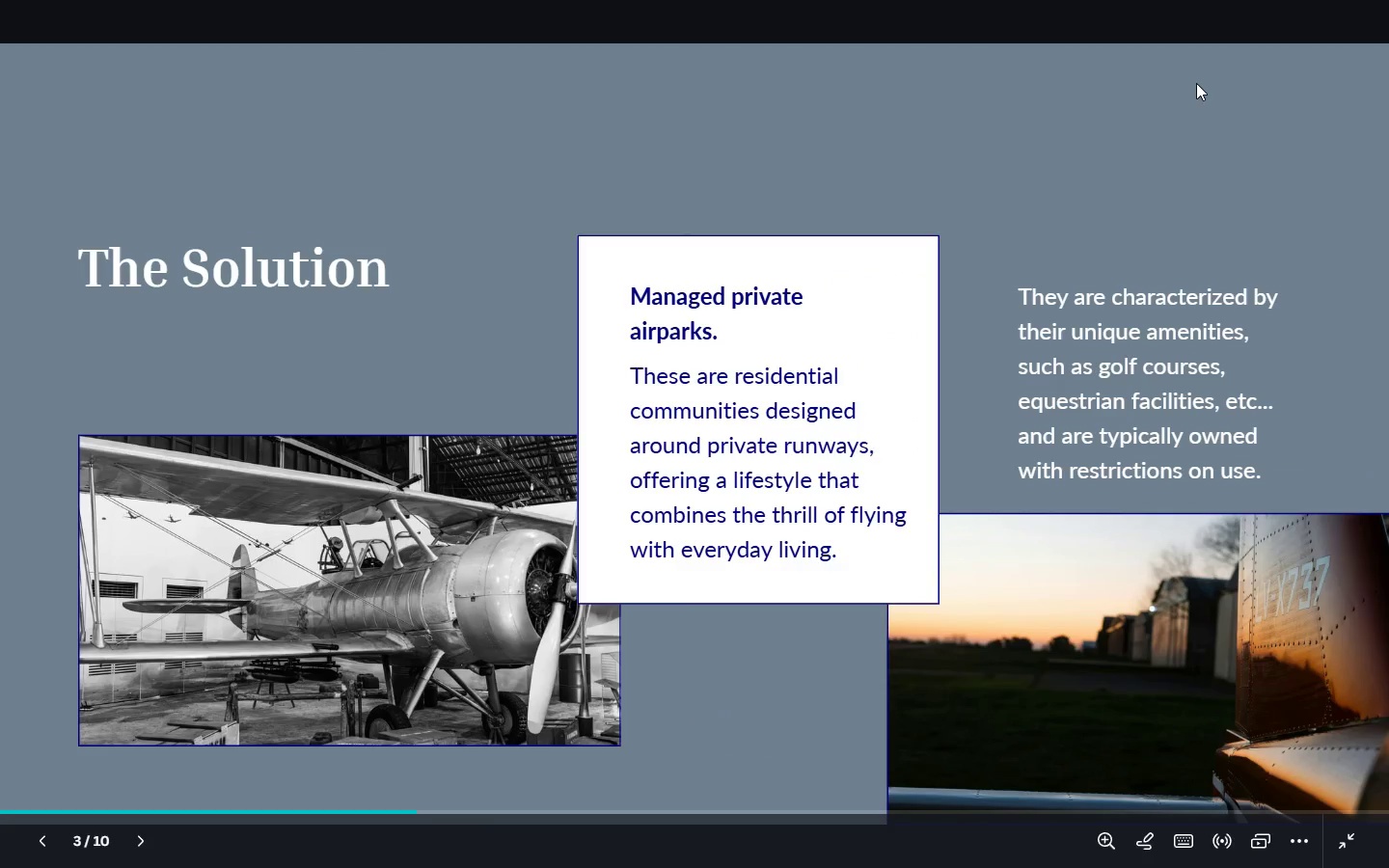 
key(Escape)
 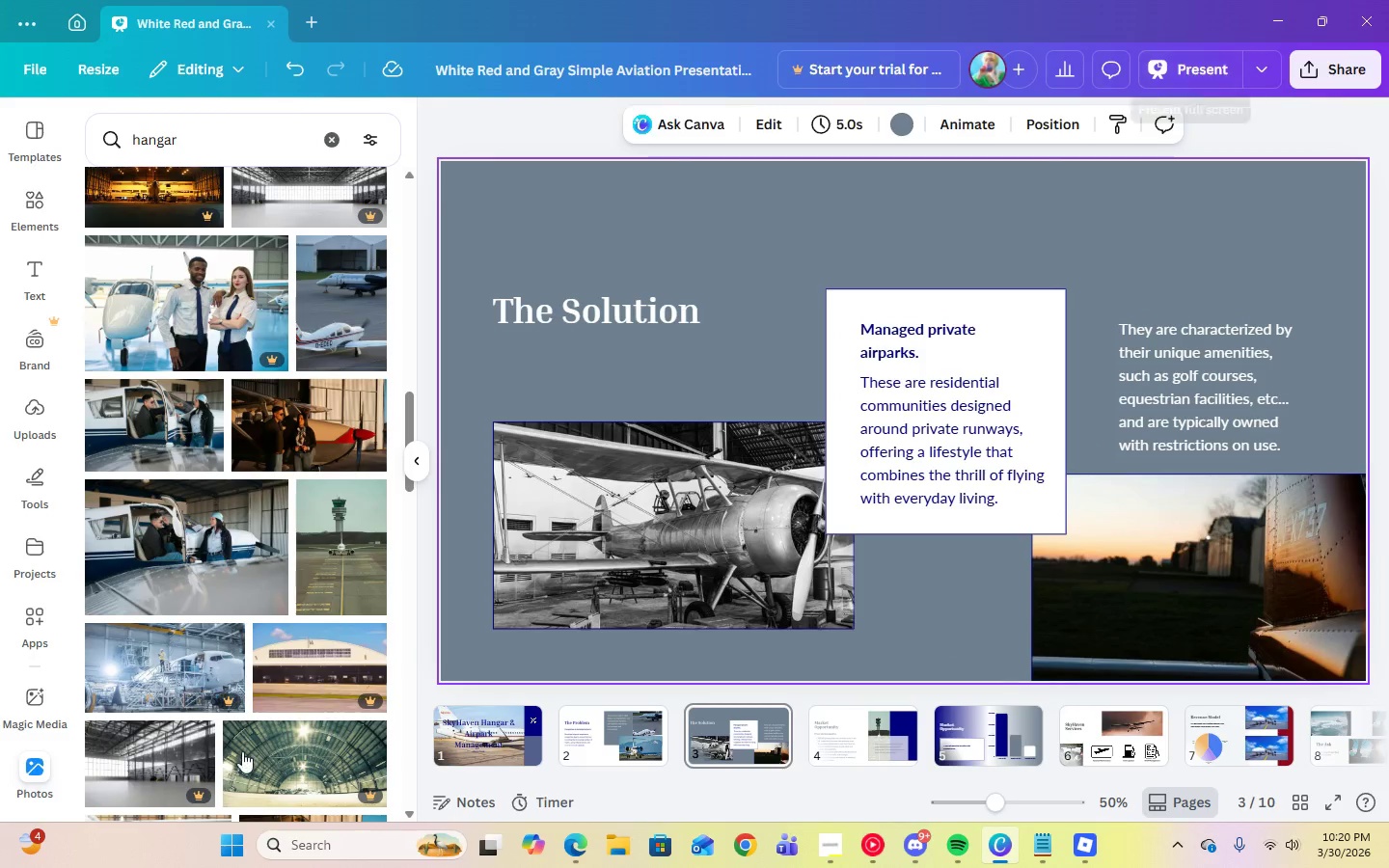 
left_click([607, 741])
 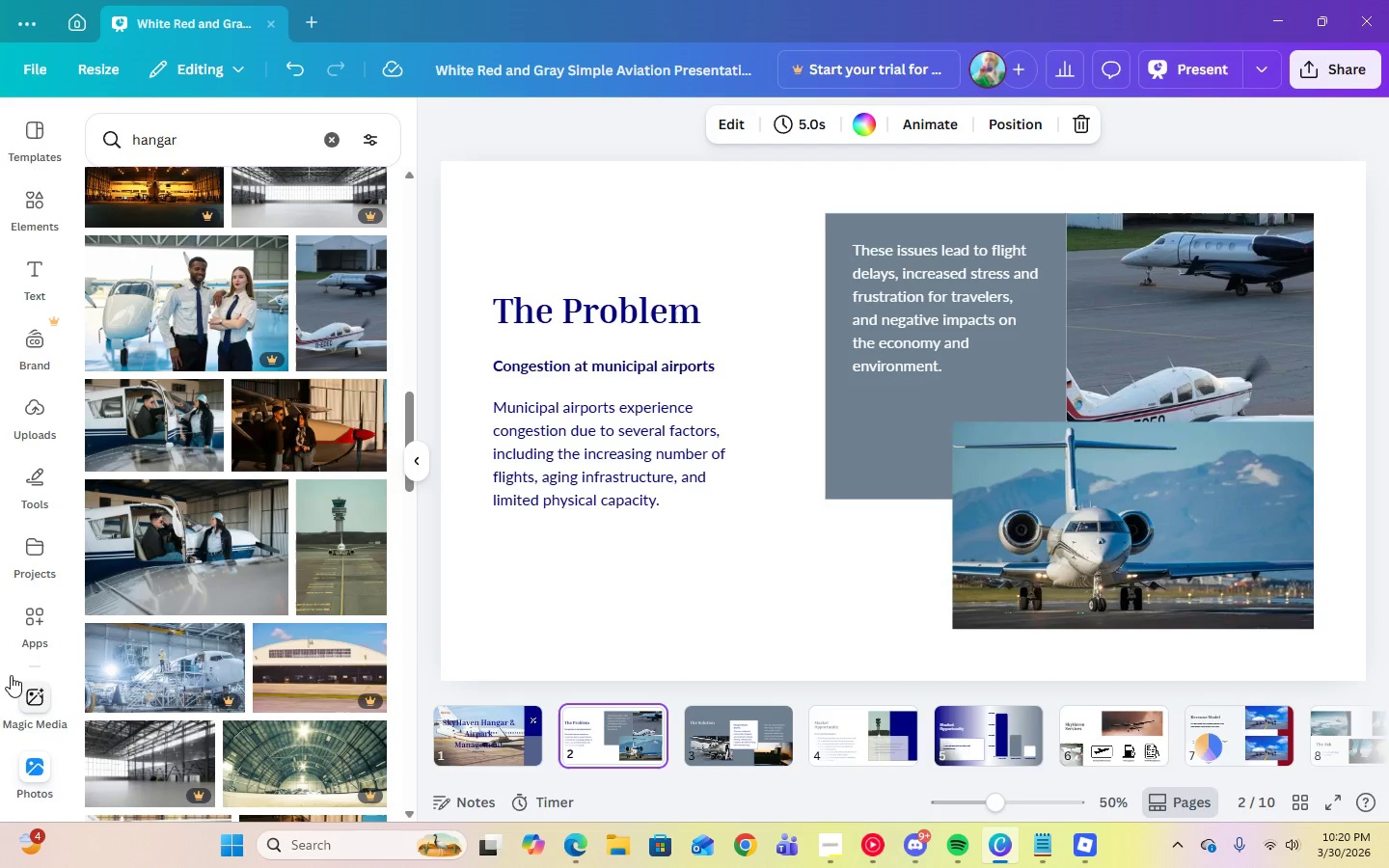 
mouse_move([68, 669])
 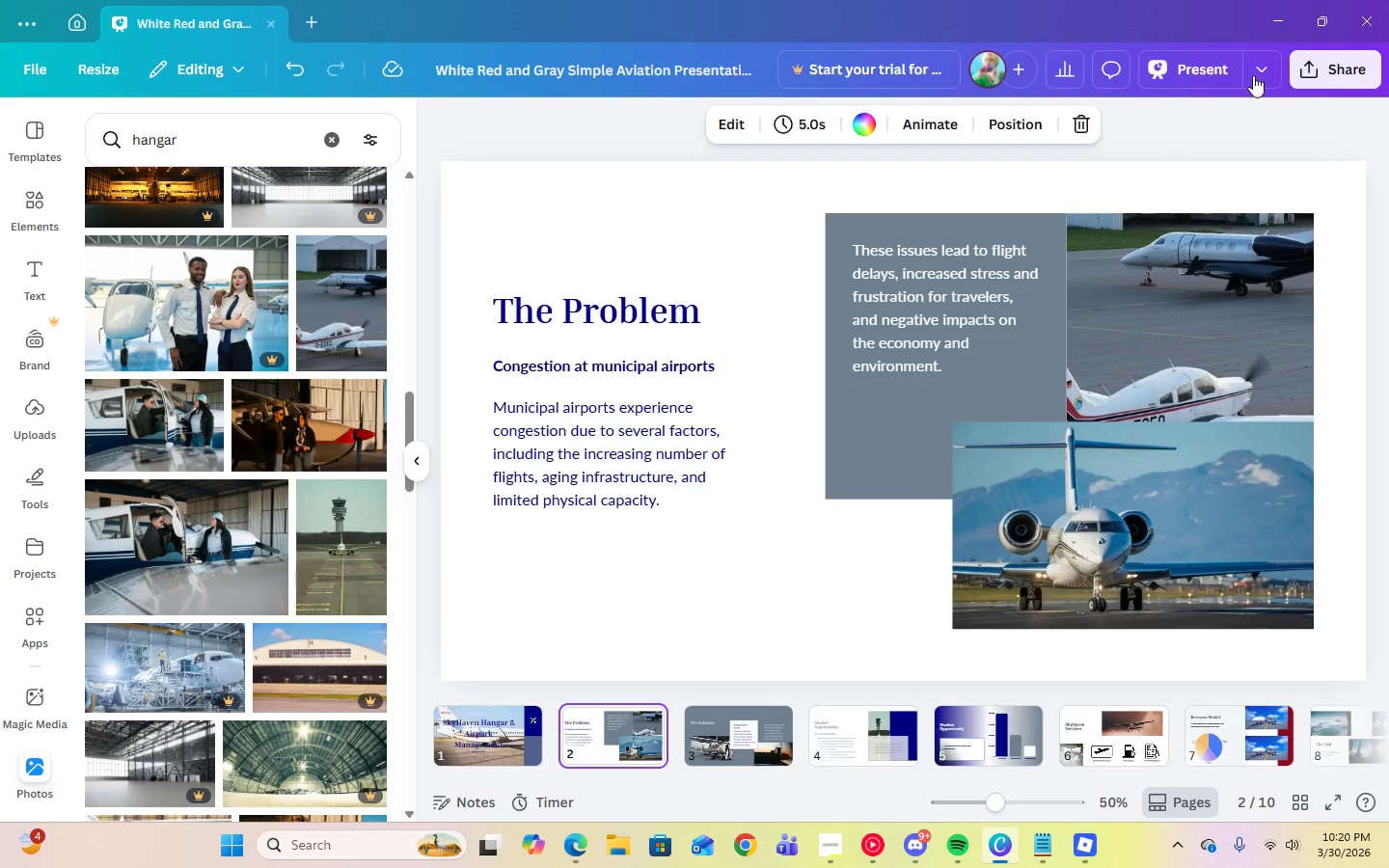 
left_click([1228, 65])
 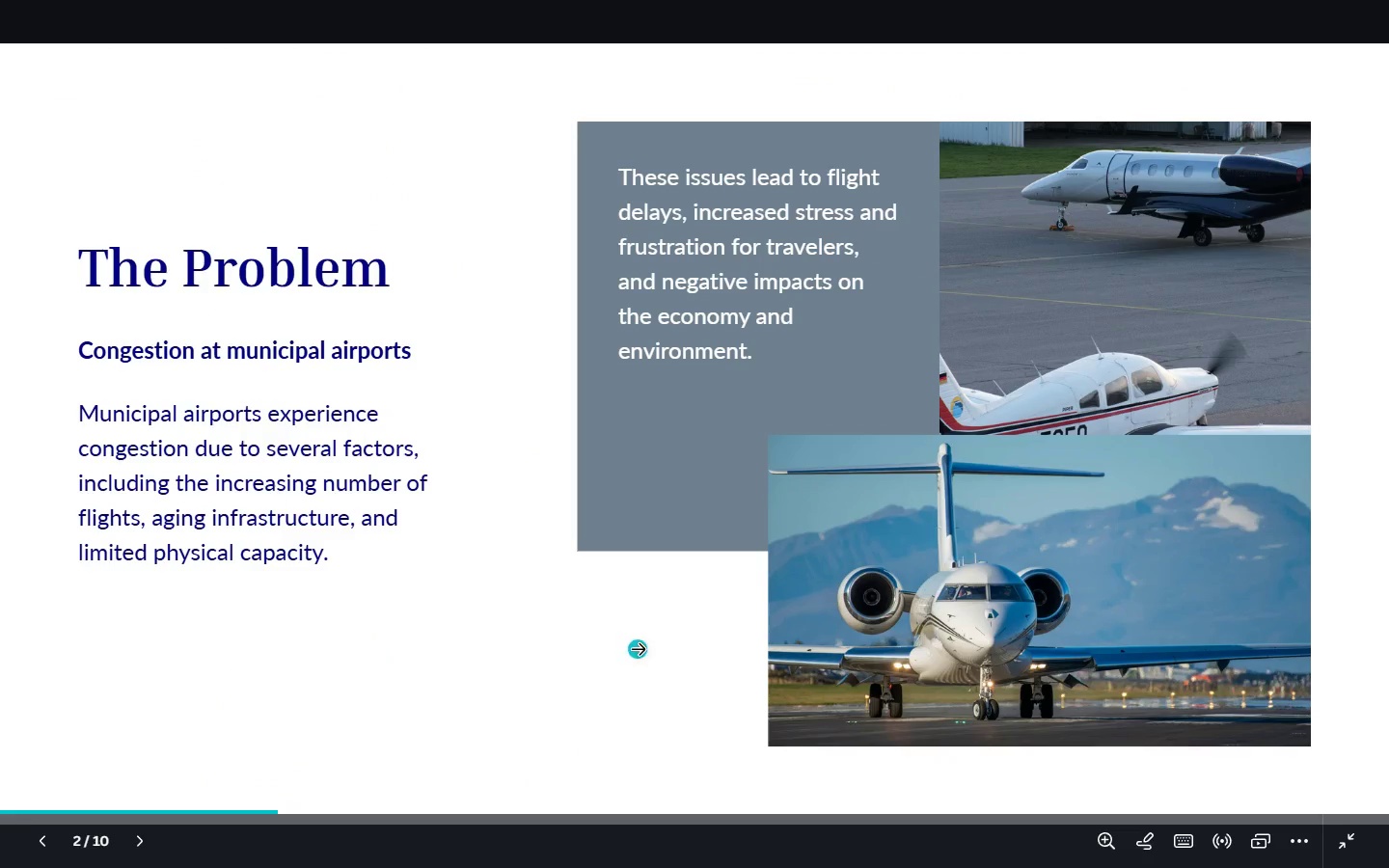 
key(Escape)
 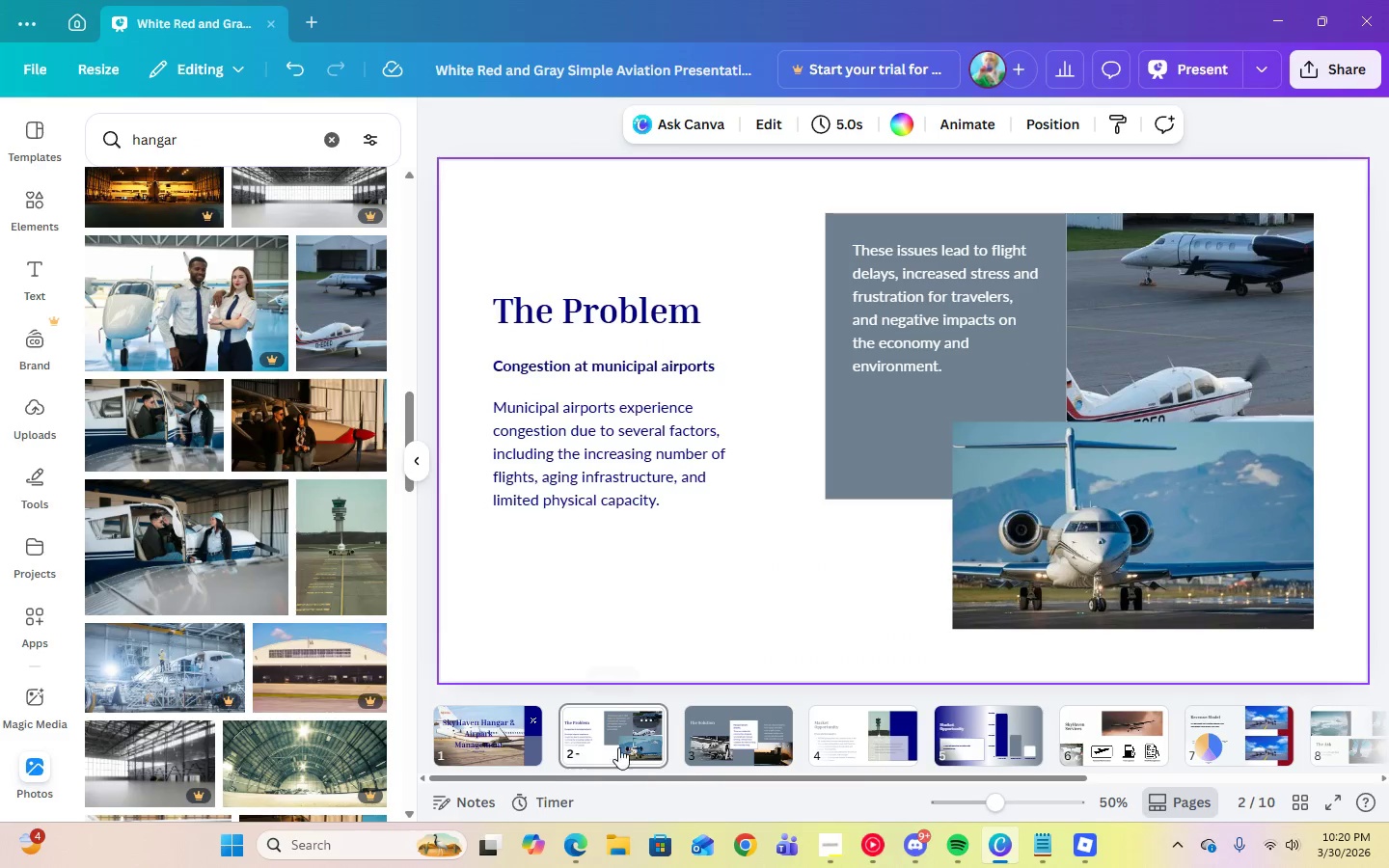 
left_click([748, 728])
 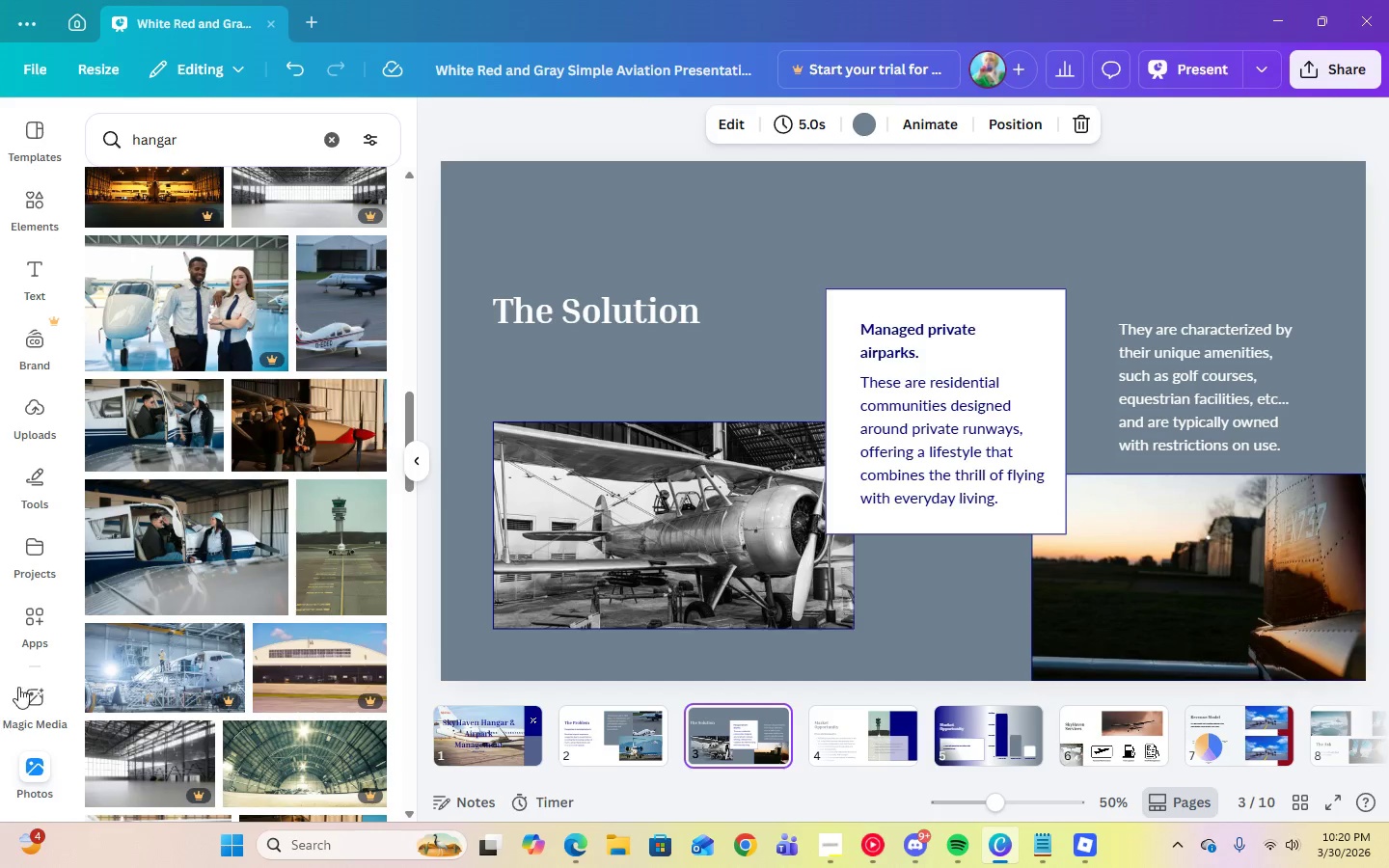 
mouse_move([342, 637])
 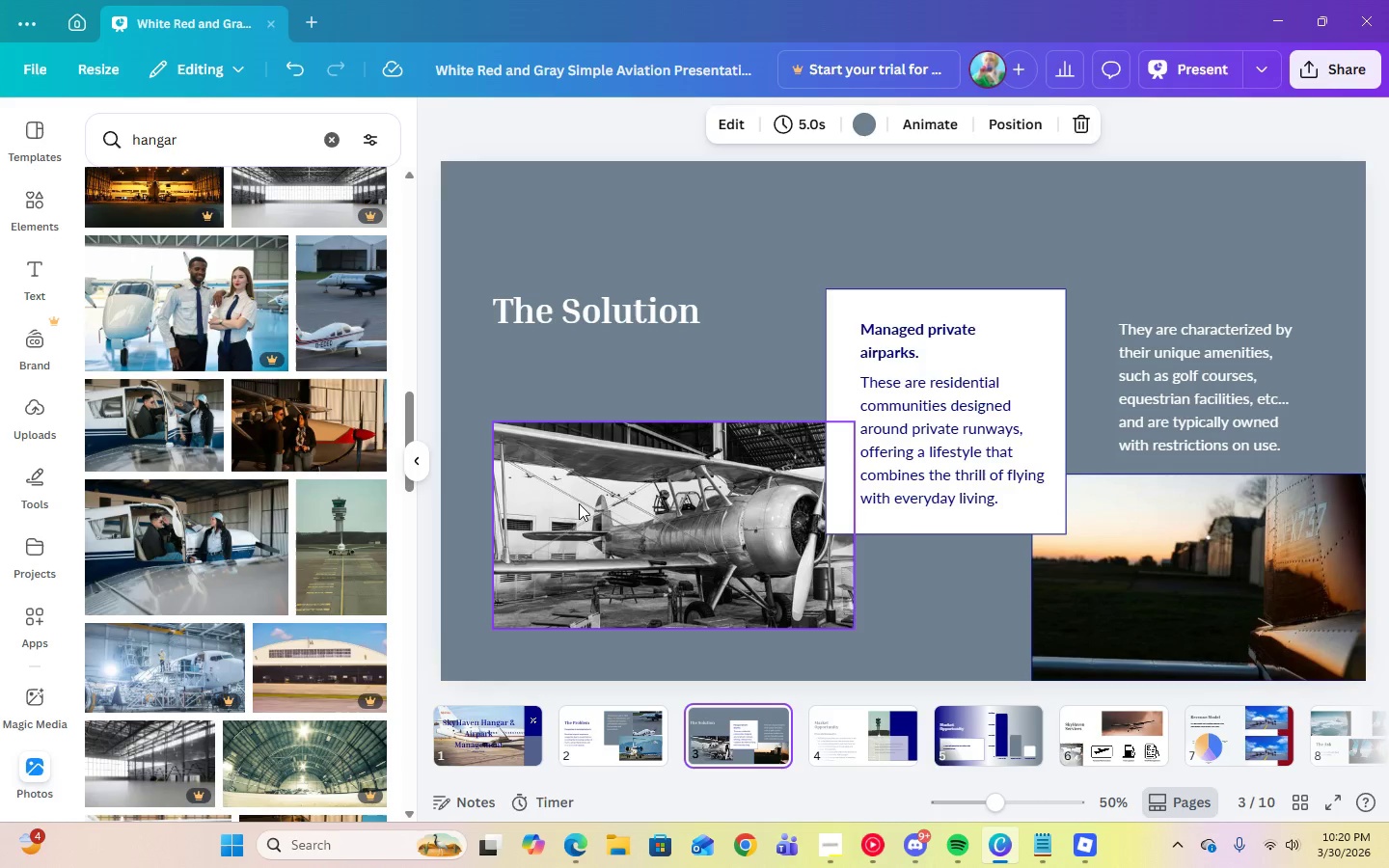 
left_click([579, 503])
 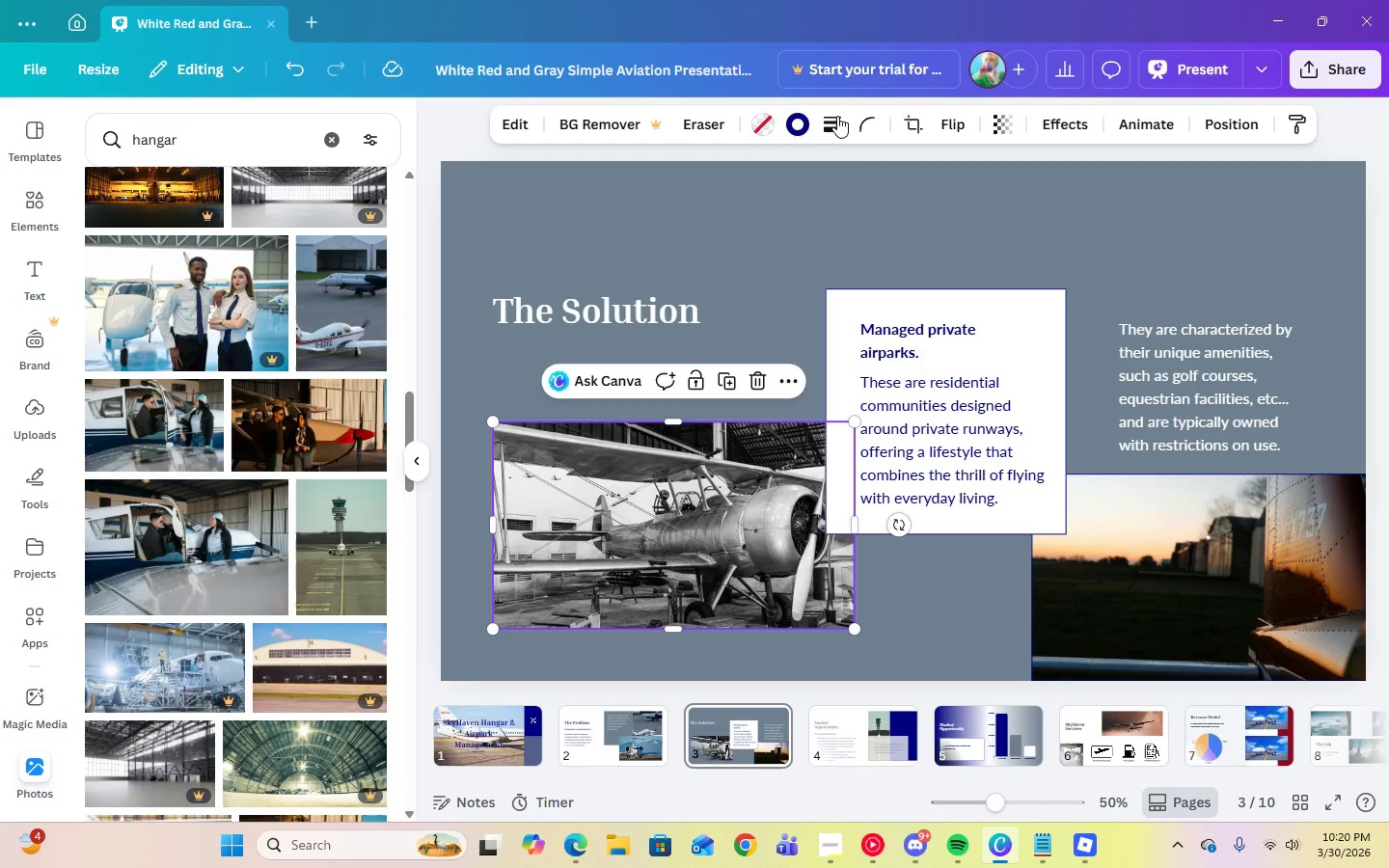 
left_click([837, 118])
 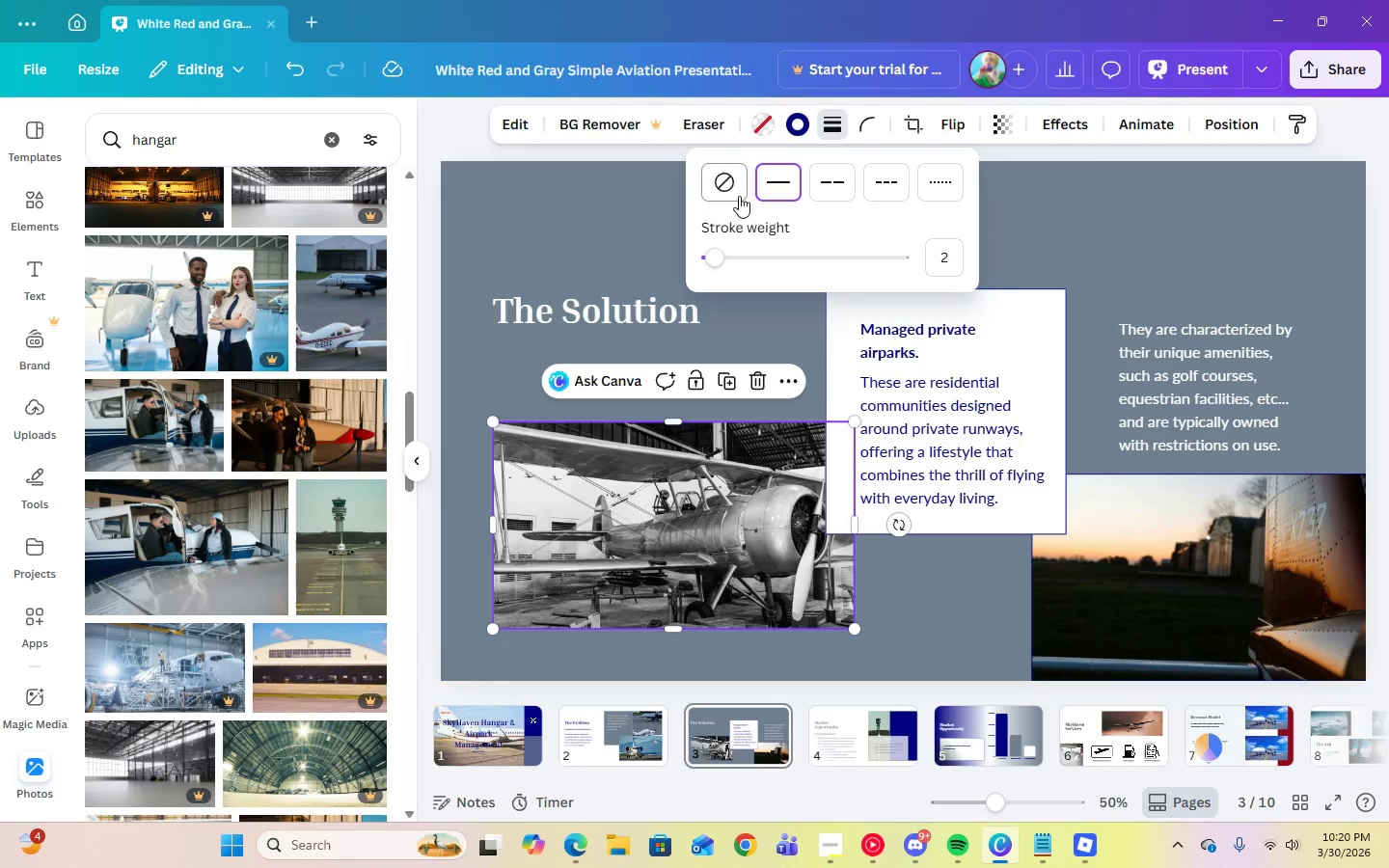 
left_click([745, 188])
 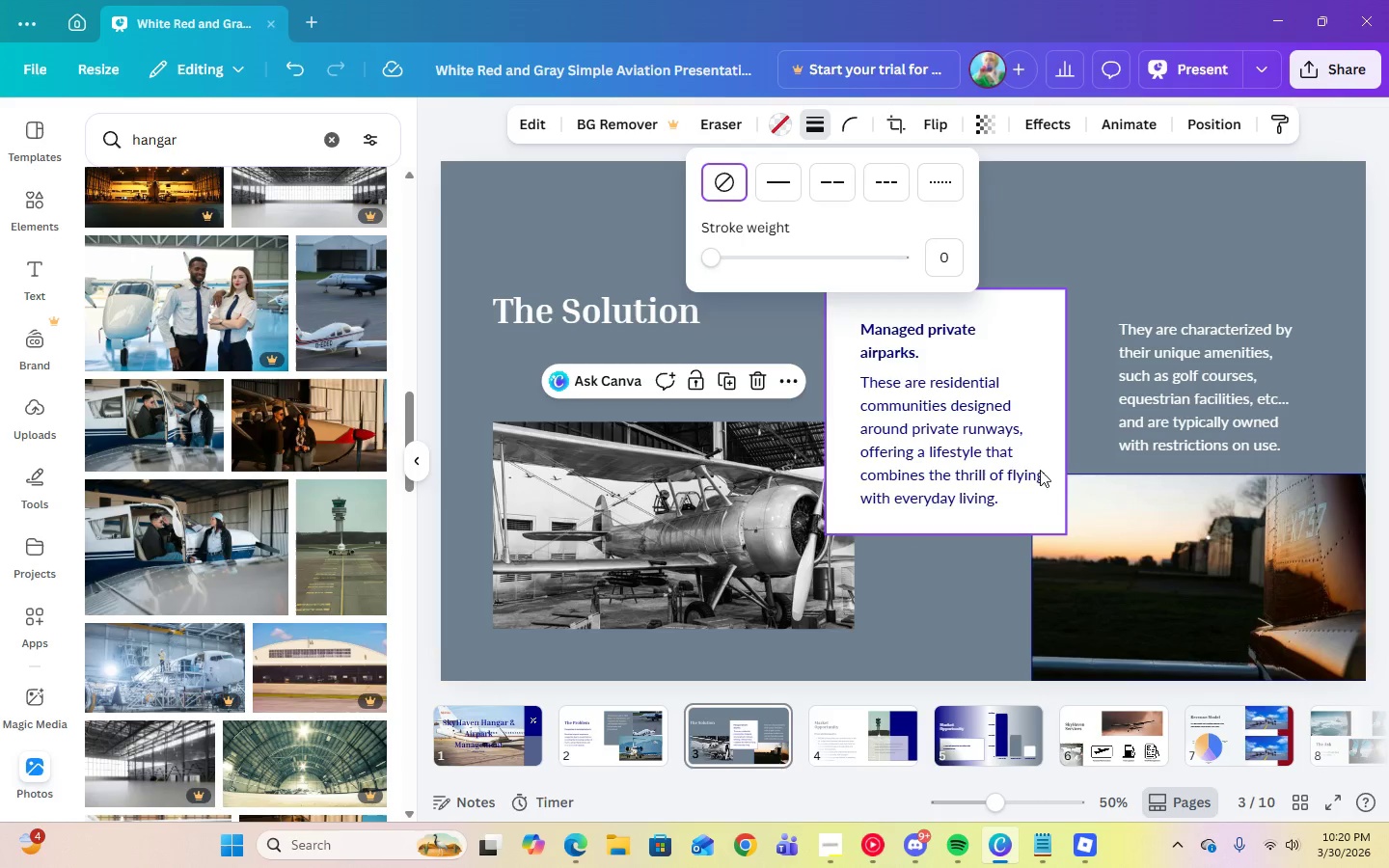 
left_click([1009, 466])
 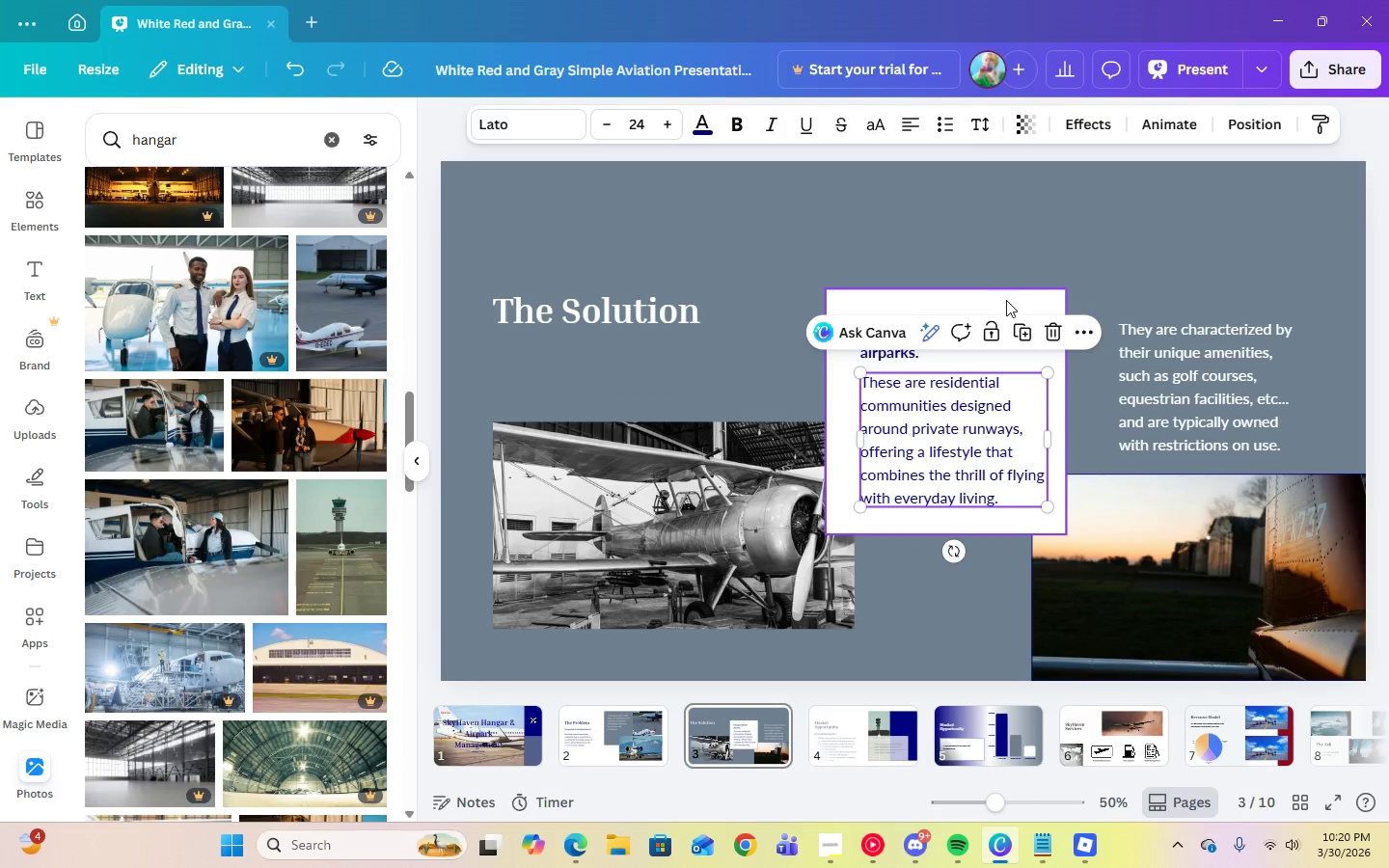 
left_click([1006, 301])
 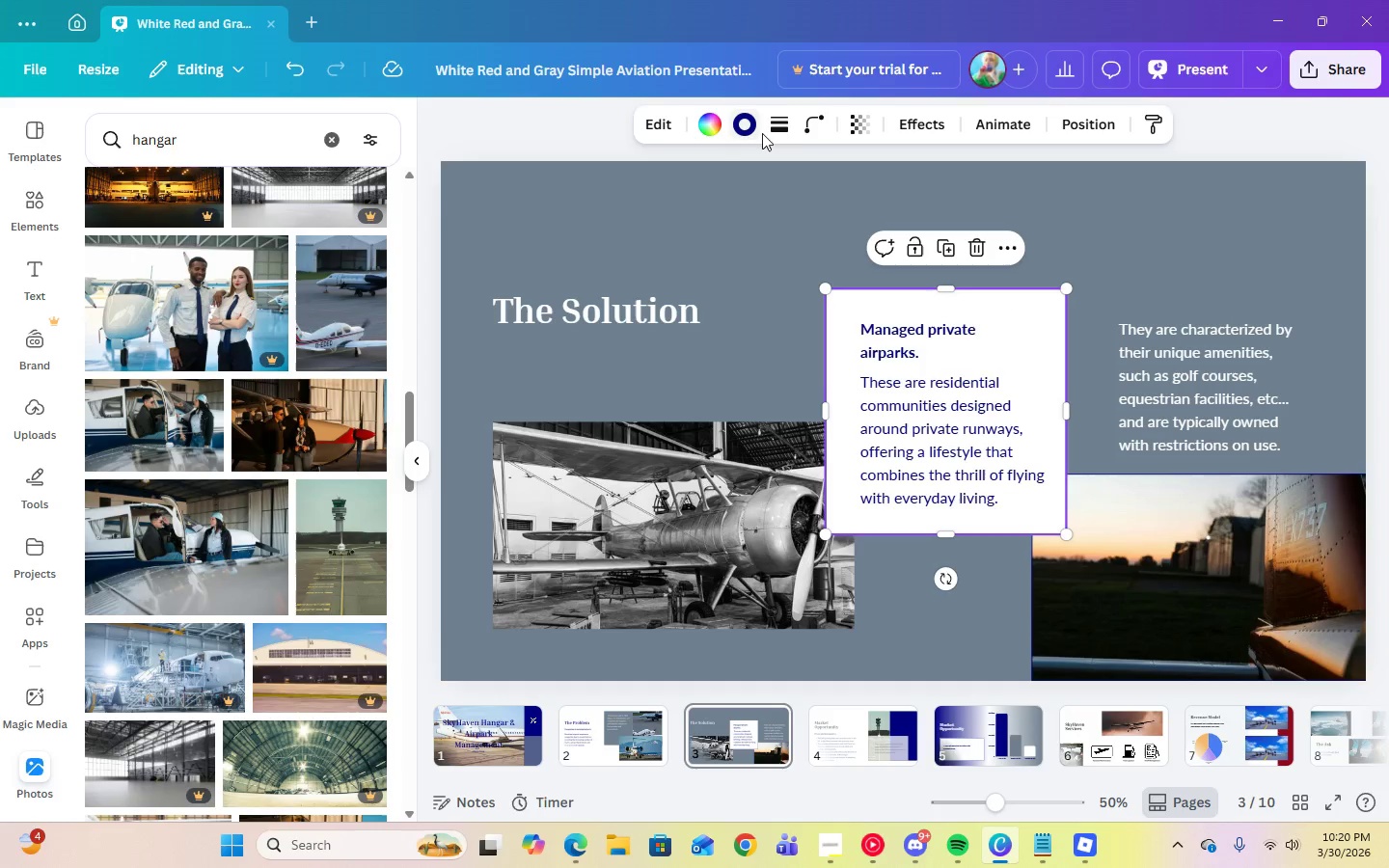 
left_click([781, 129])
 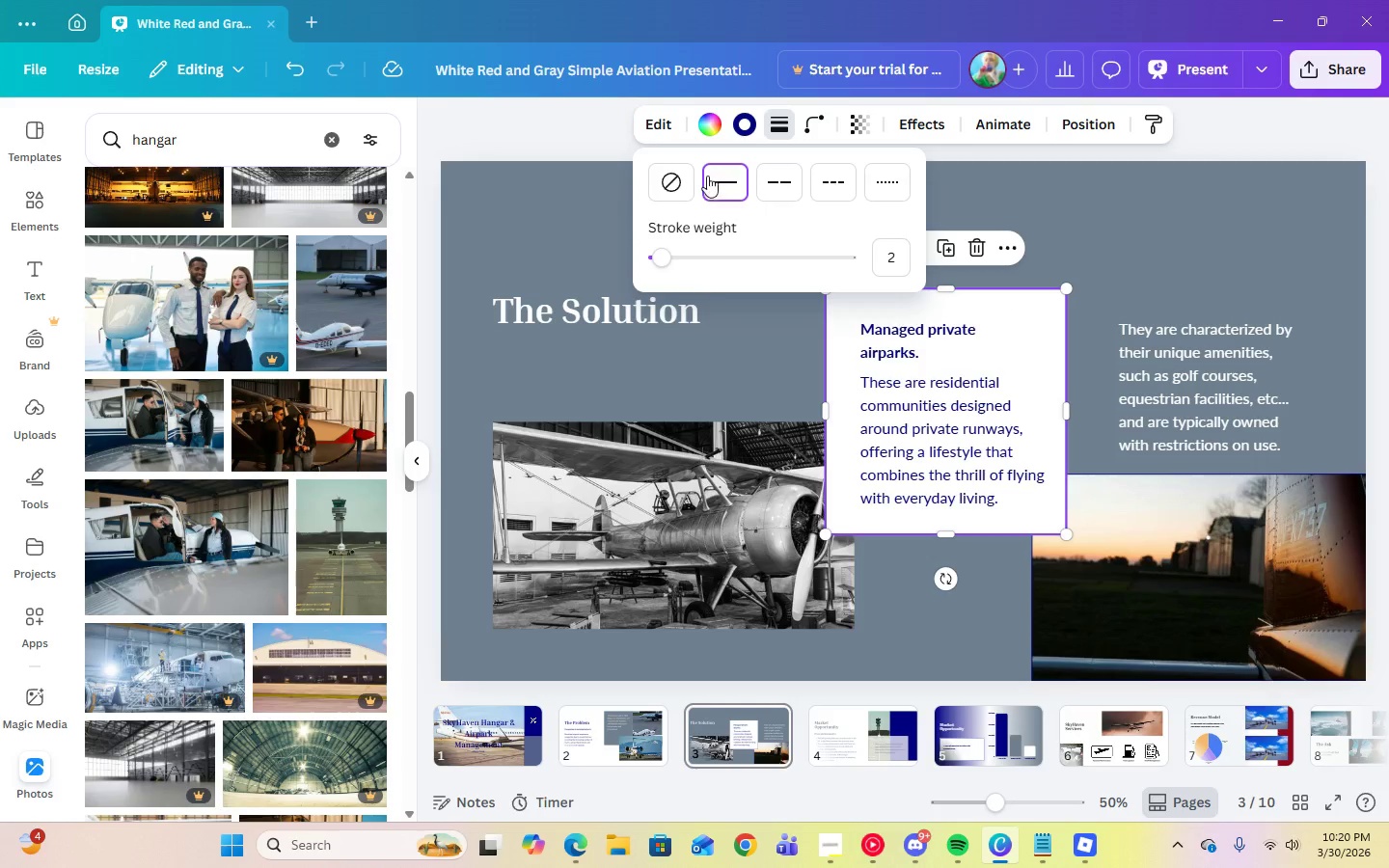 
left_click([679, 181])
 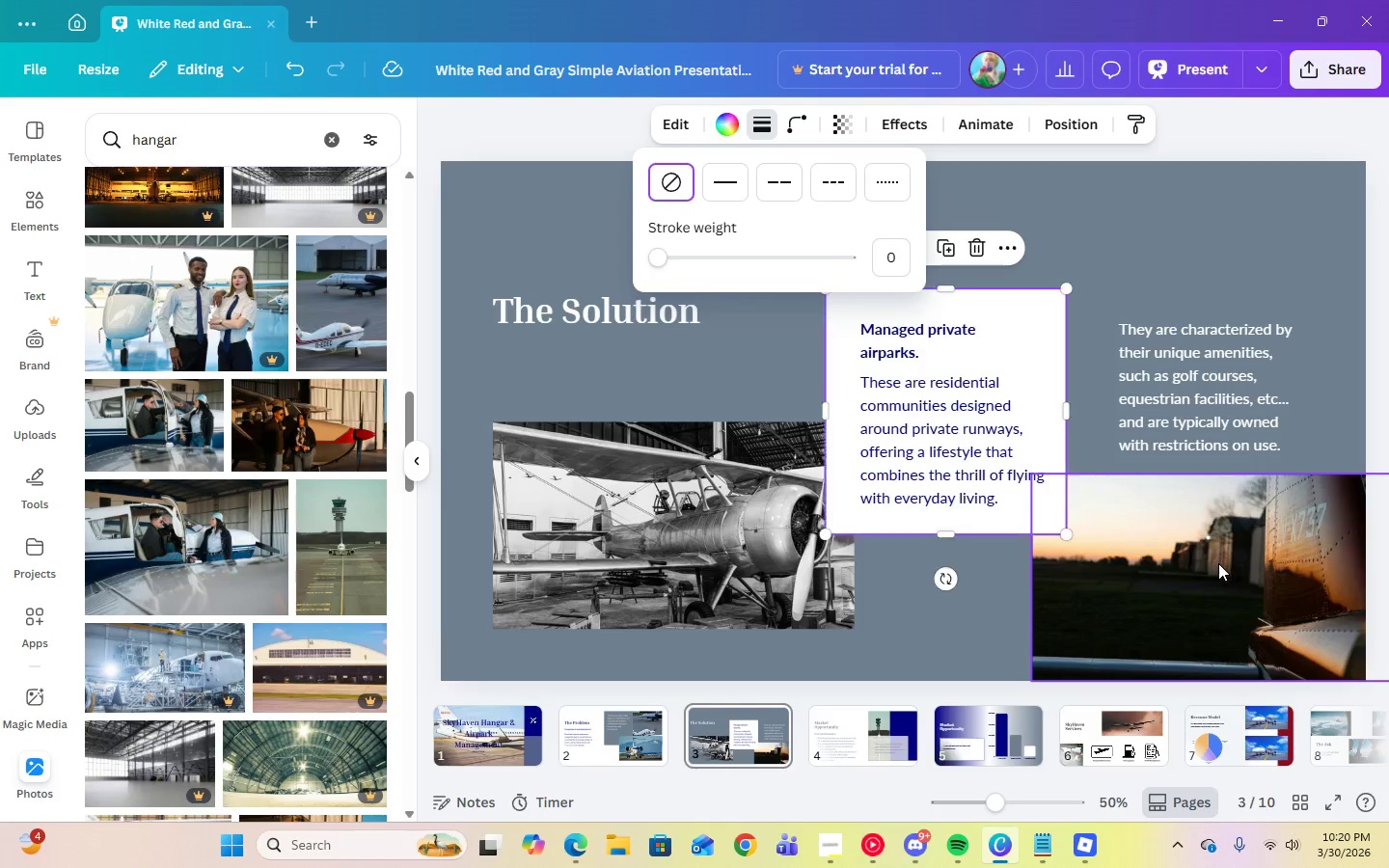 
left_click([1218, 563])
 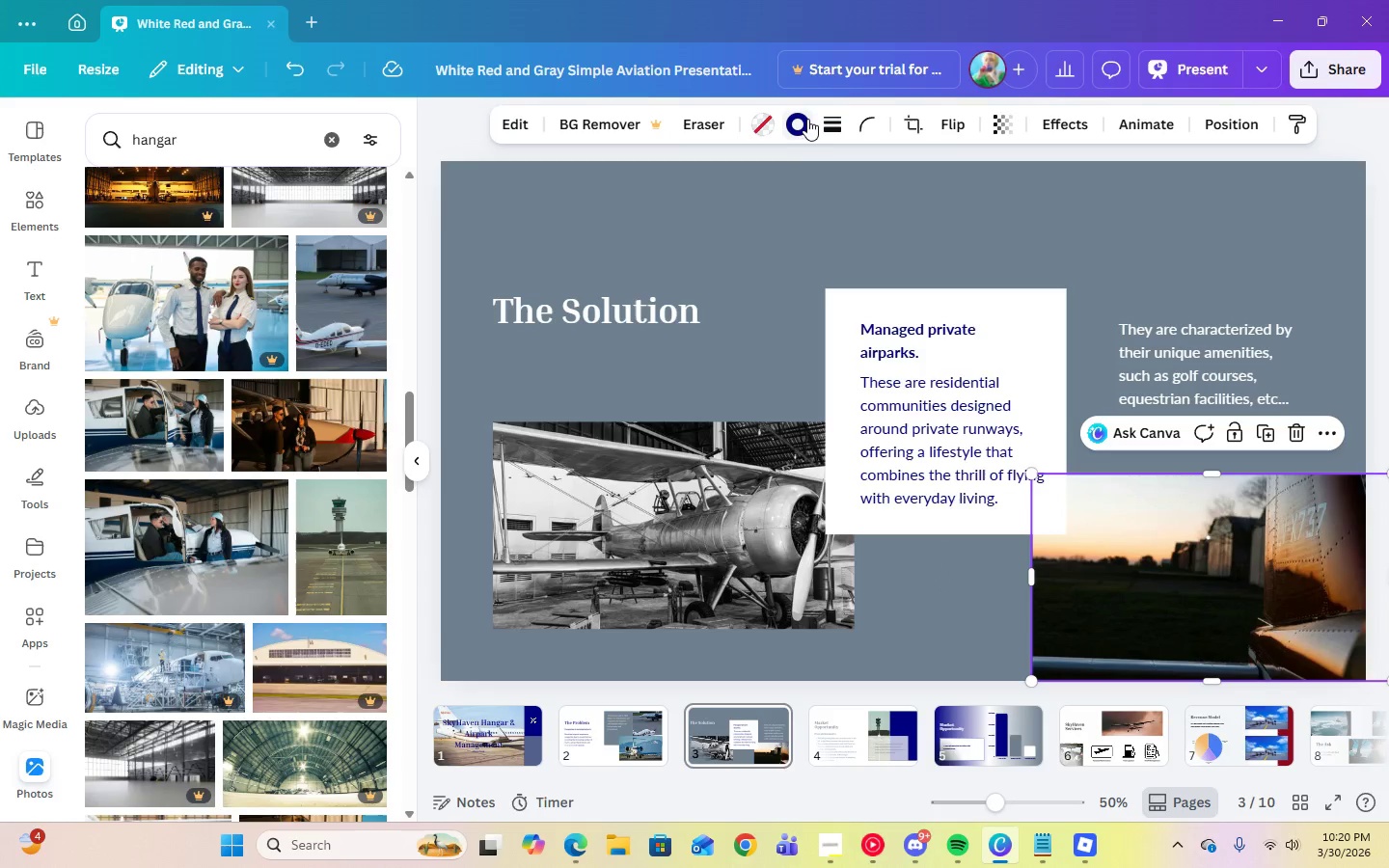 
left_click([832, 130])
 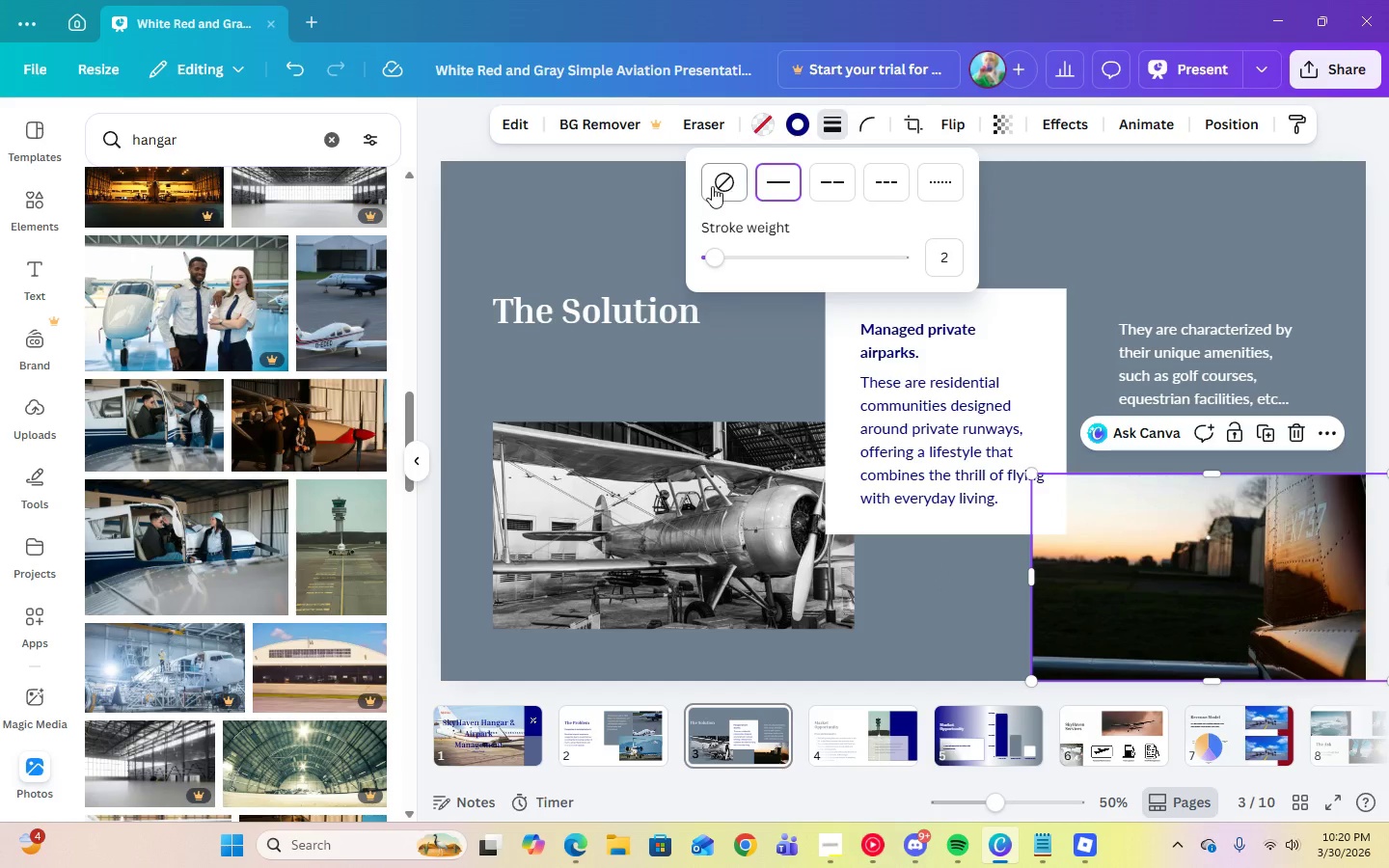 
left_click([712, 186])
 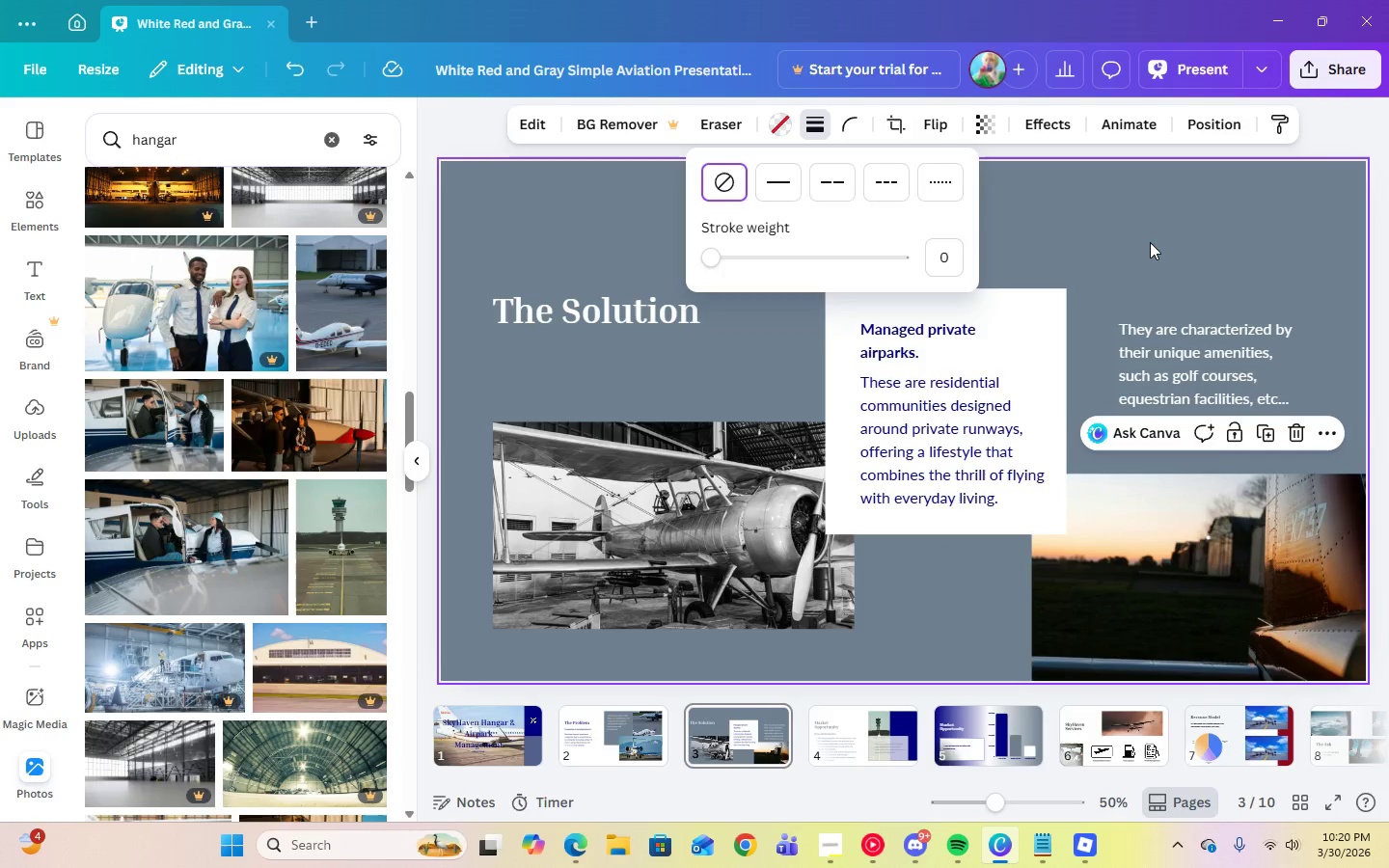 
left_click([1150, 242])
 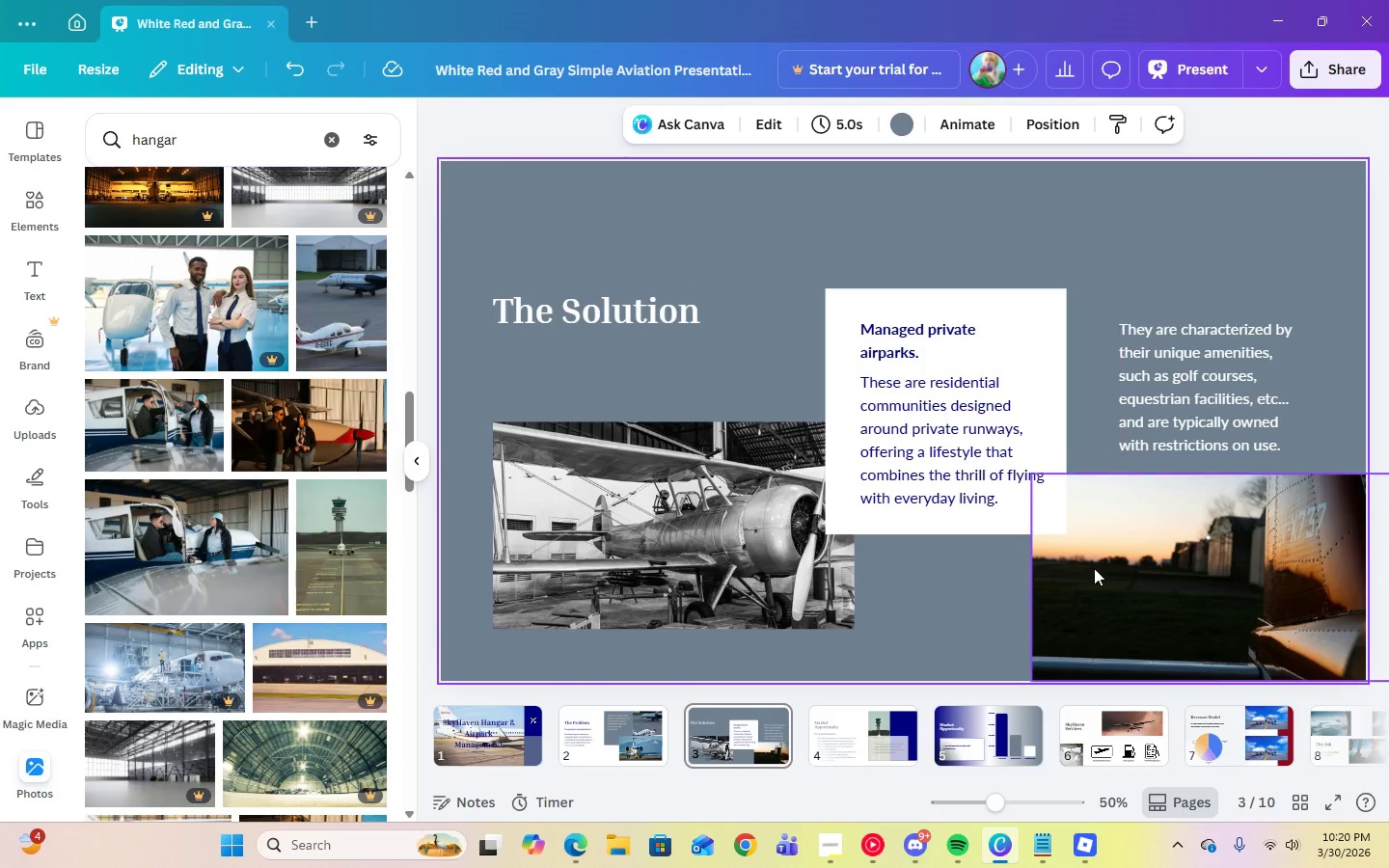 
left_click([1088, 564])
 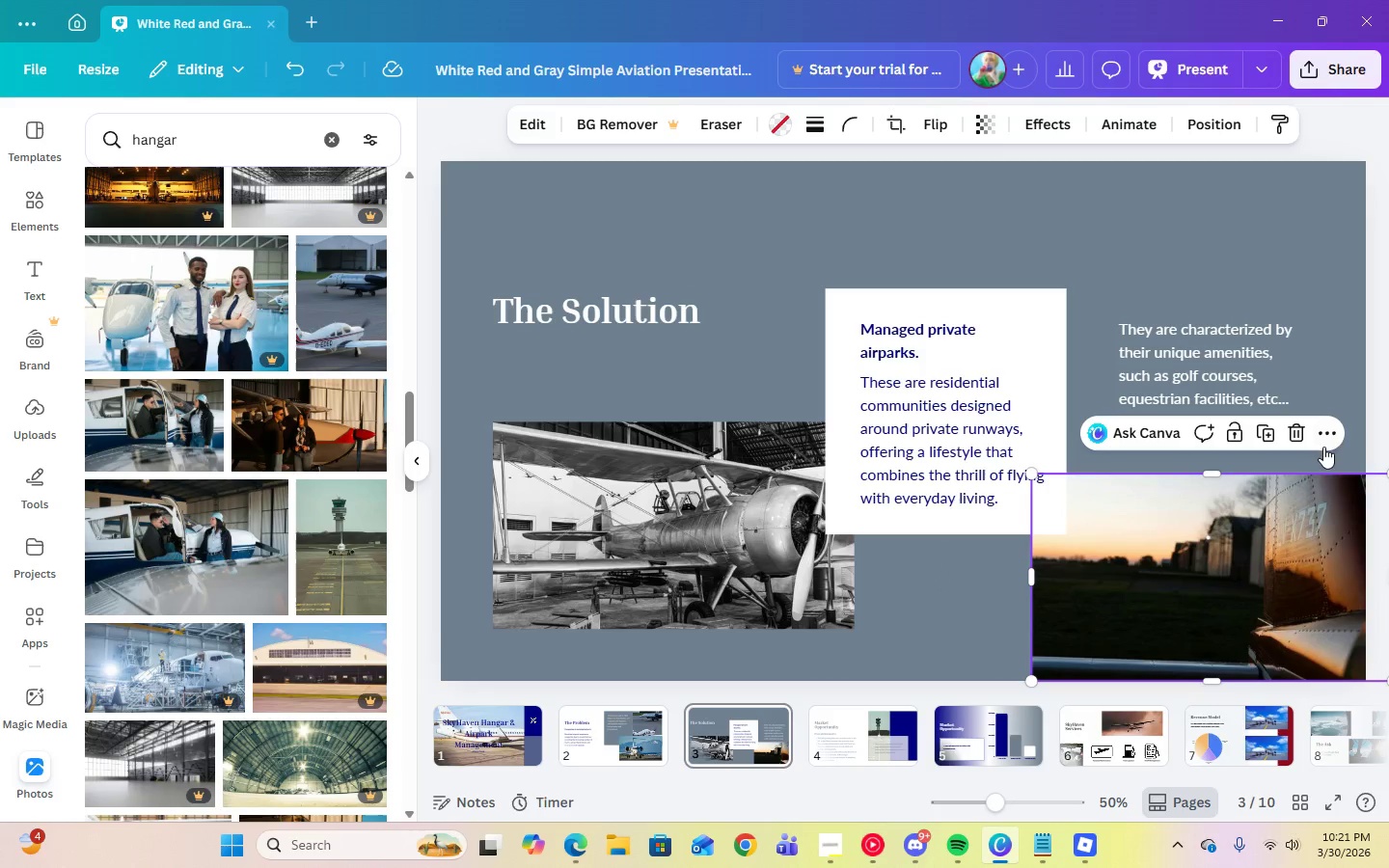 
left_click([1323, 442])
 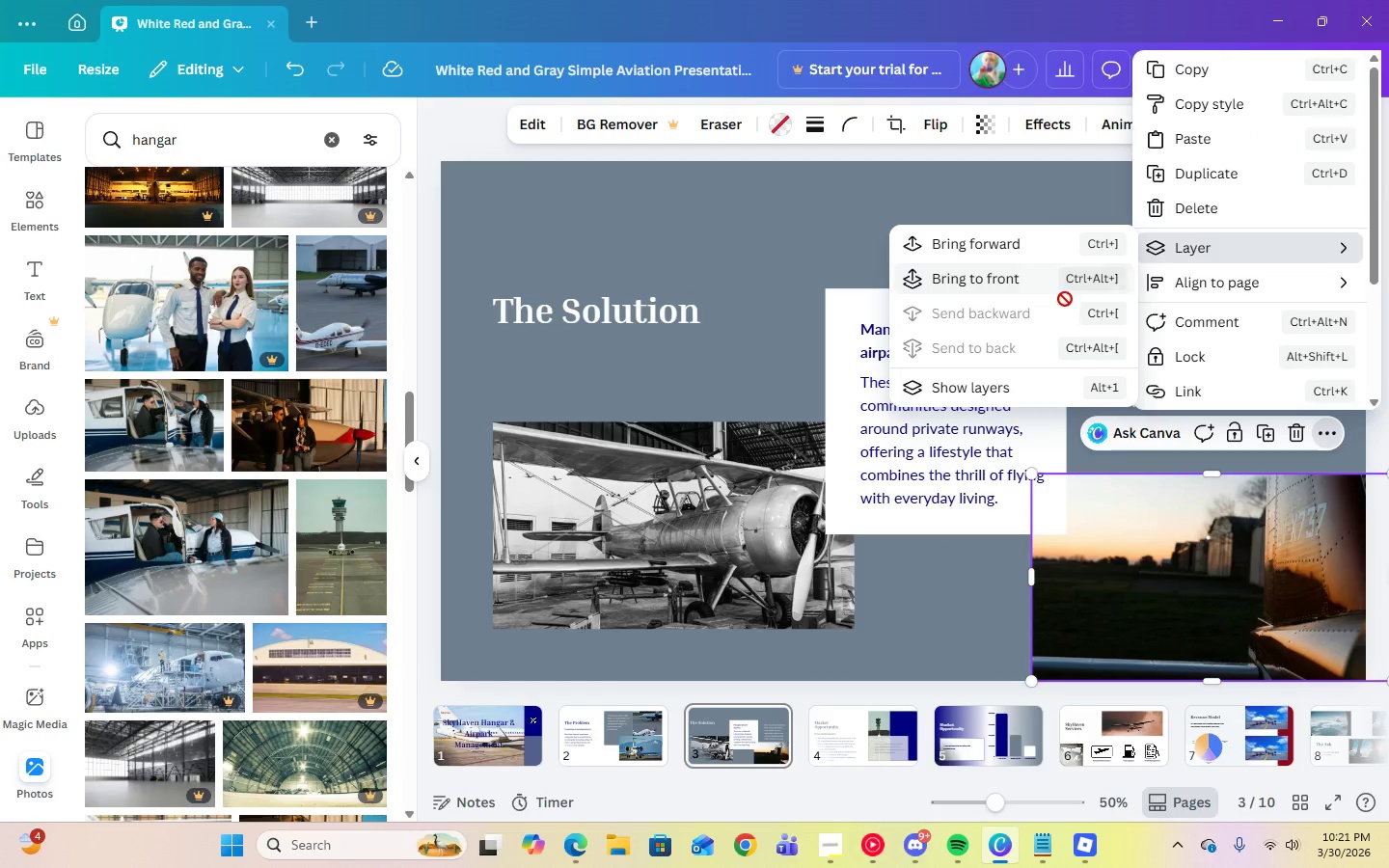 
left_click([798, 249])
 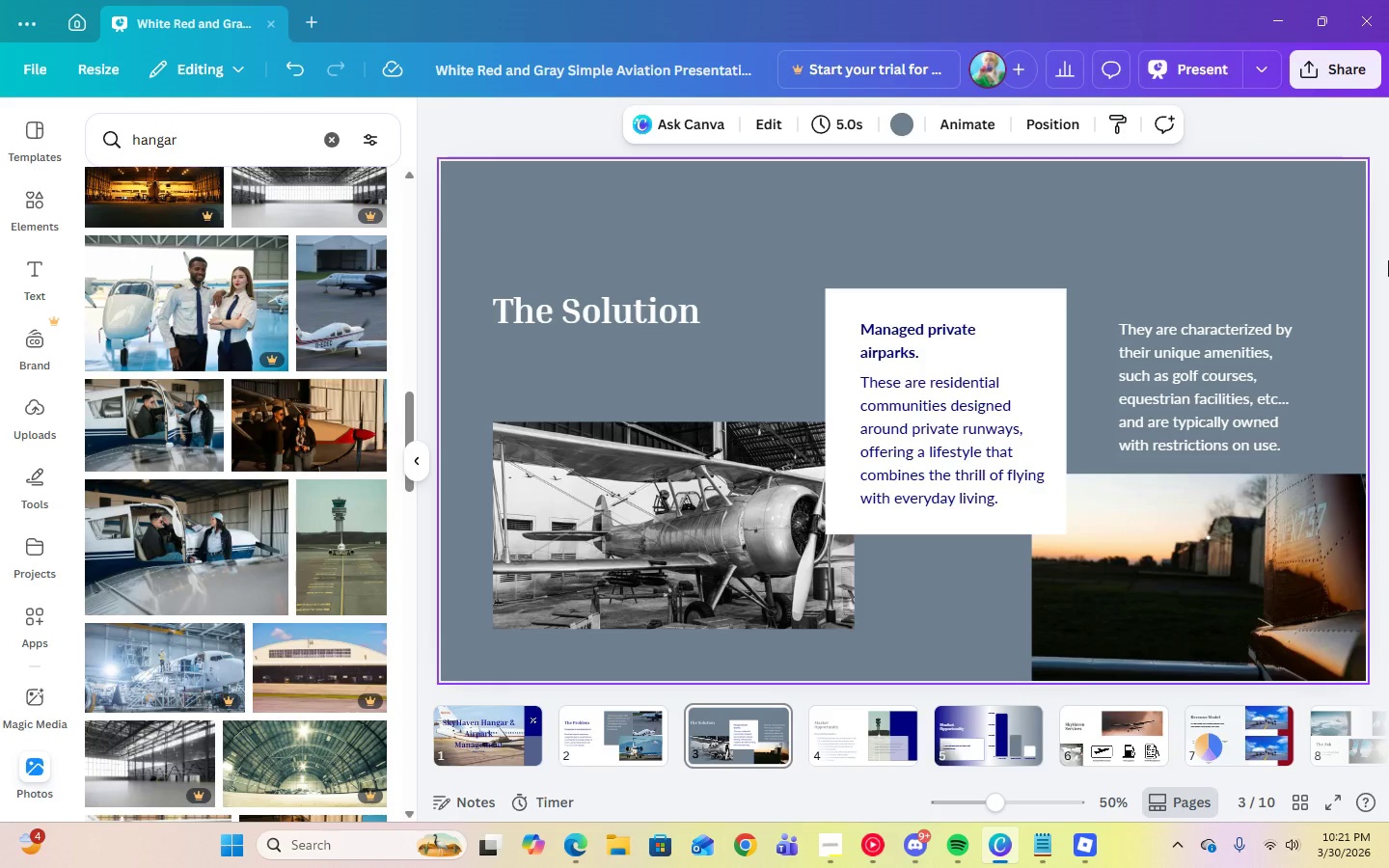 
wait(8.59)
 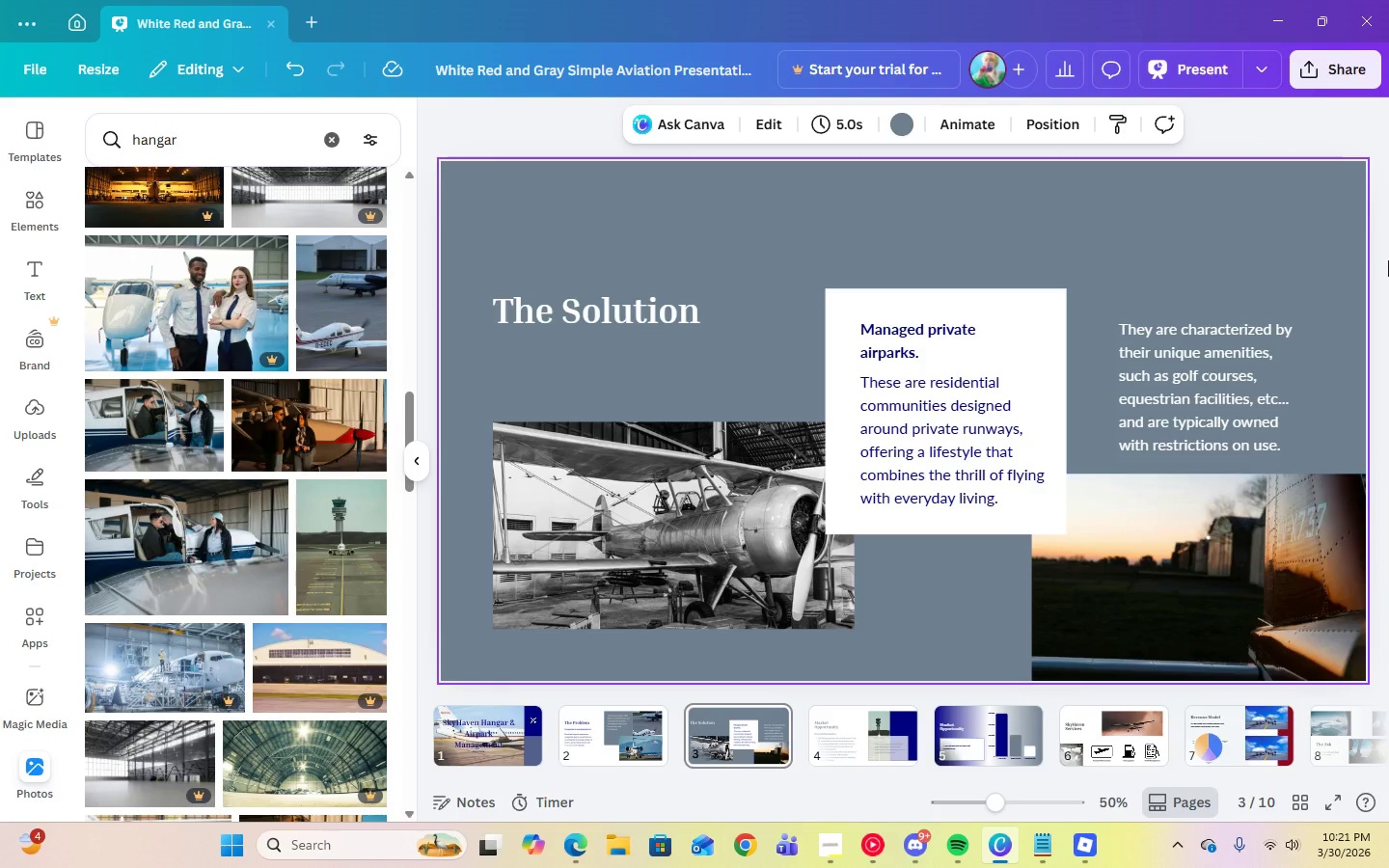 
left_click([858, 749])
 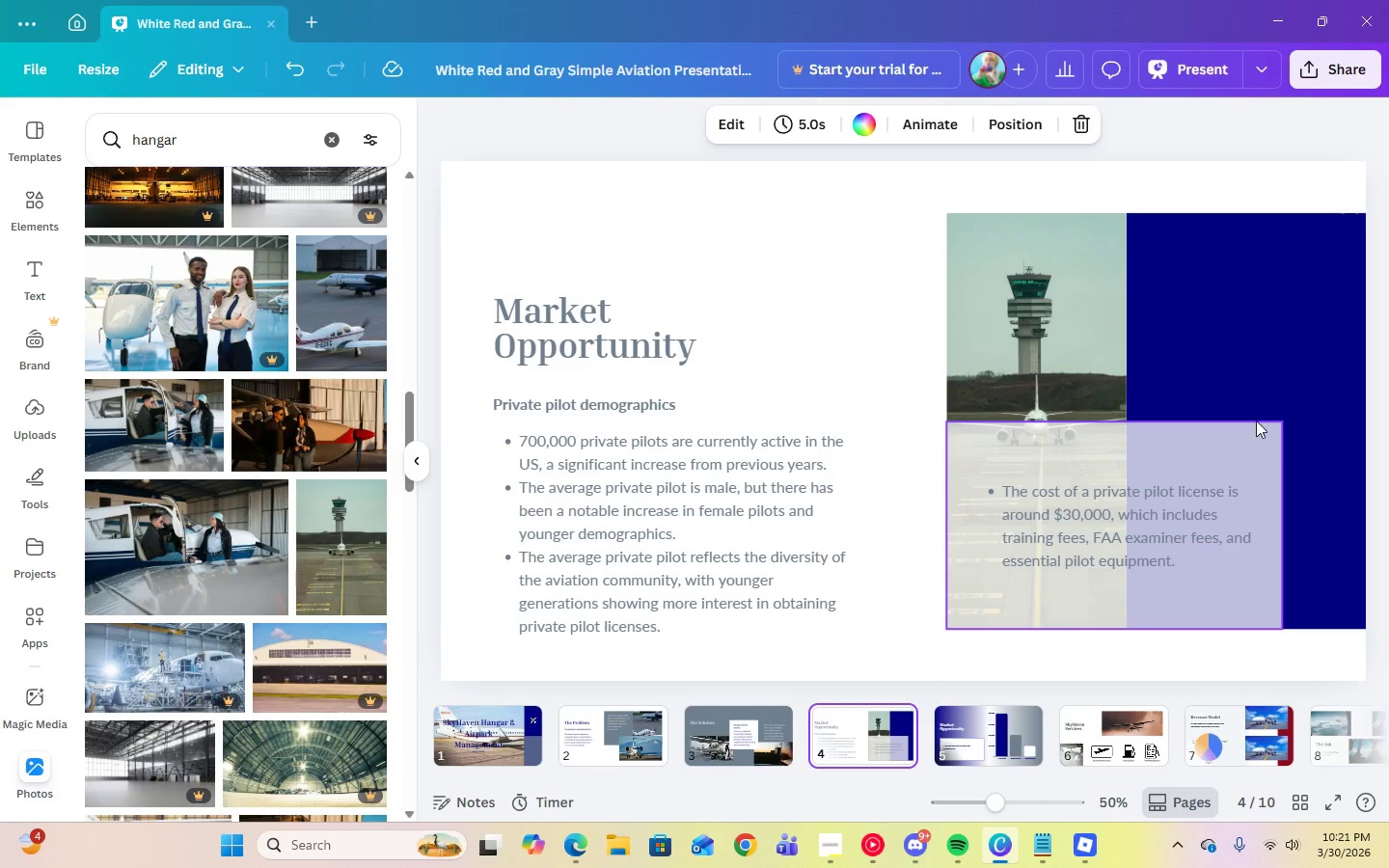 
left_click([1201, 74])
 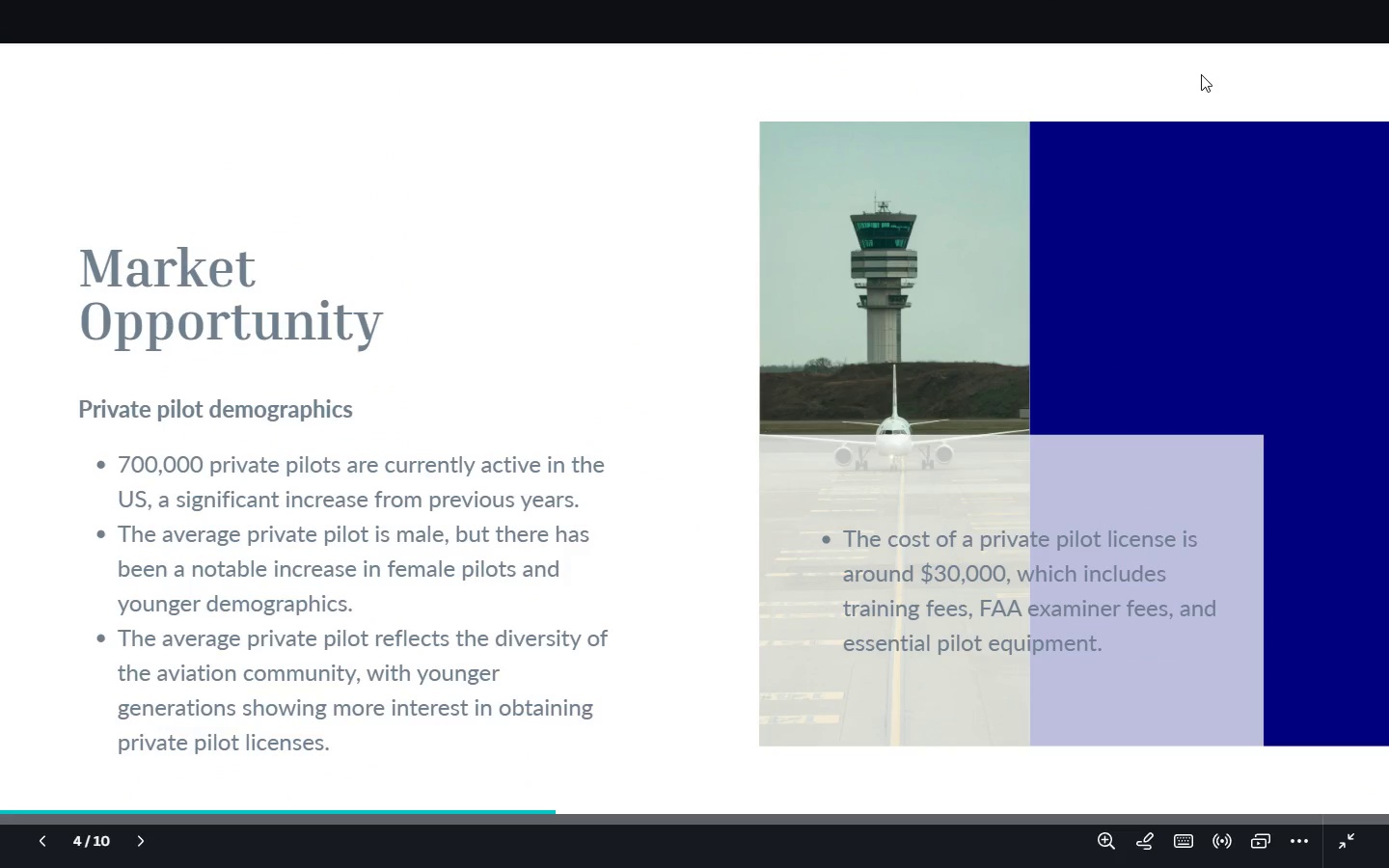 
key(Escape)
 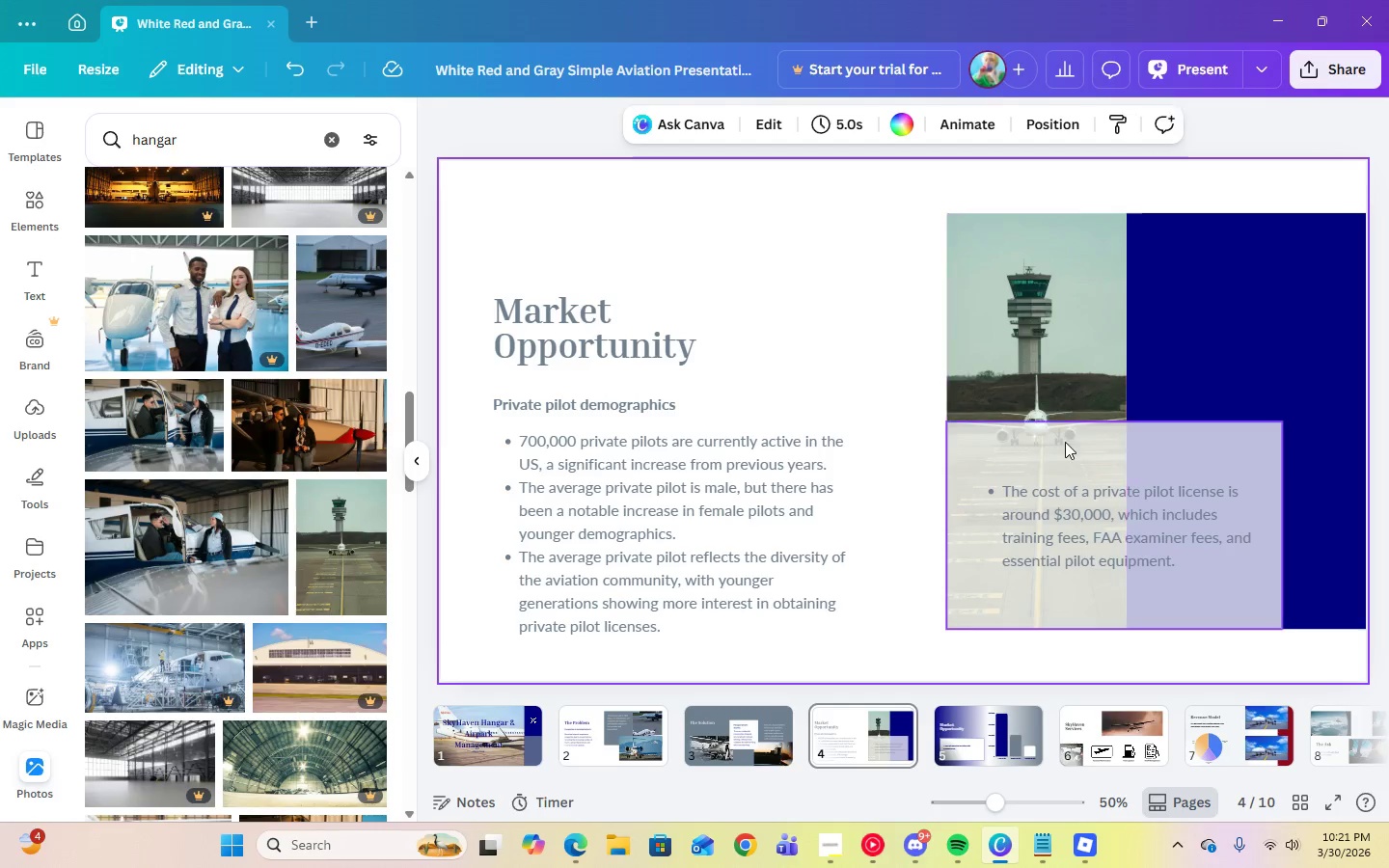 
left_click([1066, 448])
 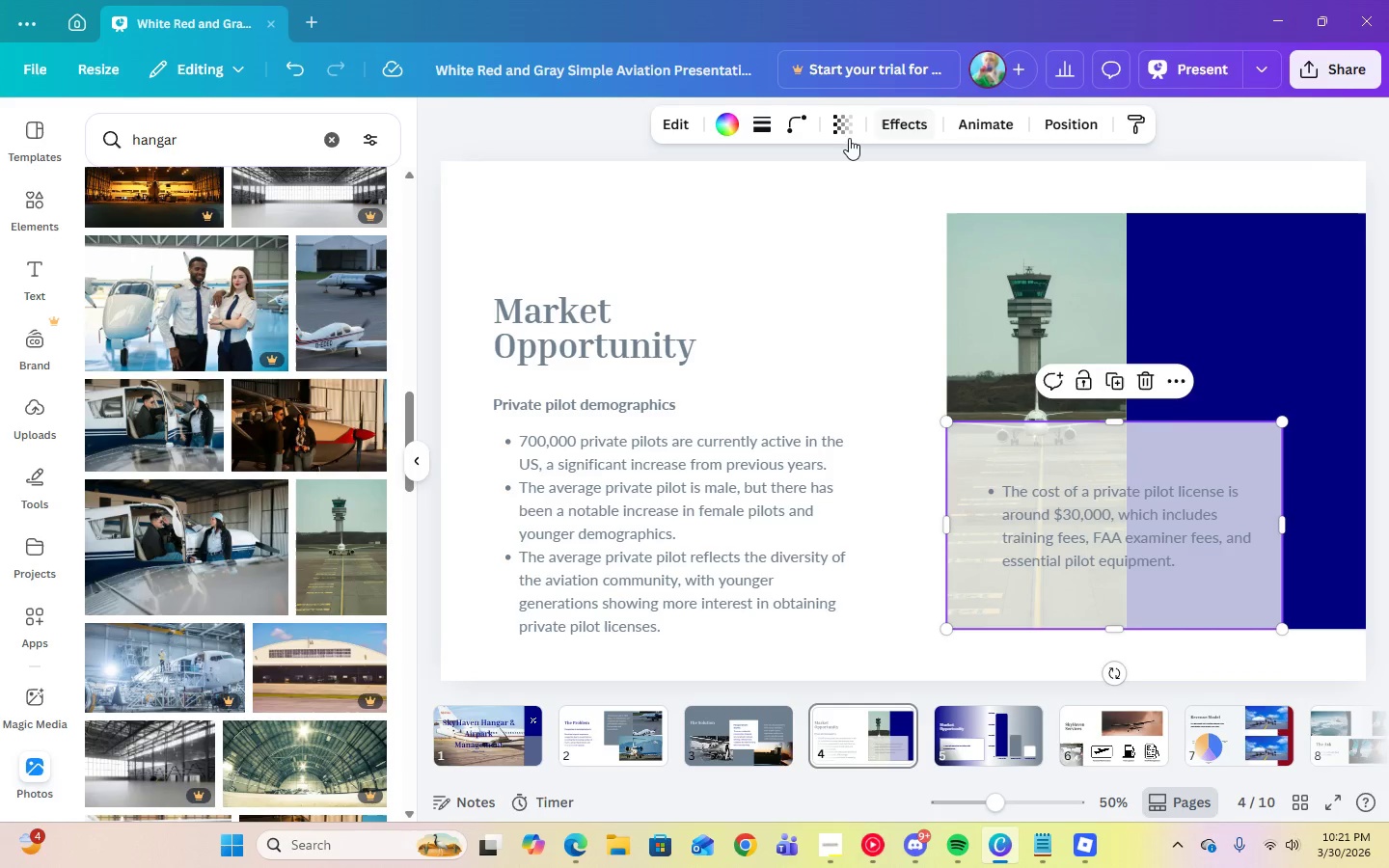 
left_click([845, 135])
 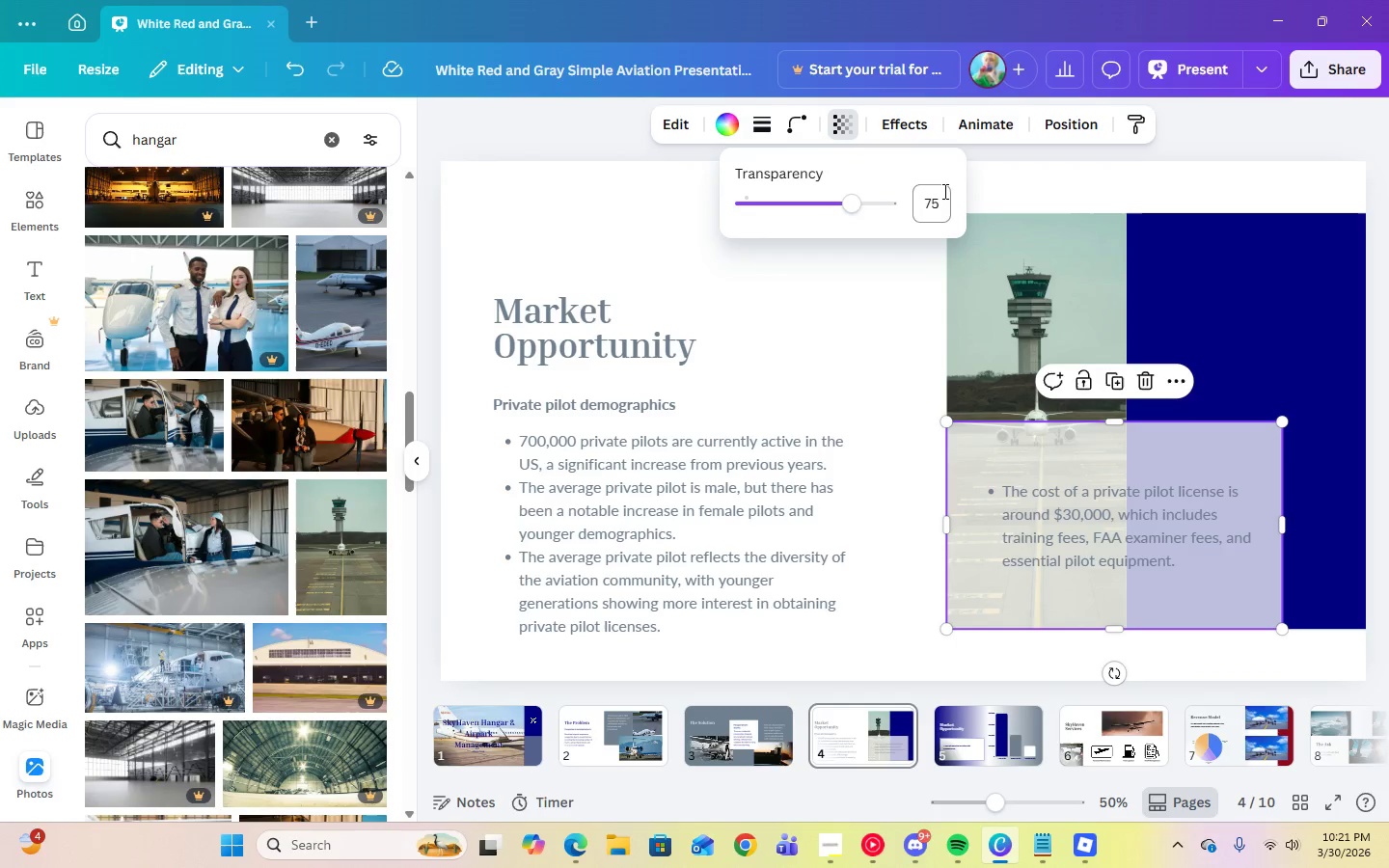 
left_click([942, 199])
 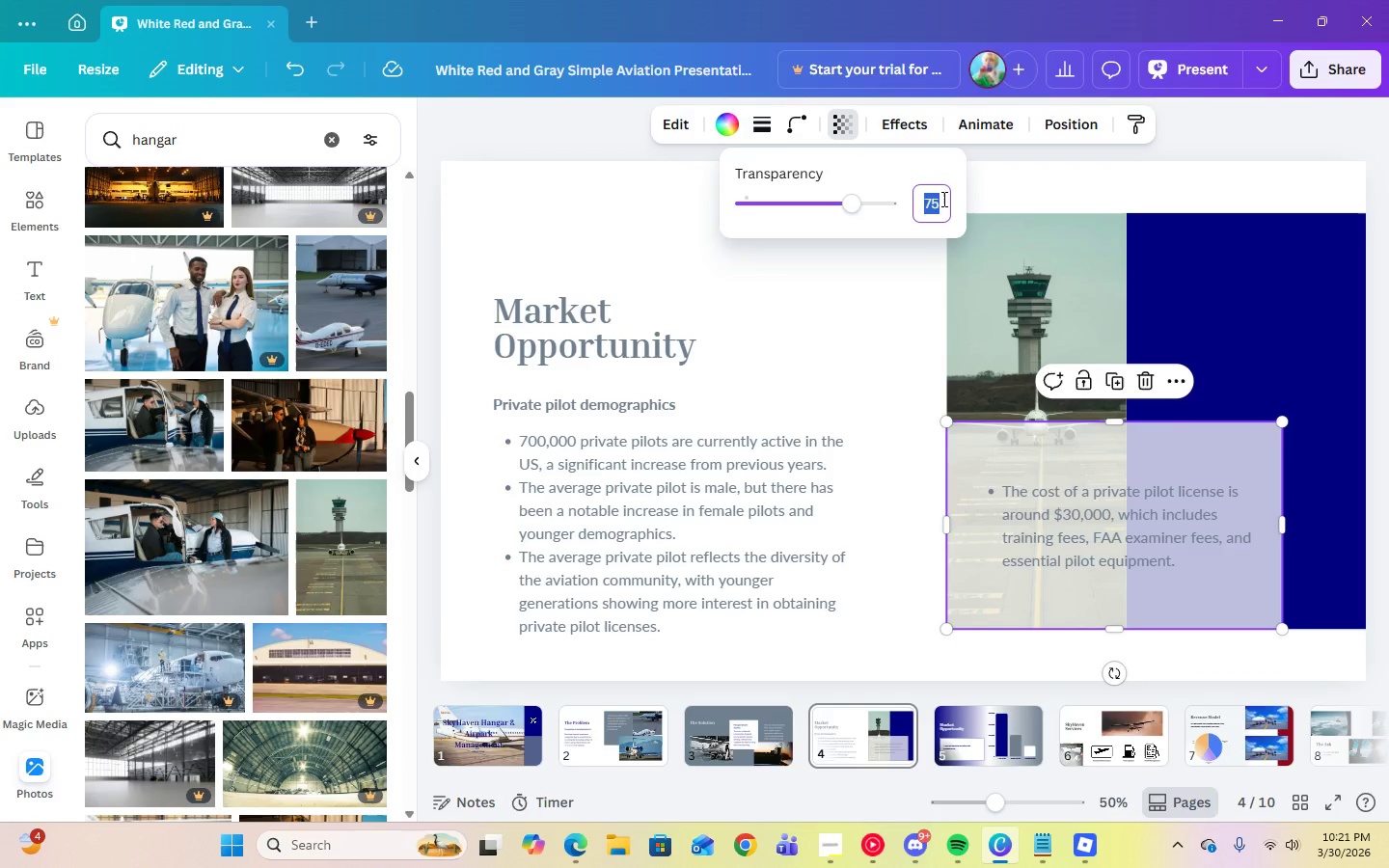 
key(Numpad8)
 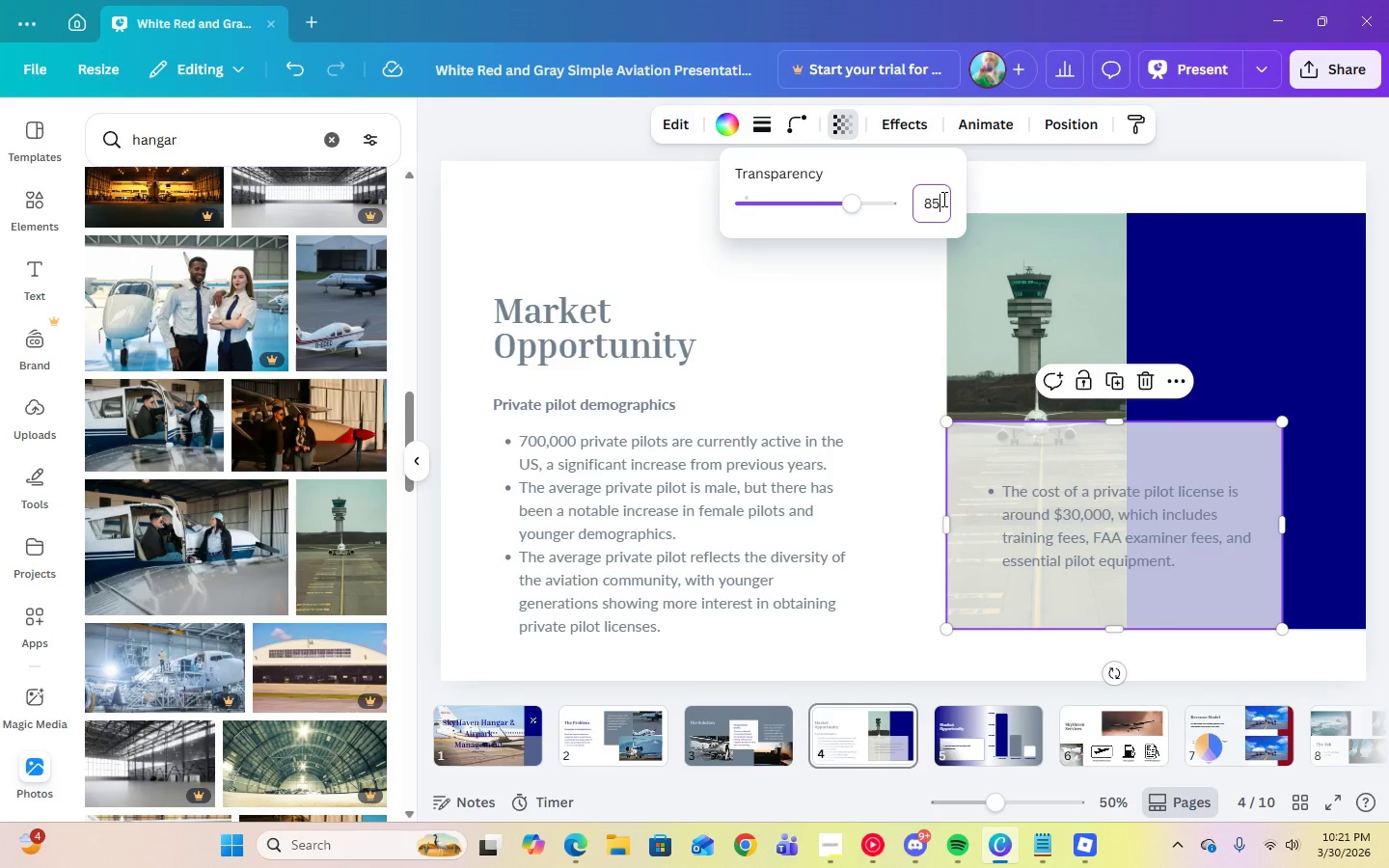 
key(Numpad5)
 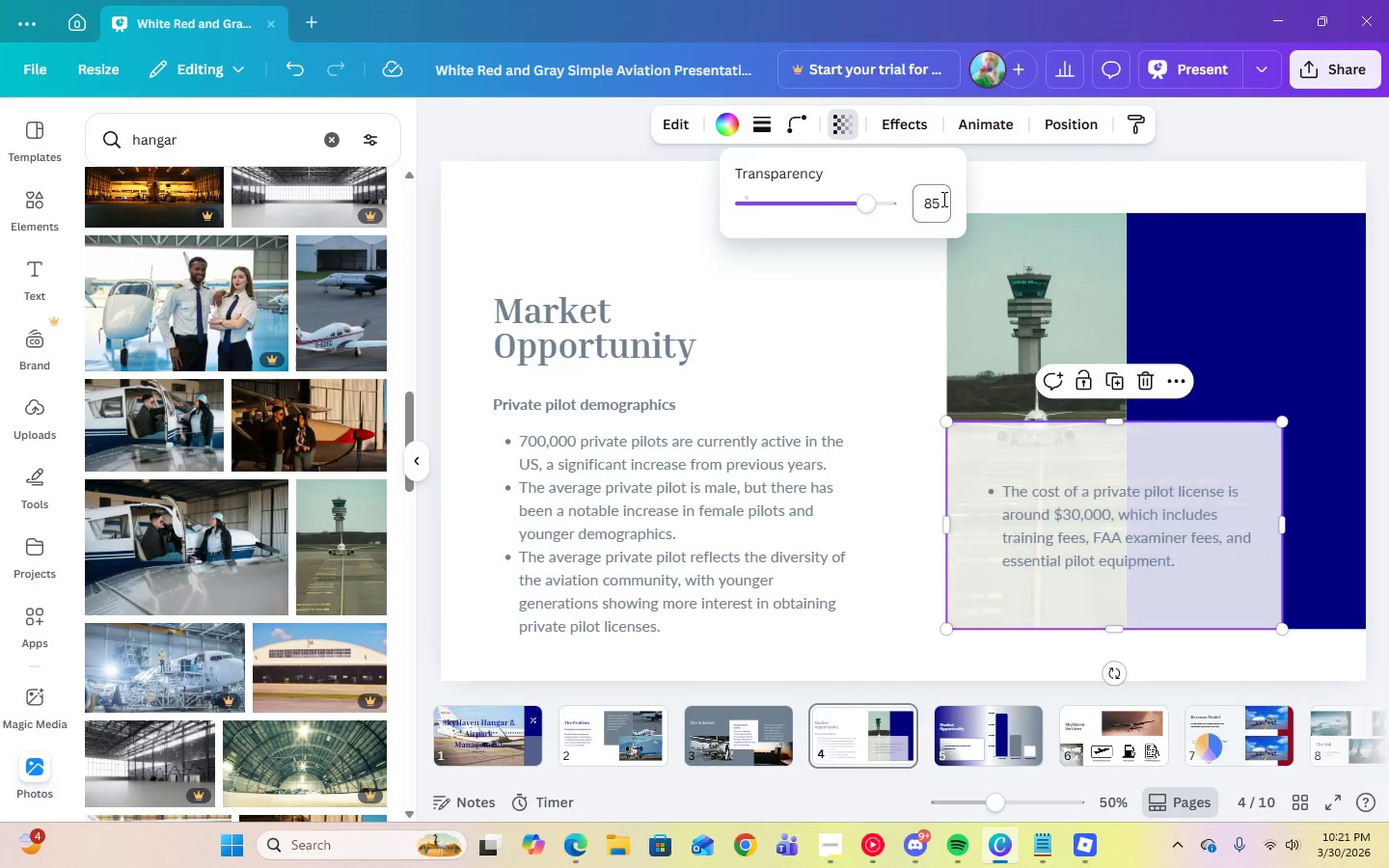 
key(Enter)
 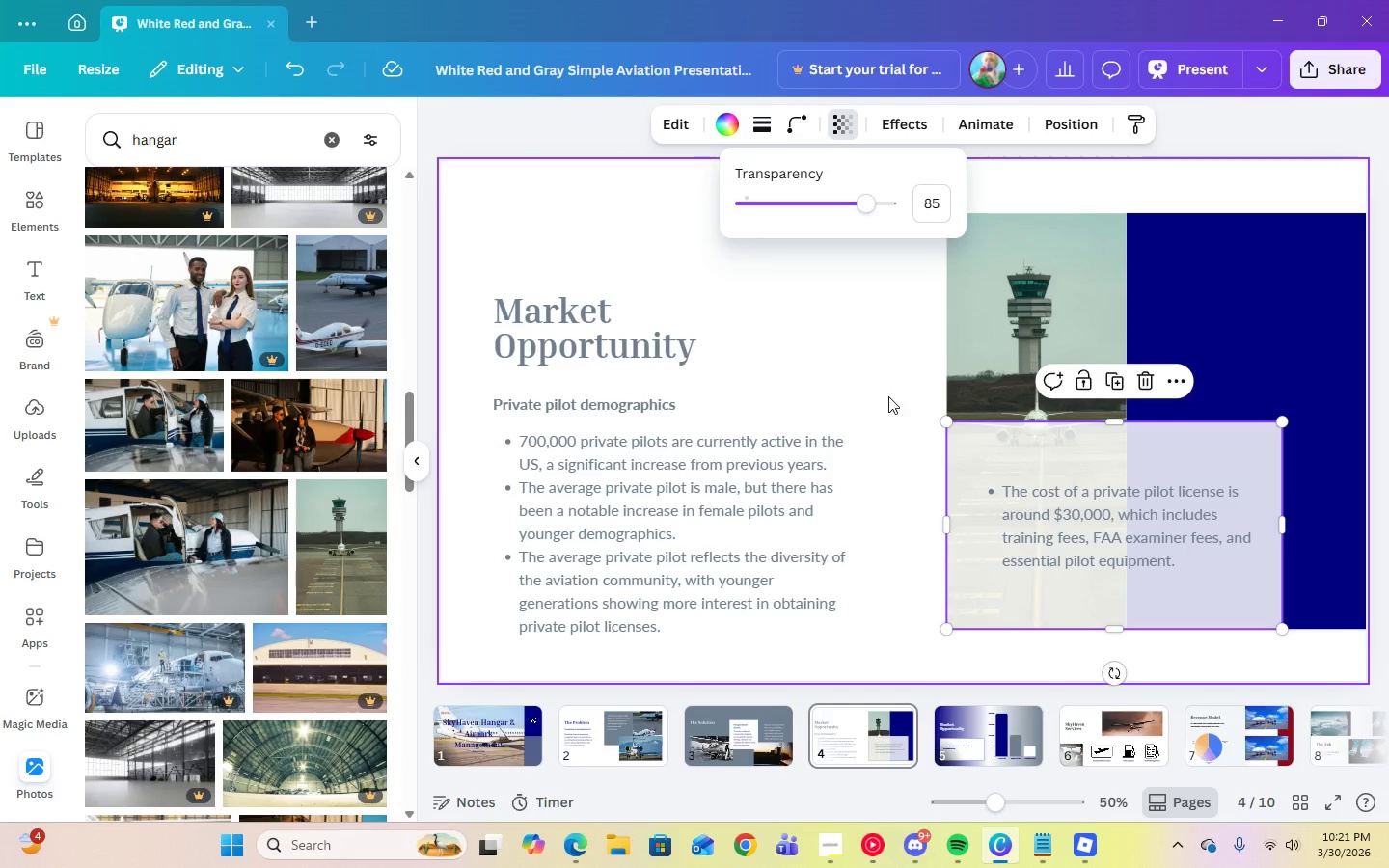 
left_click([865, 385])
 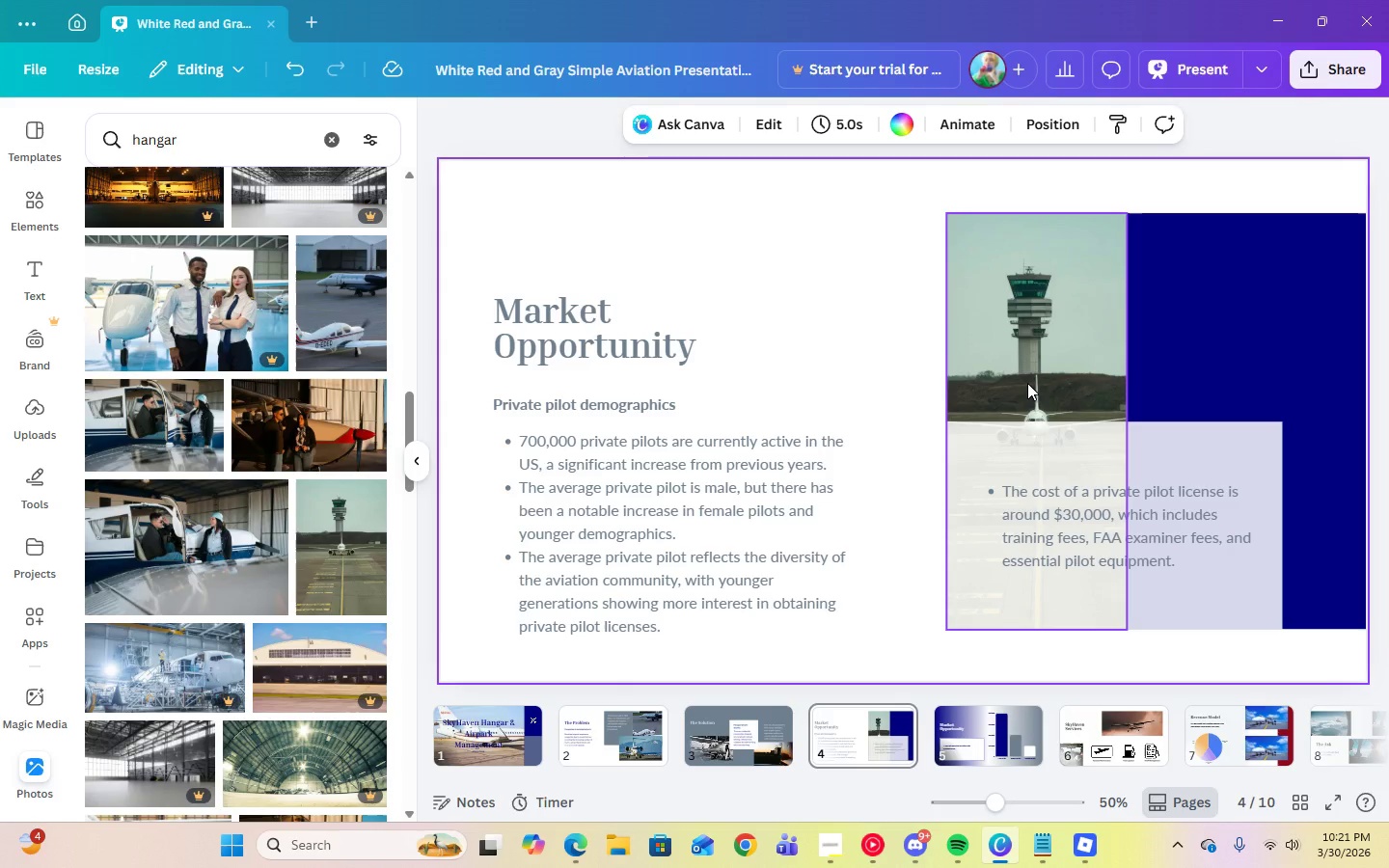 
left_click([1196, 445])
 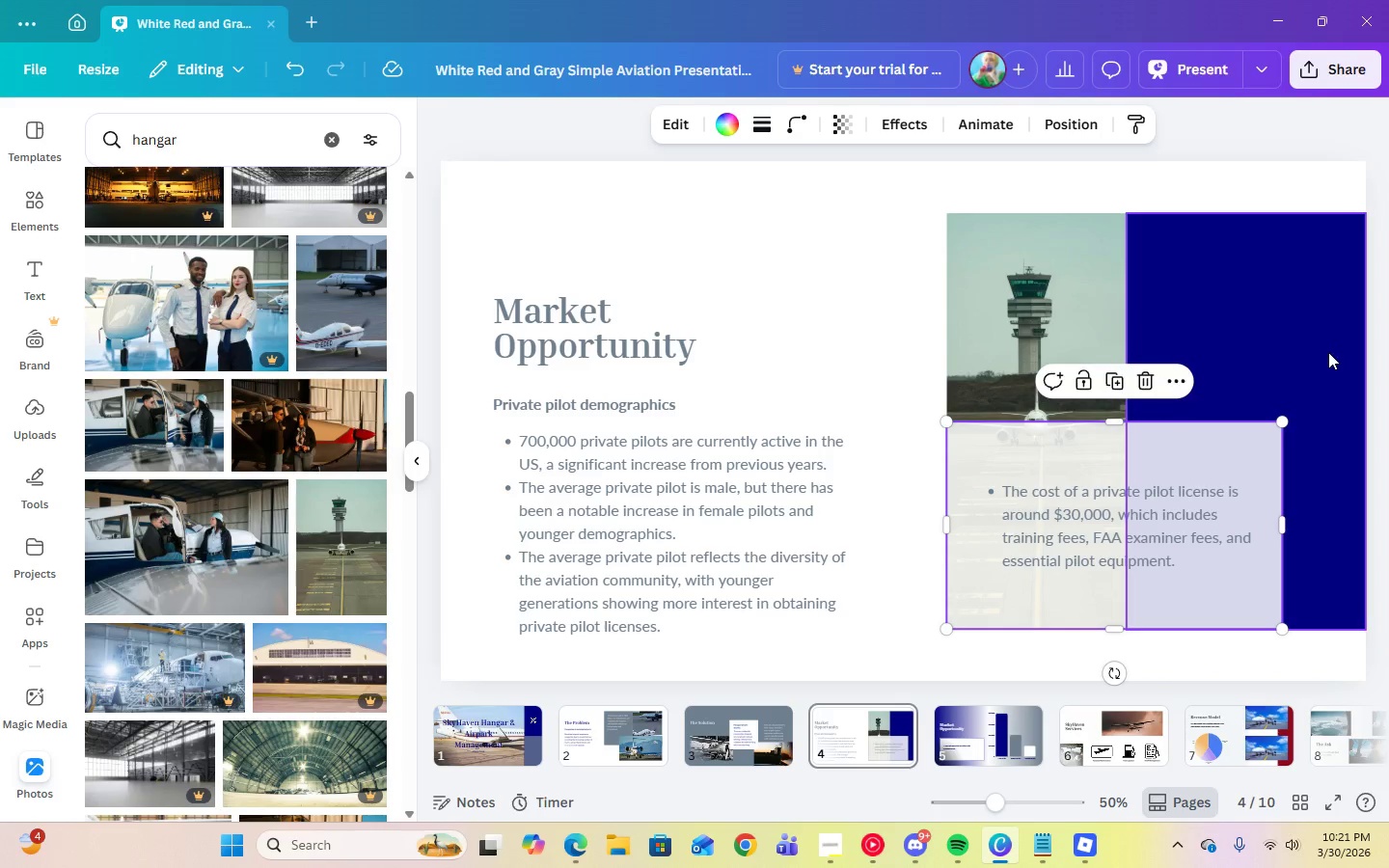 
left_click([878, 235])
 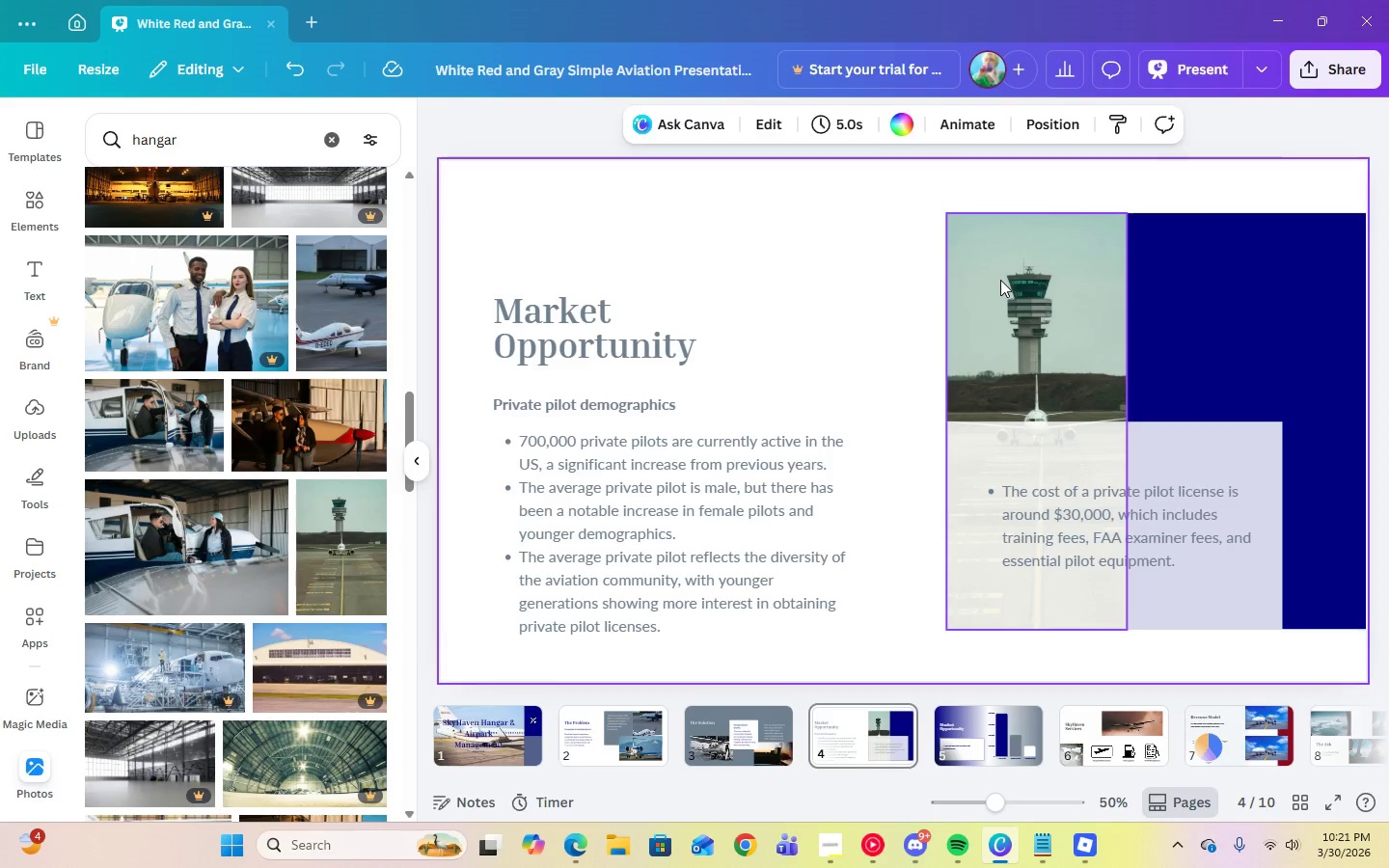 
double_click([1000, 280])
 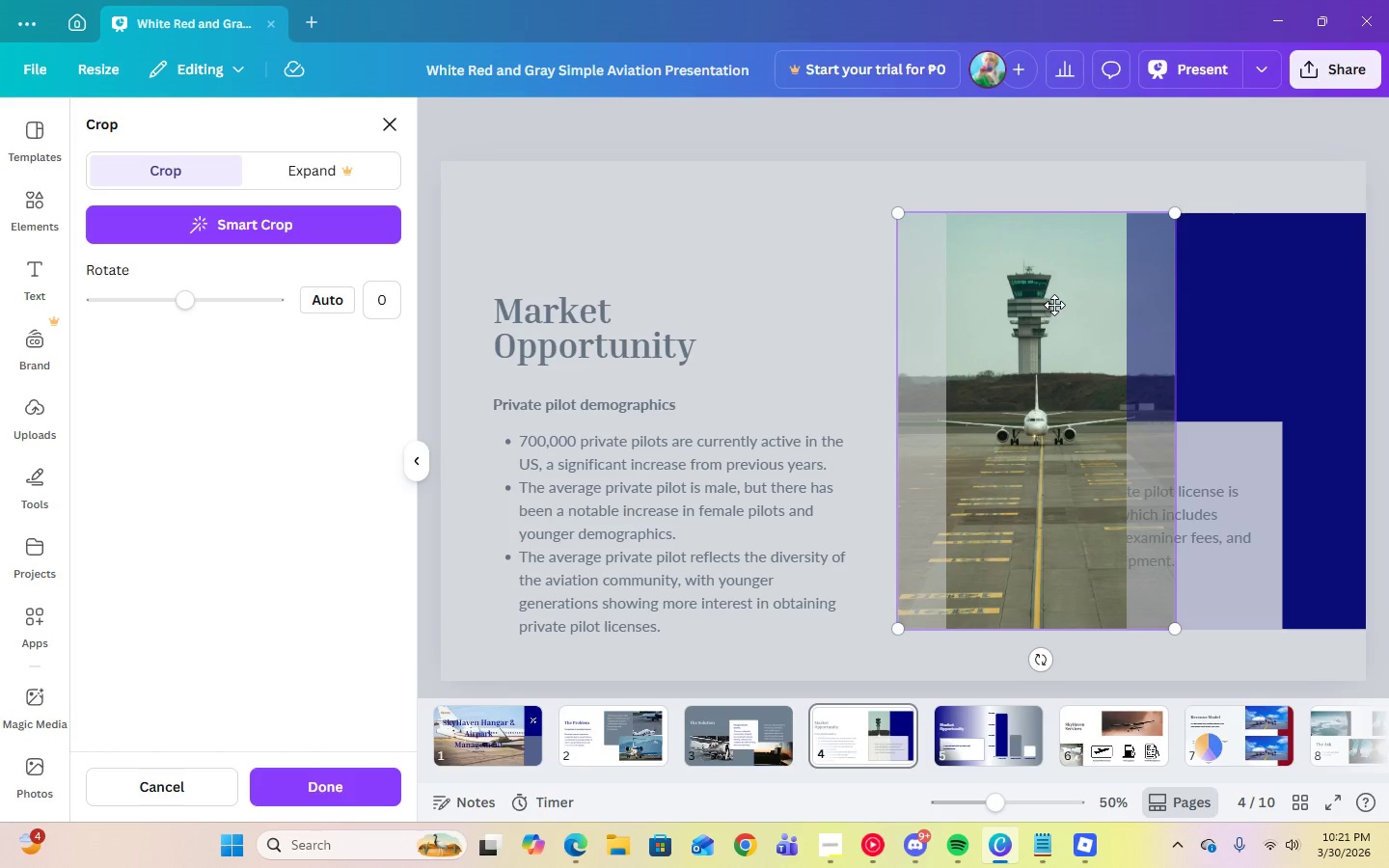 
left_click_drag(start_coordinate=[1054, 305], to_coordinate=[1057, 255])
 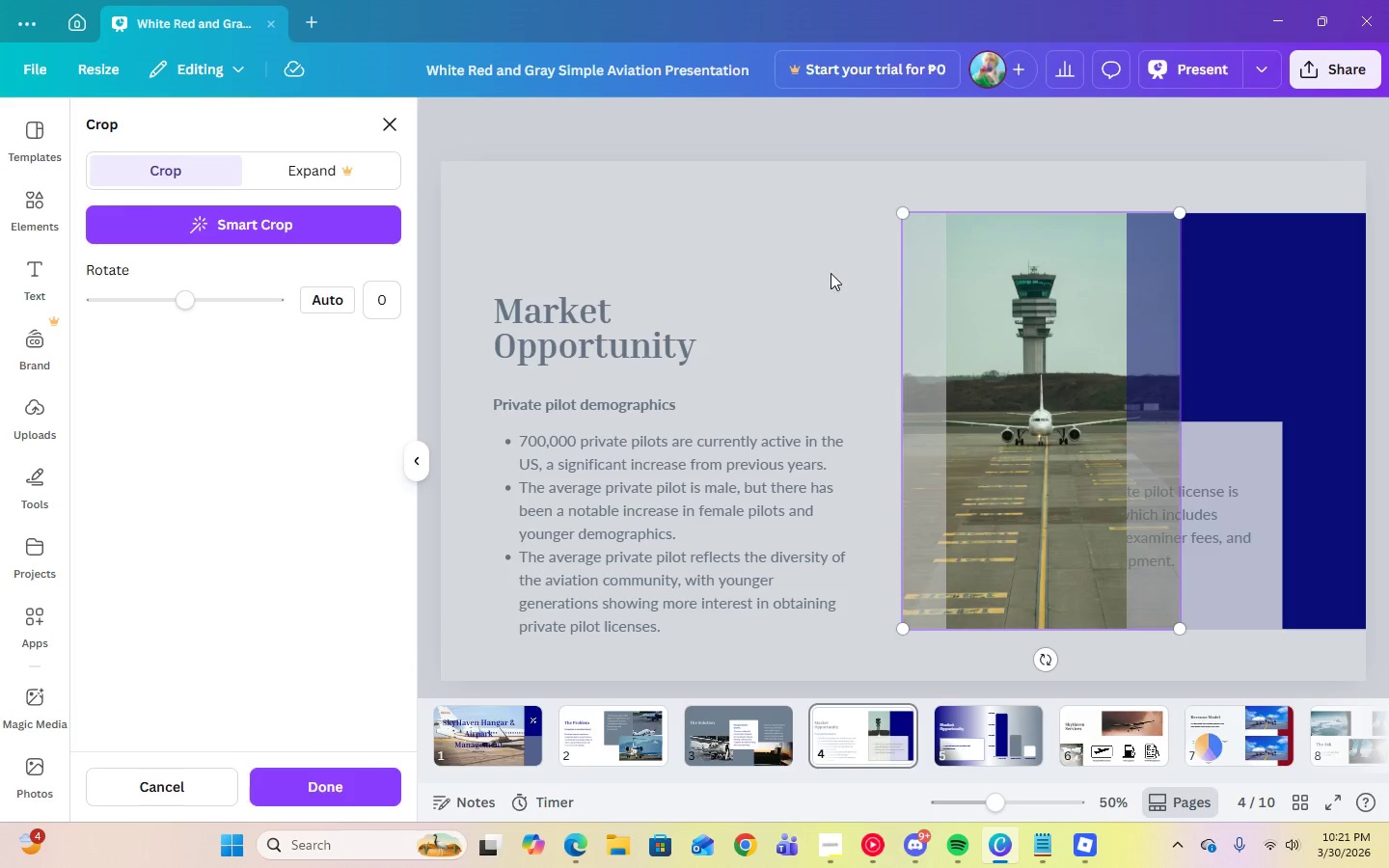 
left_click([831, 273])
 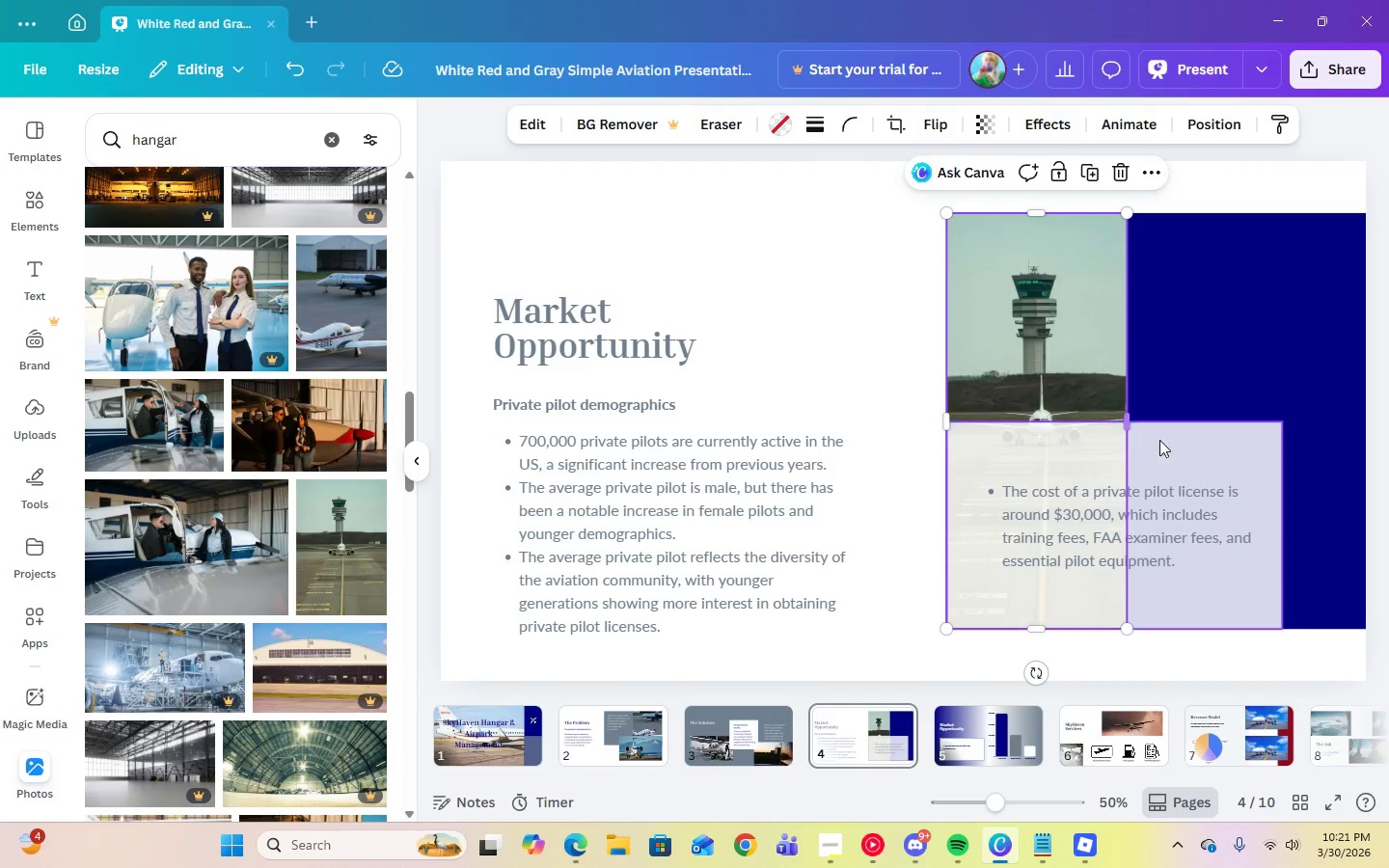 
left_click([1187, 440])
 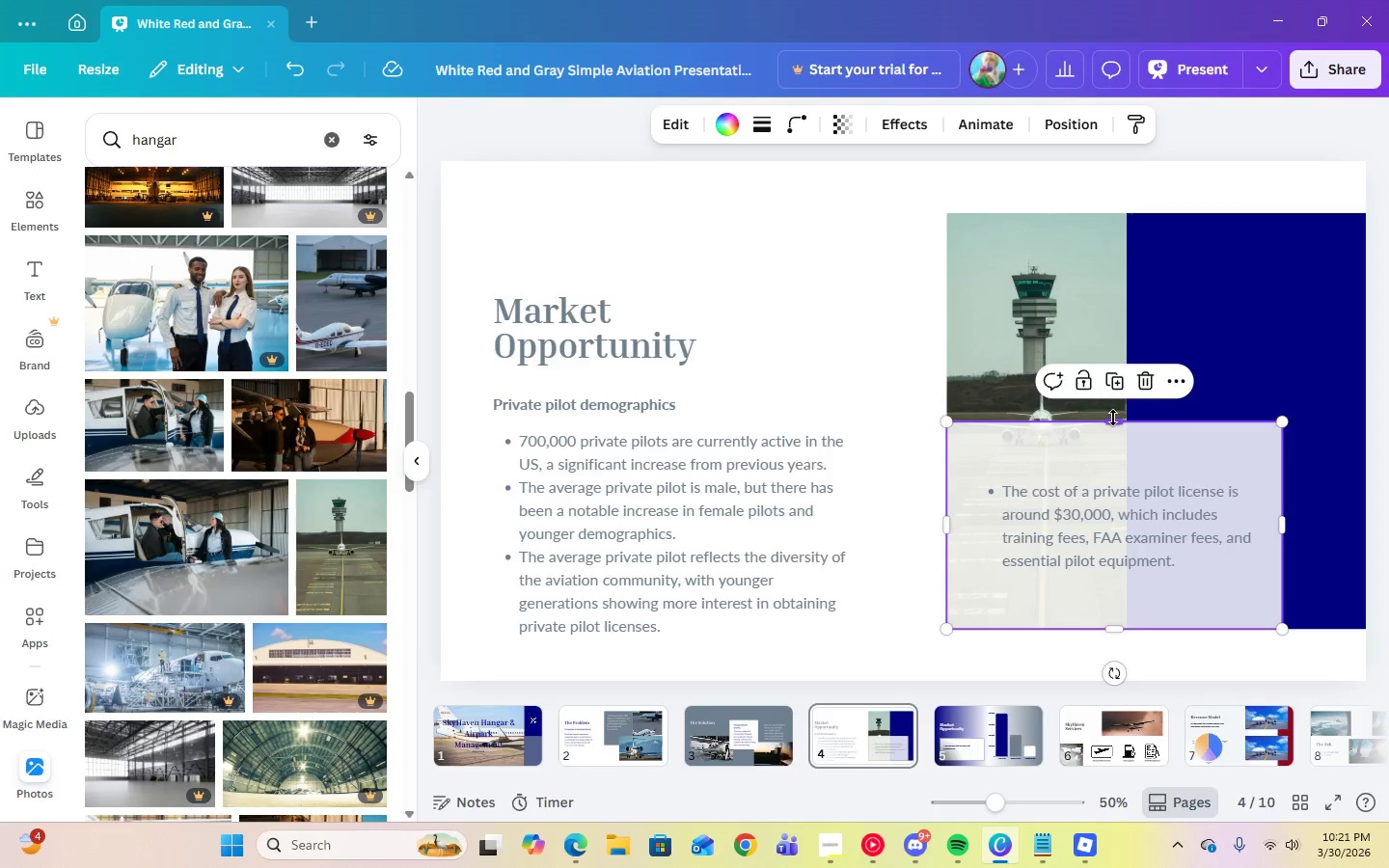 
left_click_drag(start_coordinate=[1112, 420], to_coordinate=[1111, 452])
 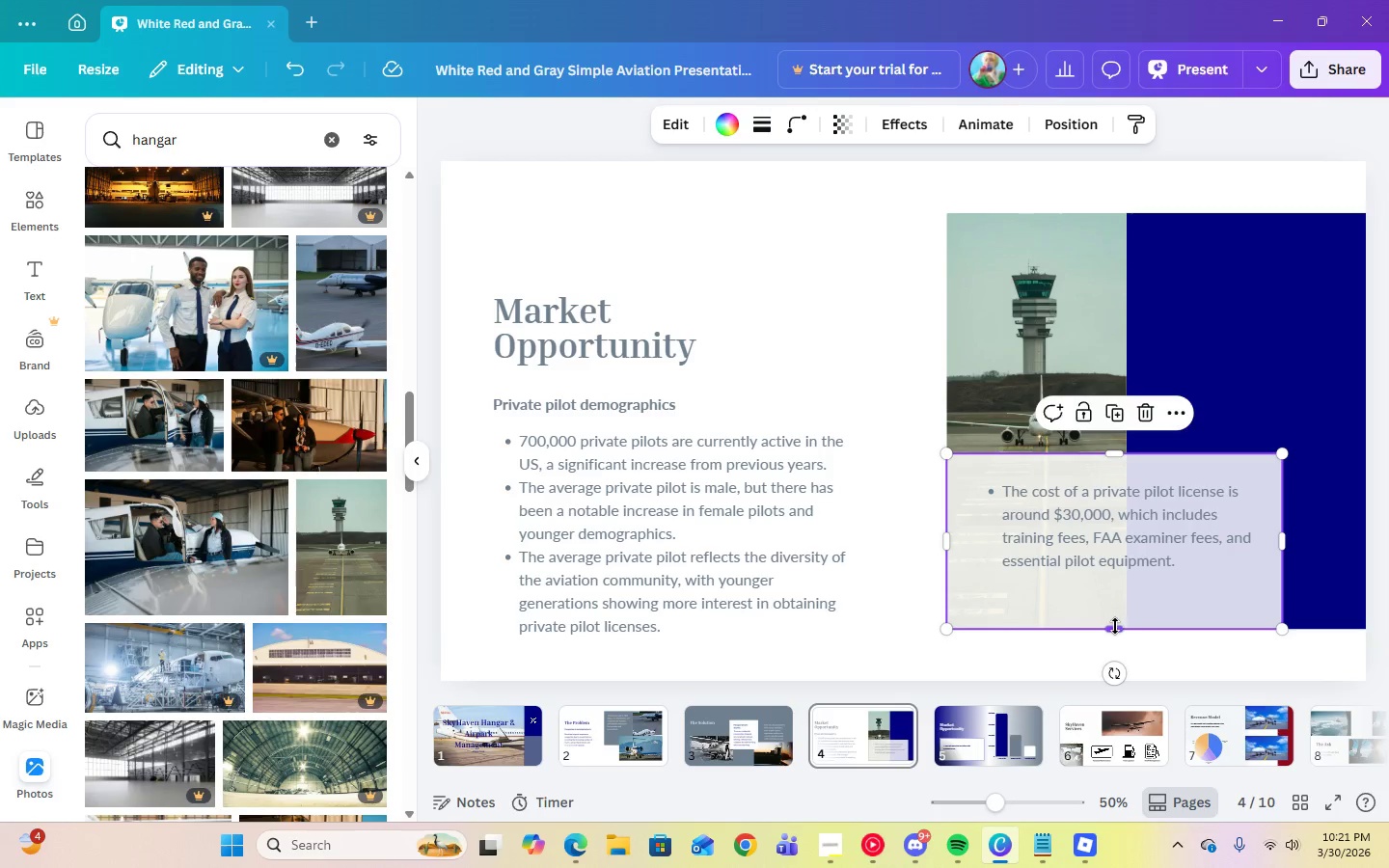 
left_click_drag(start_coordinate=[1115, 626], to_coordinate=[1116, 594])
 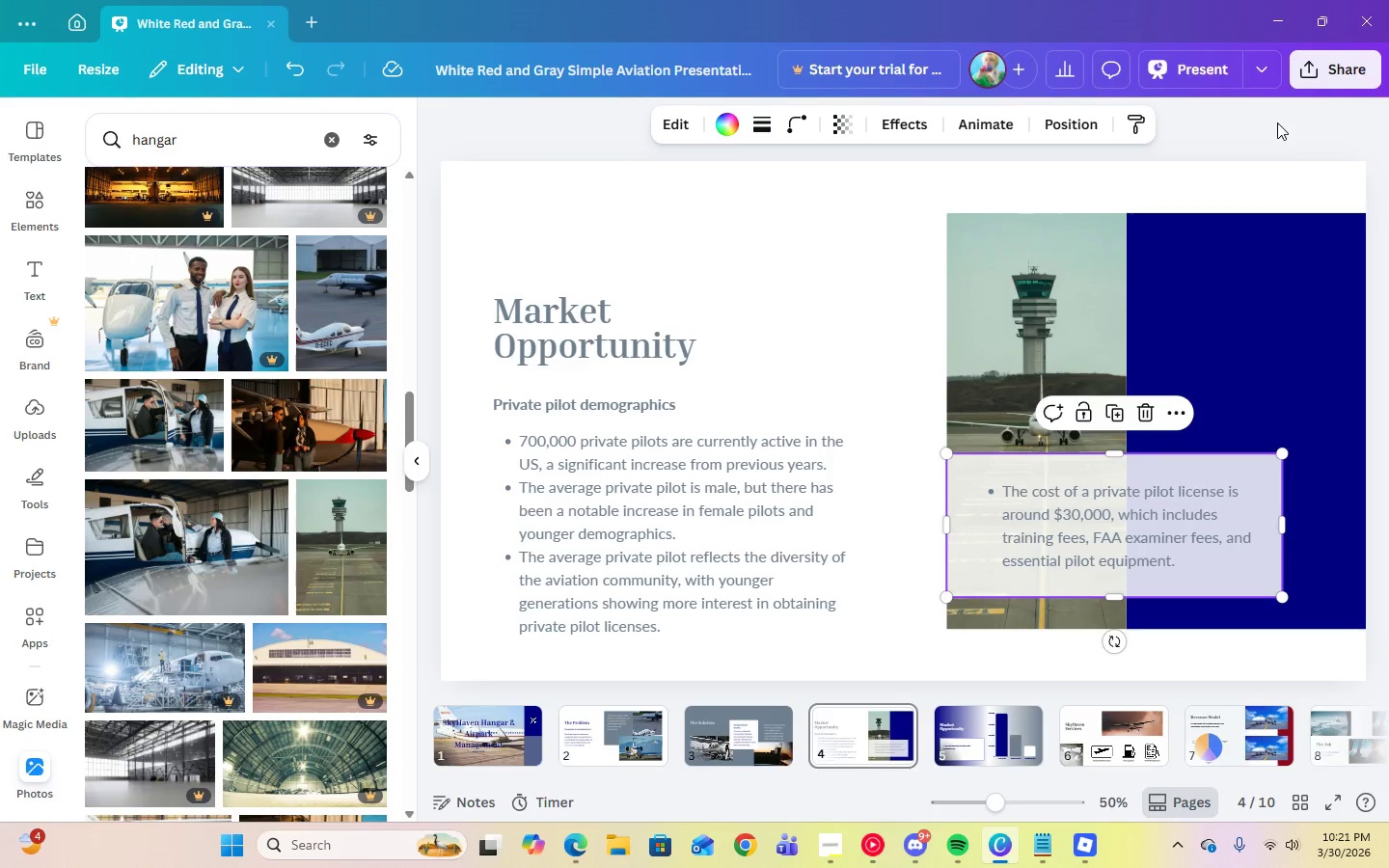 
left_click([1284, 139])
 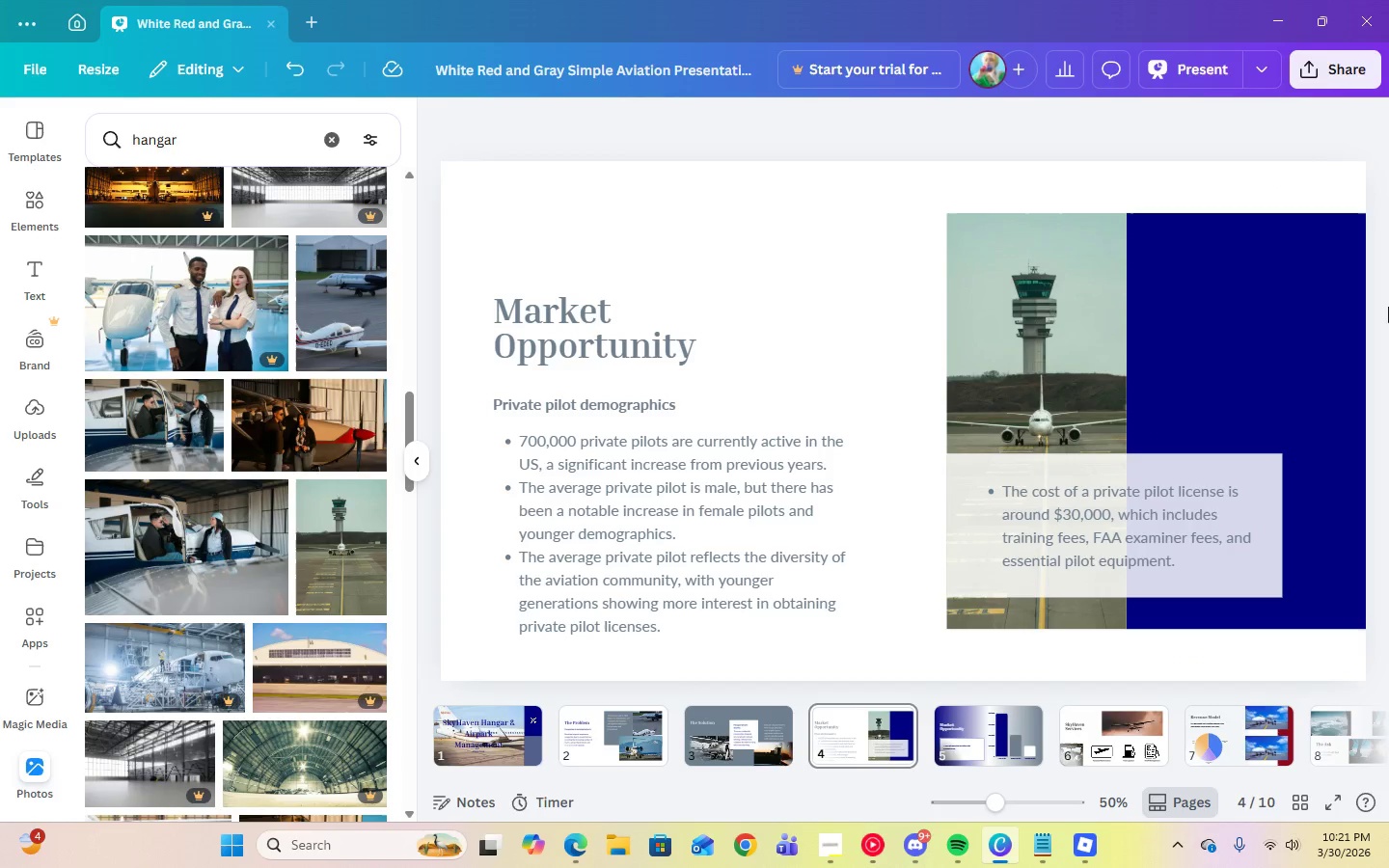 
left_click([997, 727])
 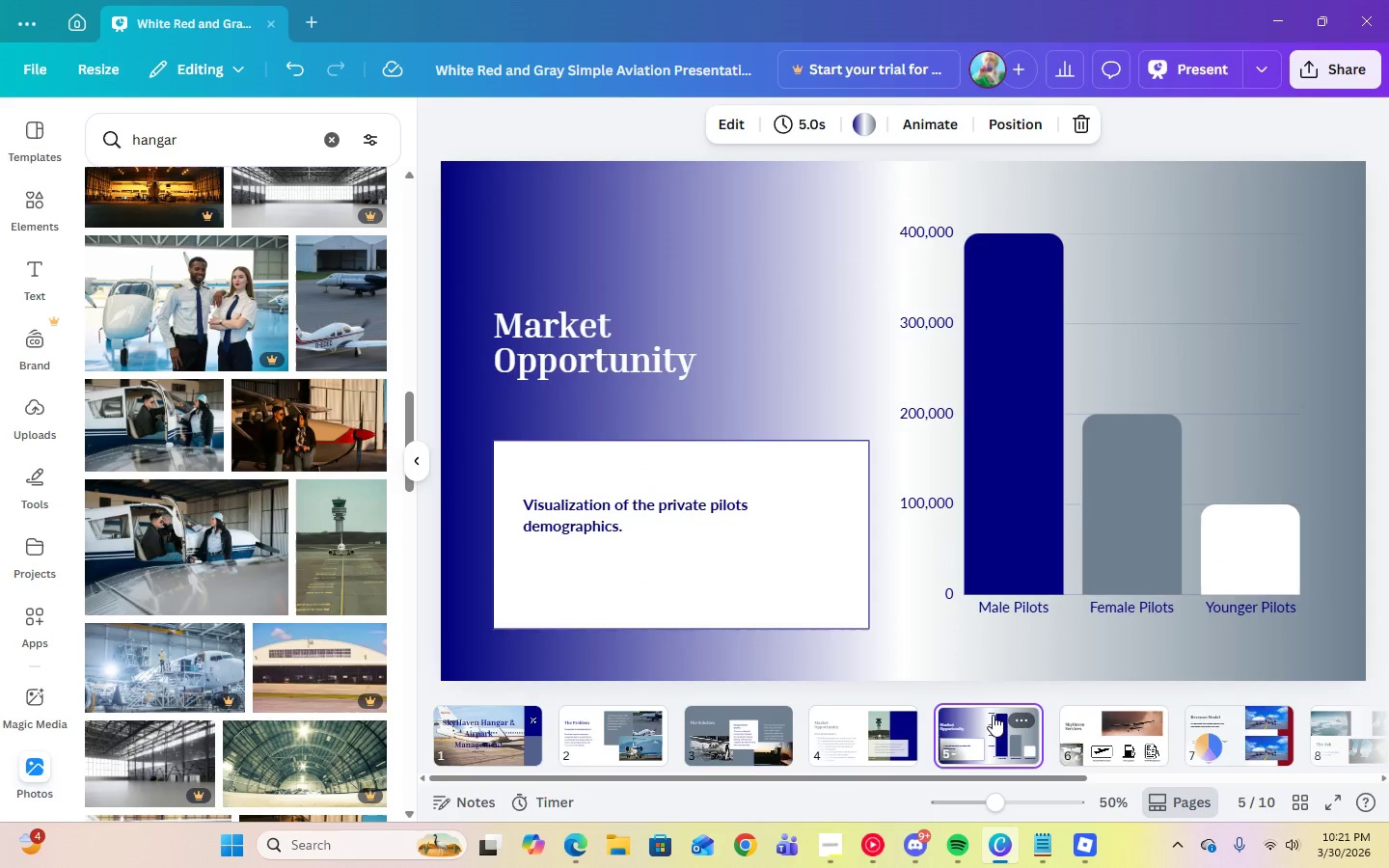 
left_click([814, 529])
 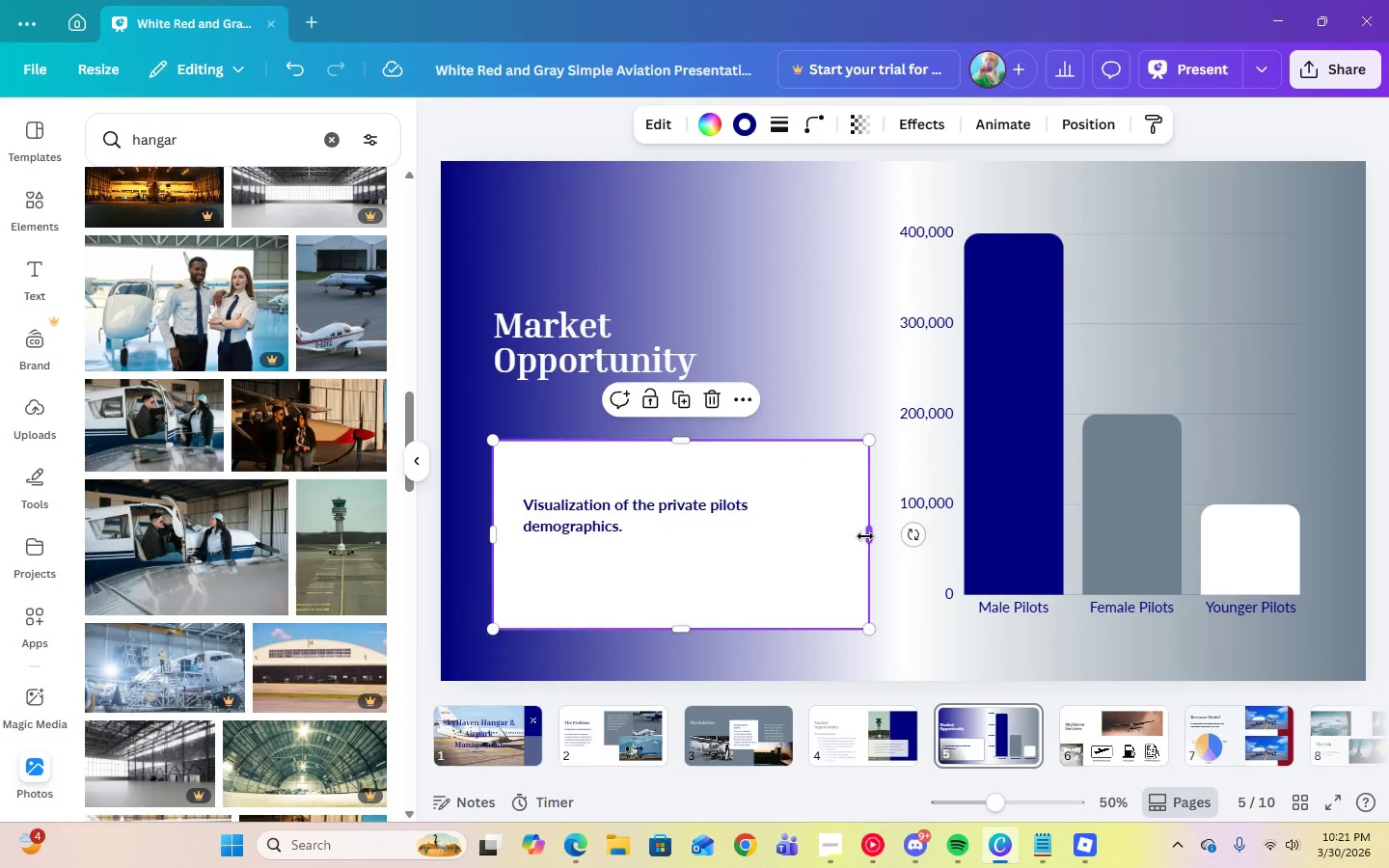 
left_click_drag(start_coordinate=[865, 536], to_coordinate=[787, 536])
 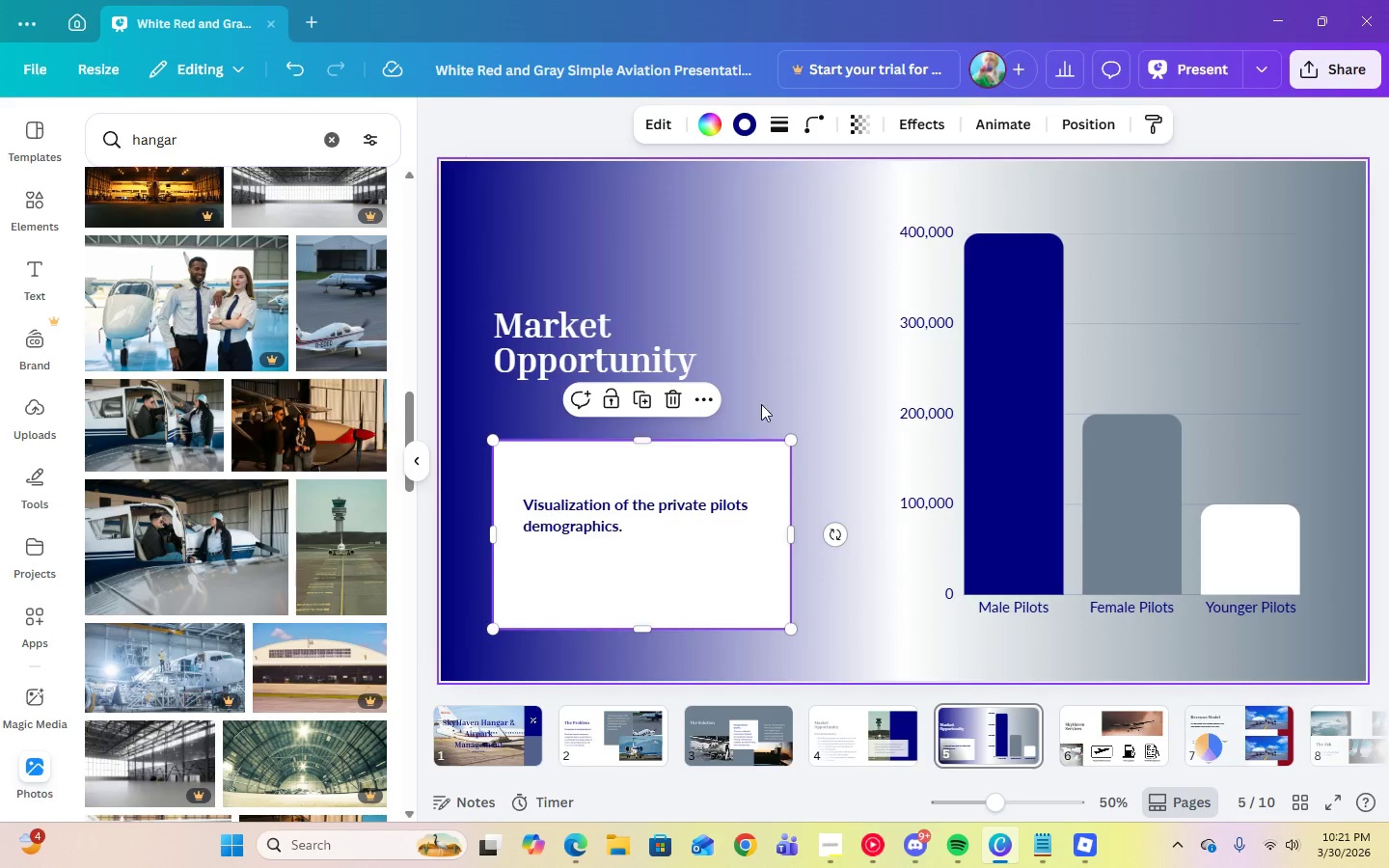 
left_click([766, 399])
 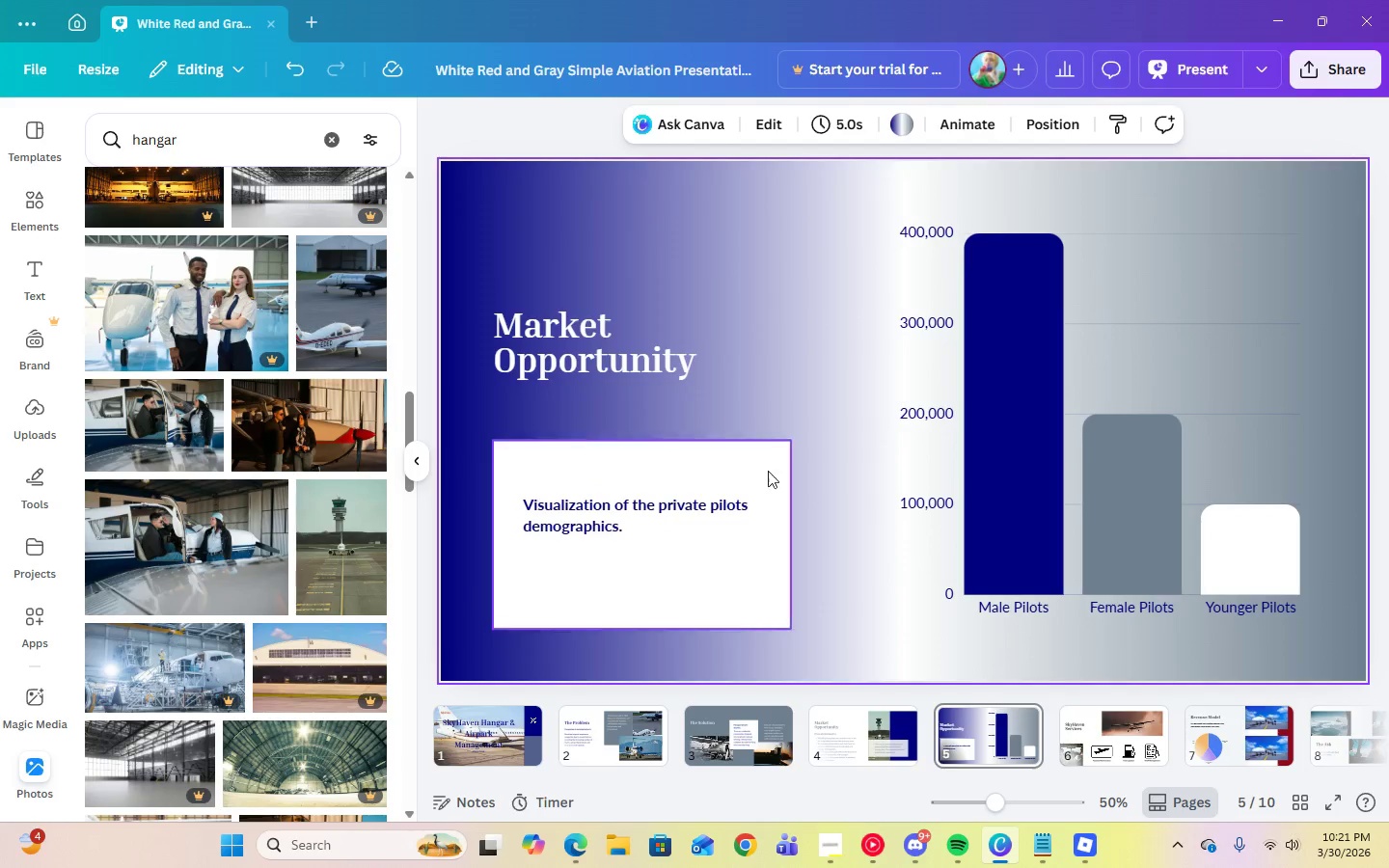 
left_click([765, 475])
 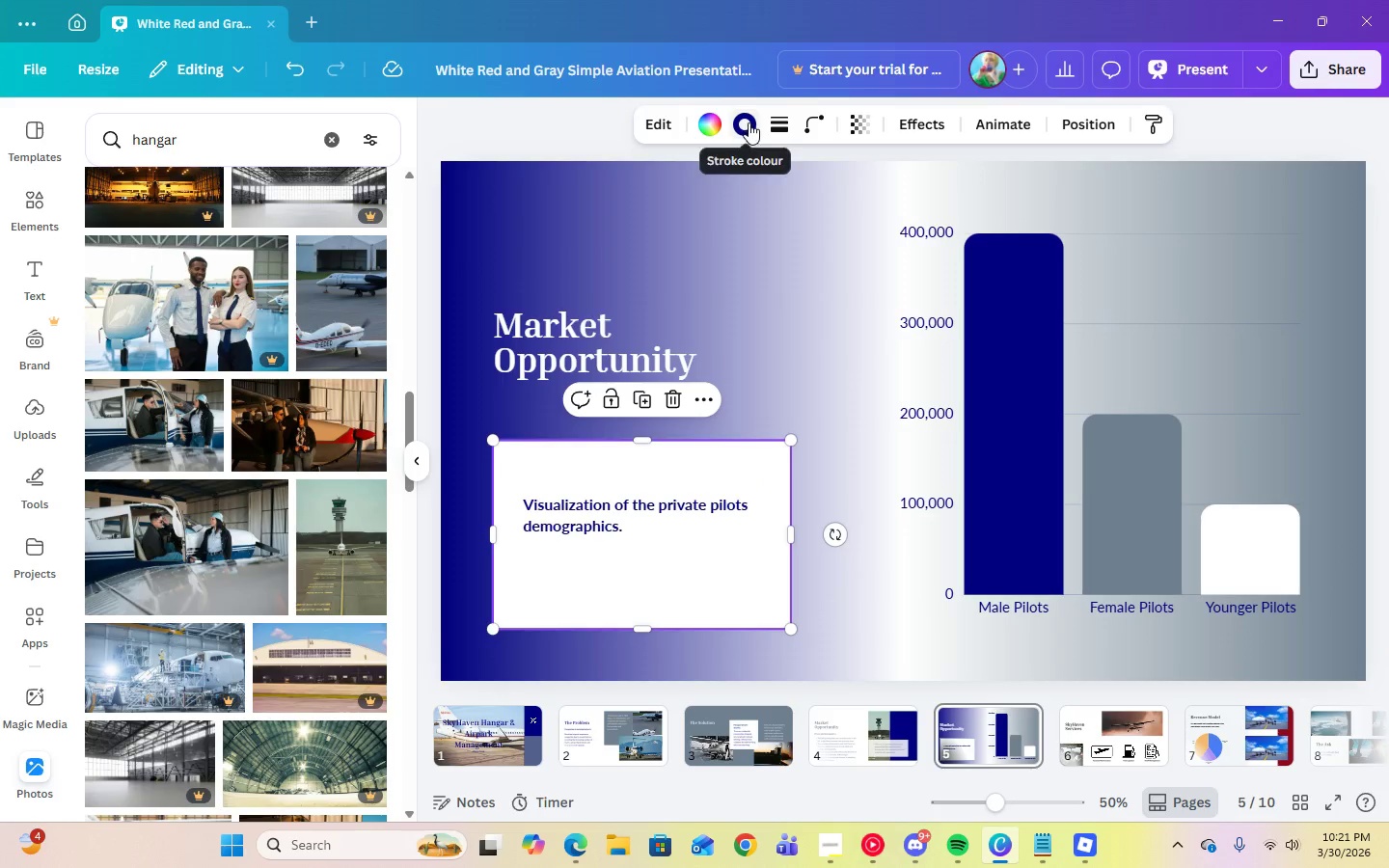 
left_click([781, 125])
 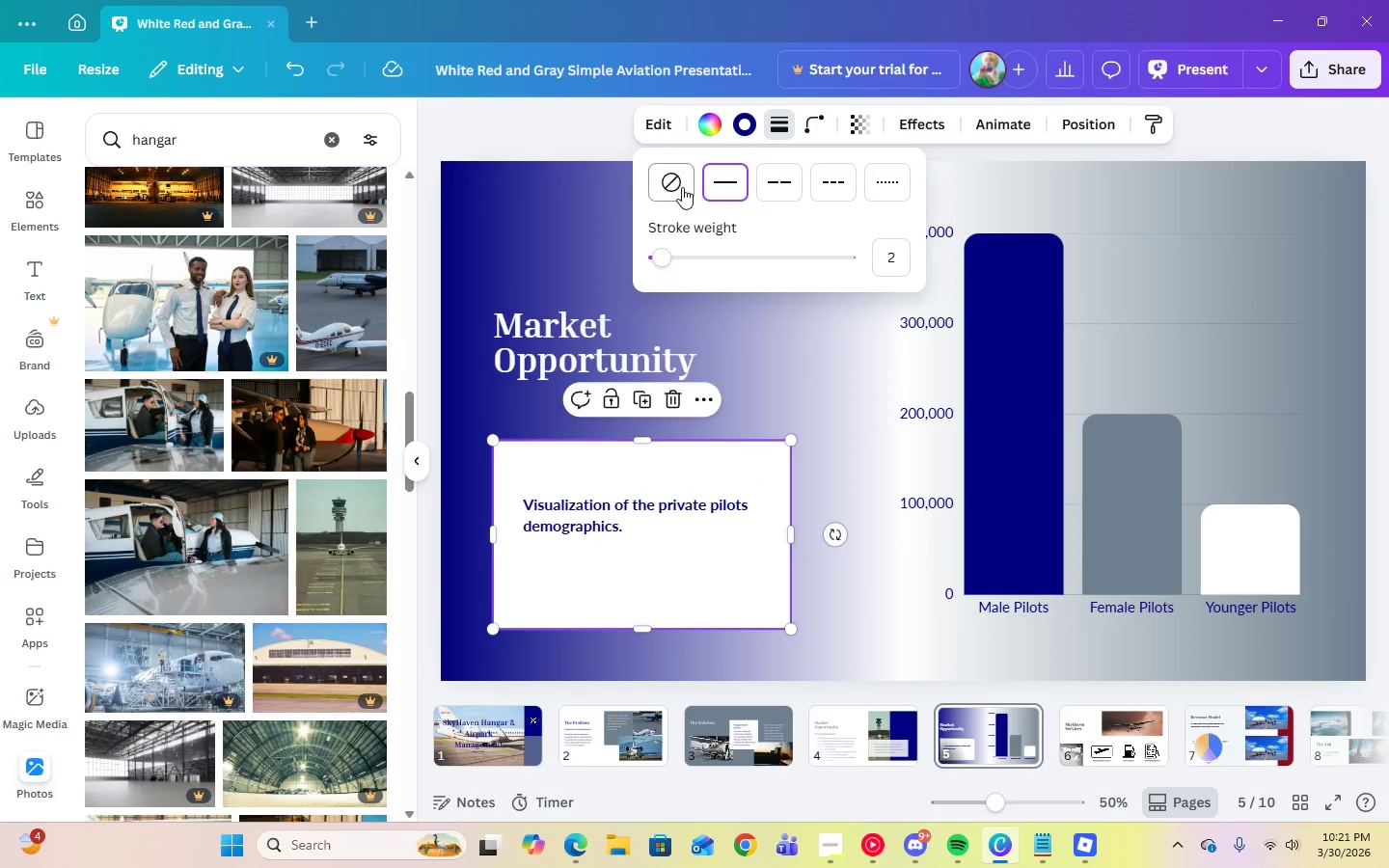 
left_click([682, 187])
 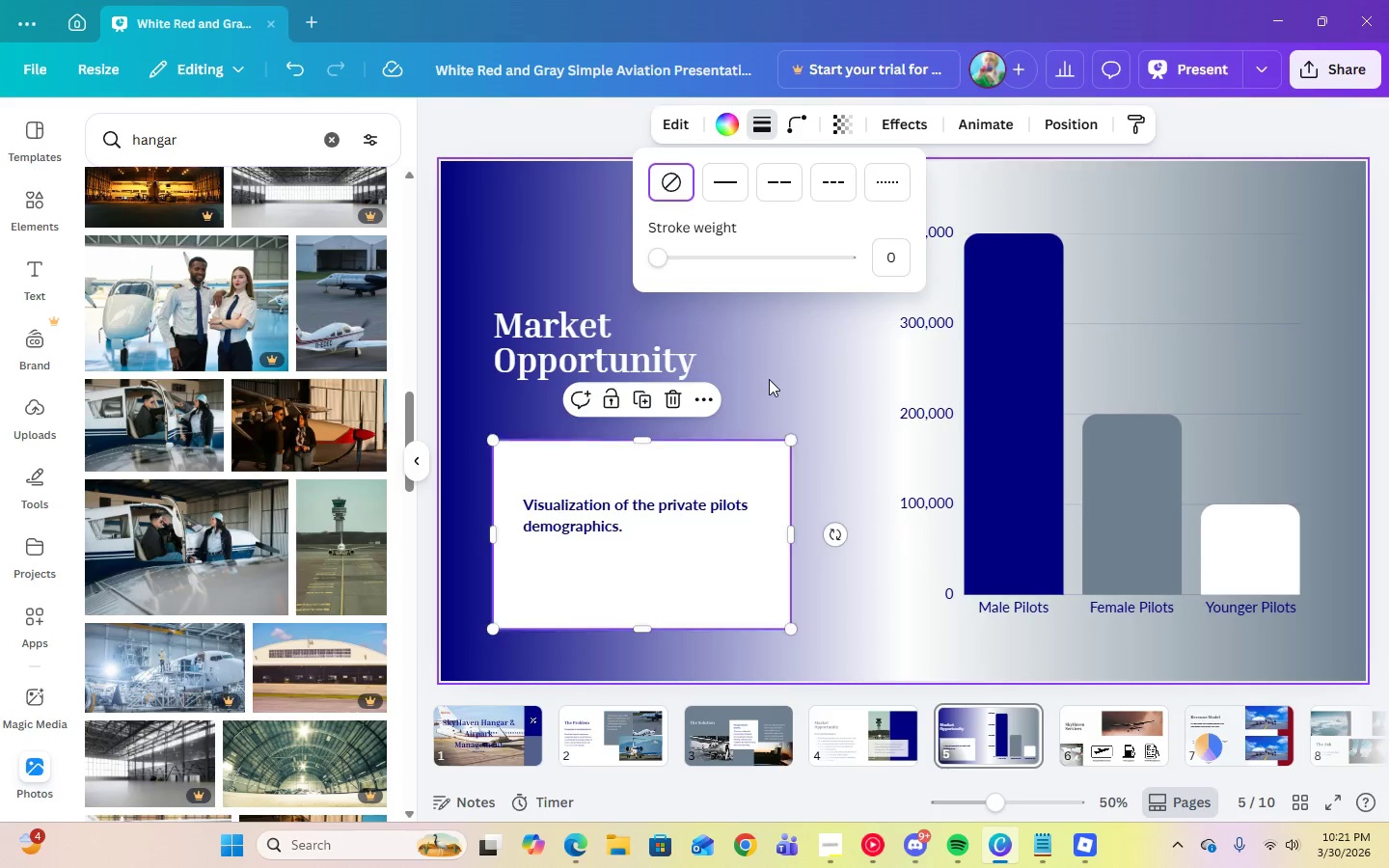 
left_click([769, 379])
 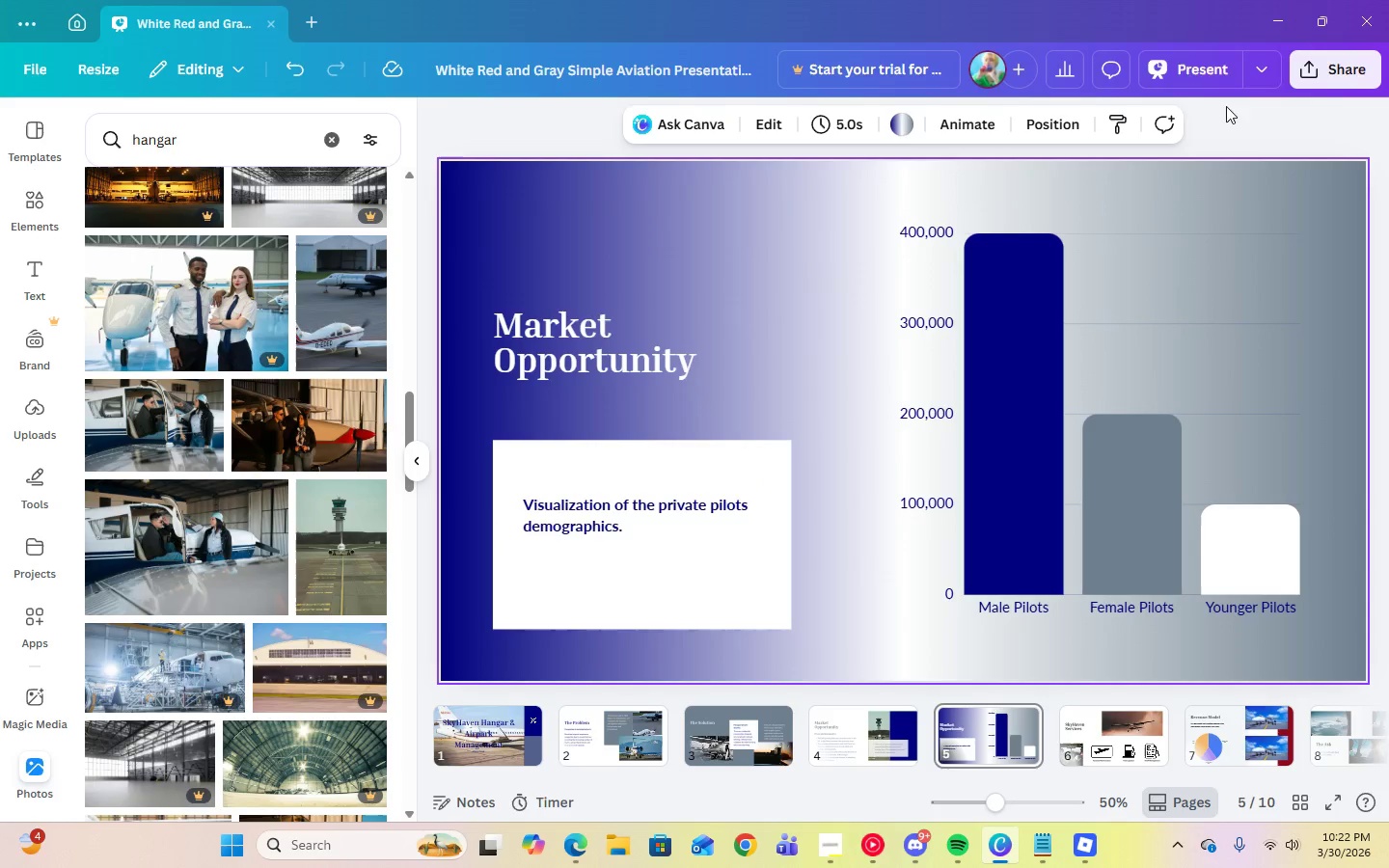 
left_click([1280, 124])
 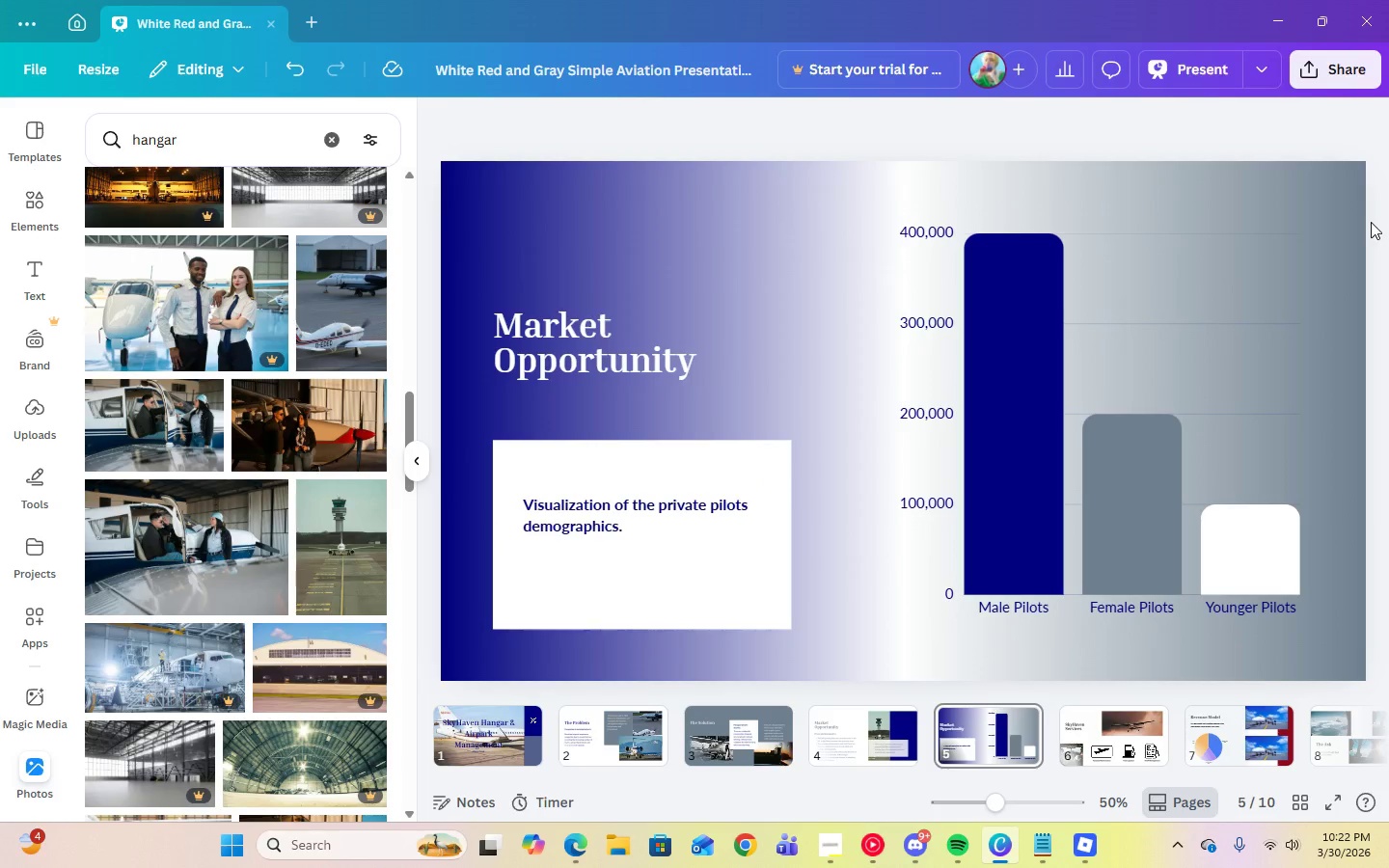 
left_click([1126, 714])
 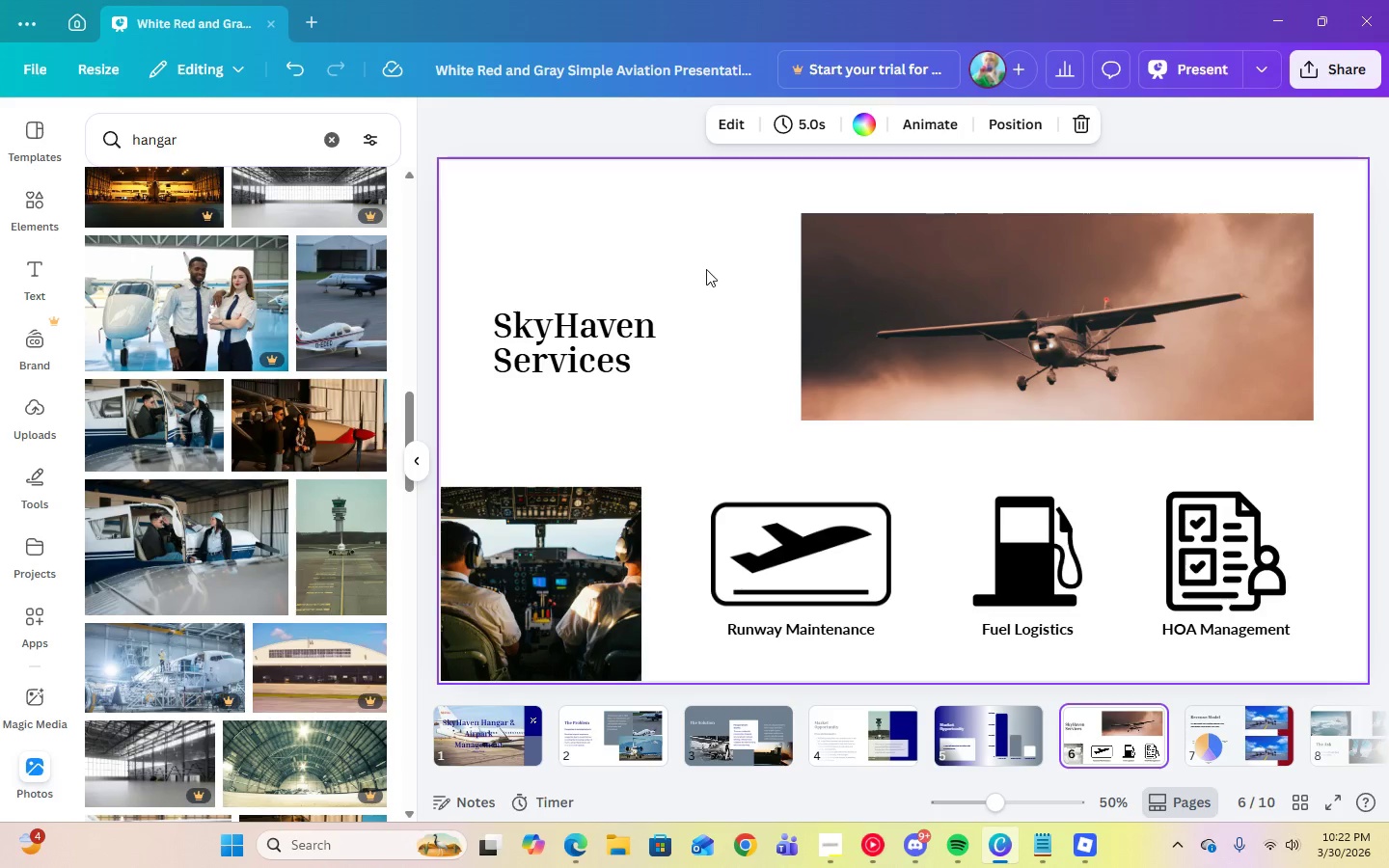 
left_click([705, 251])
 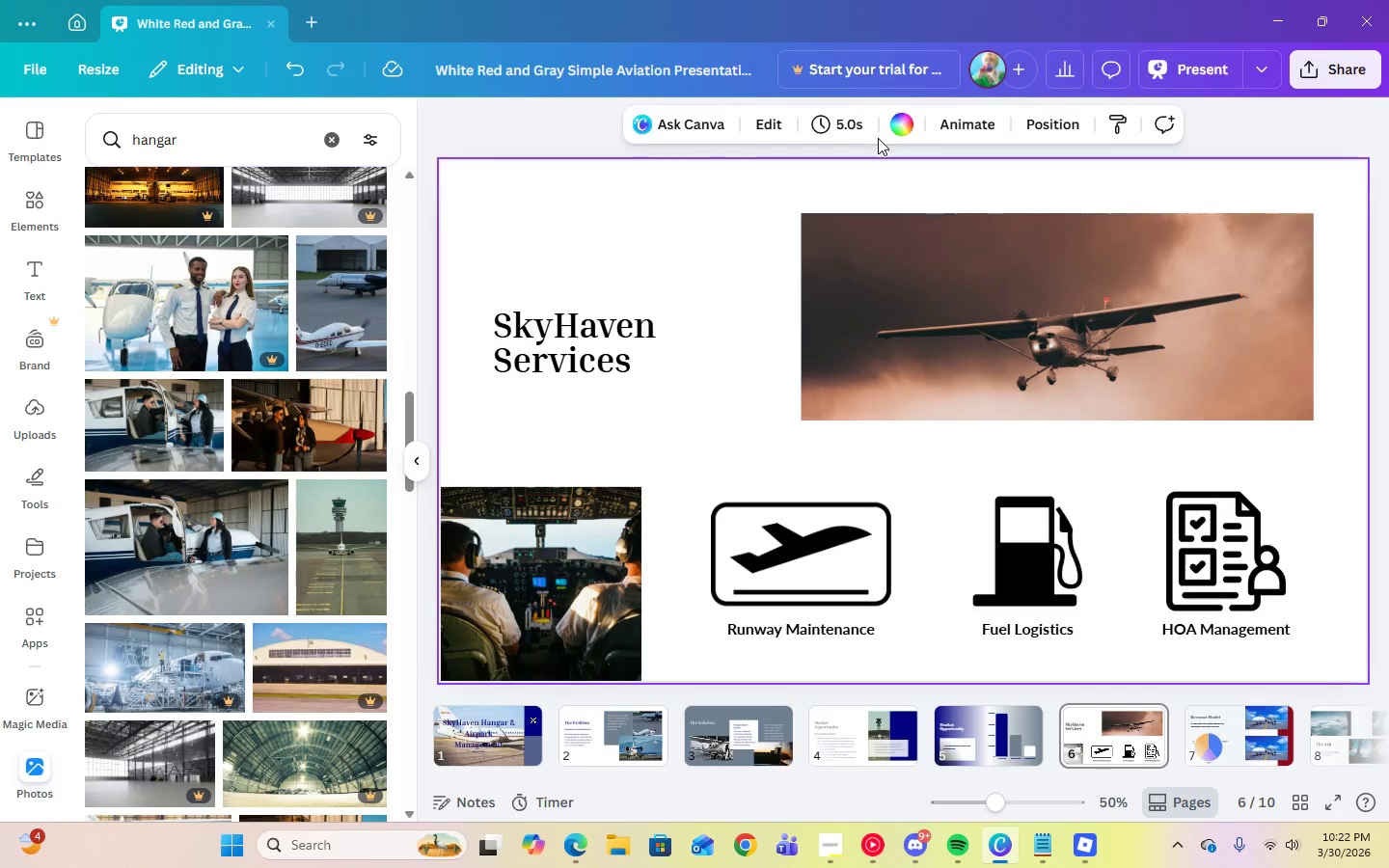 
left_click([893, 132])
 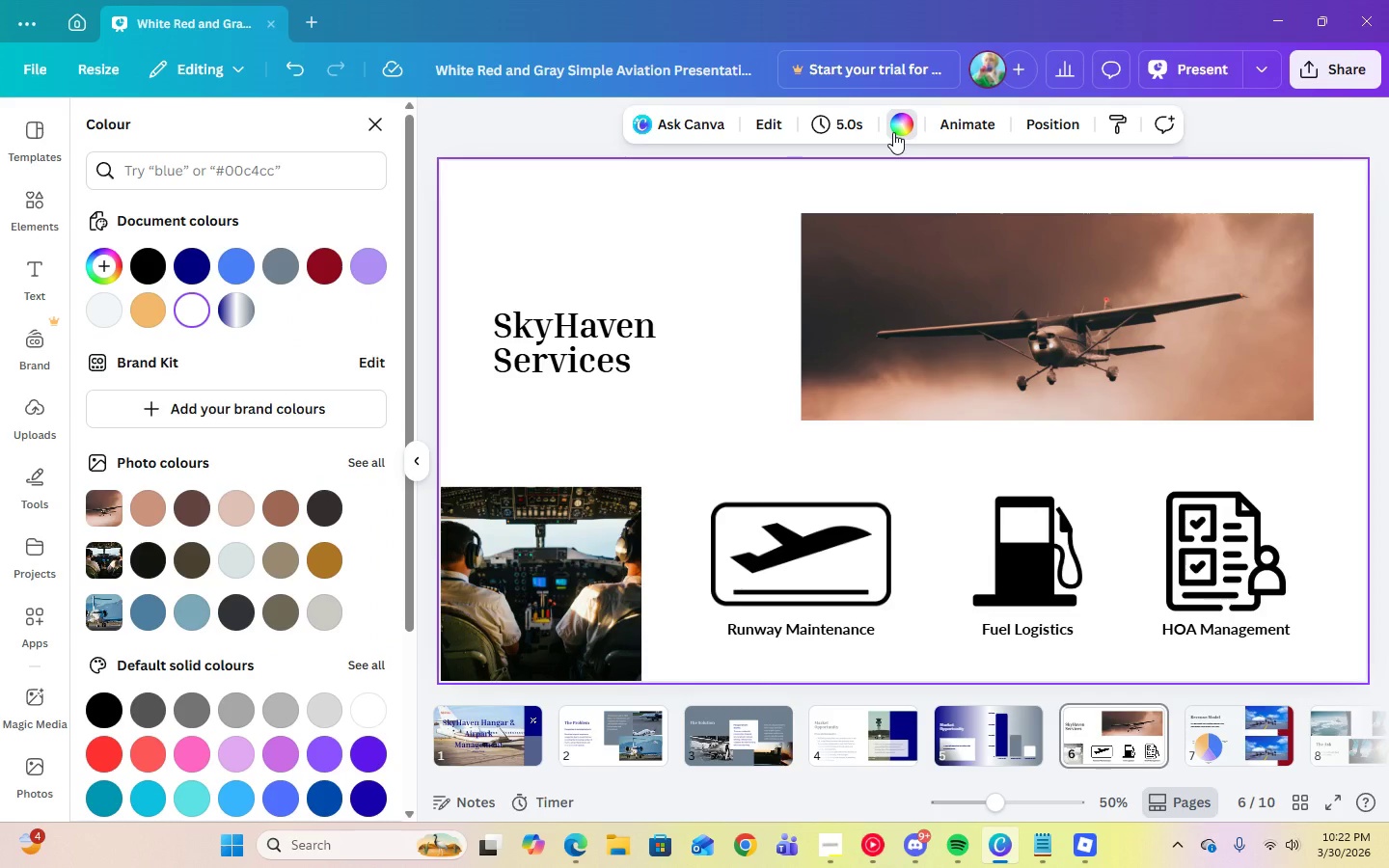 
wait(5.8)
 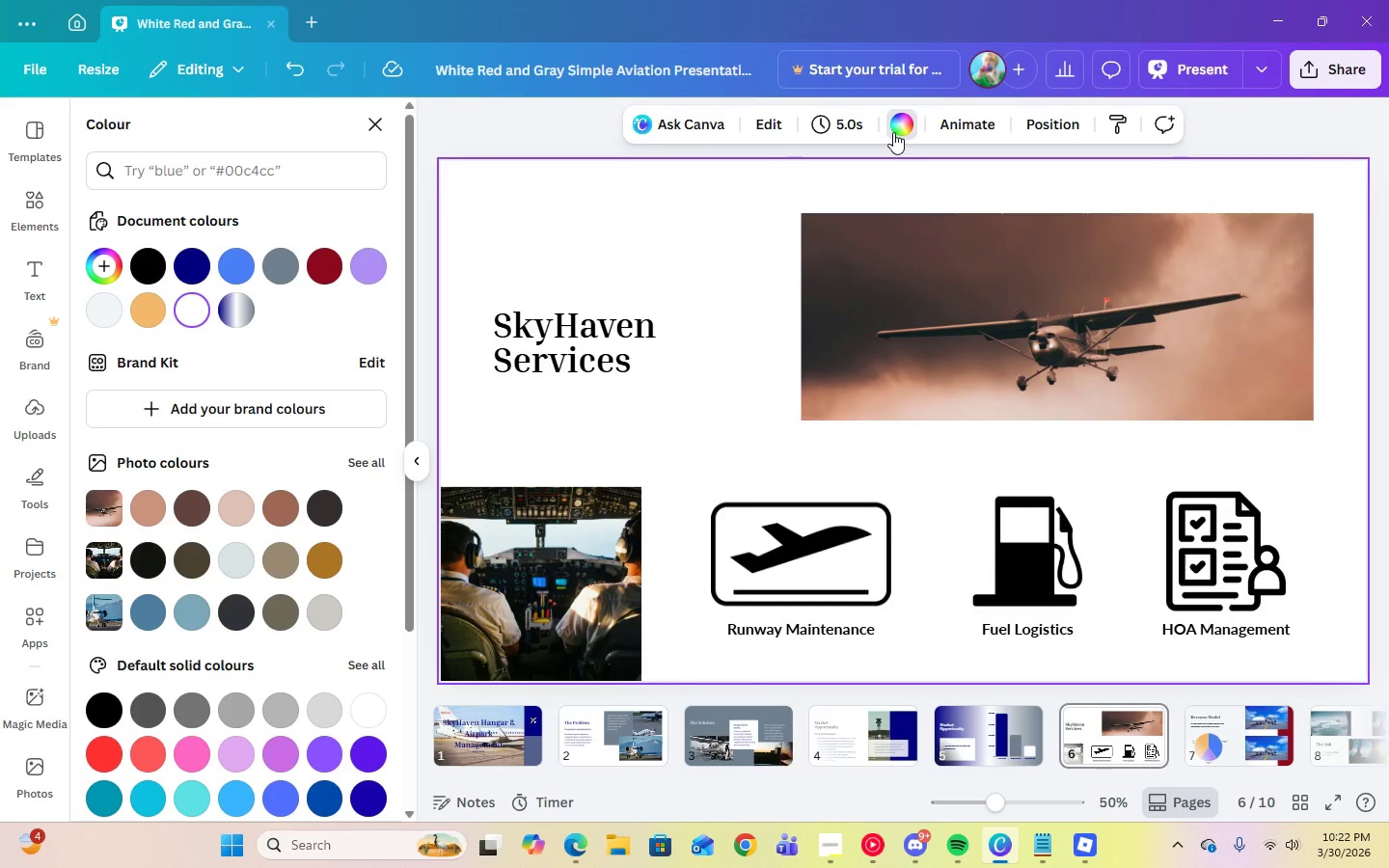 
left_click([198, 256])
 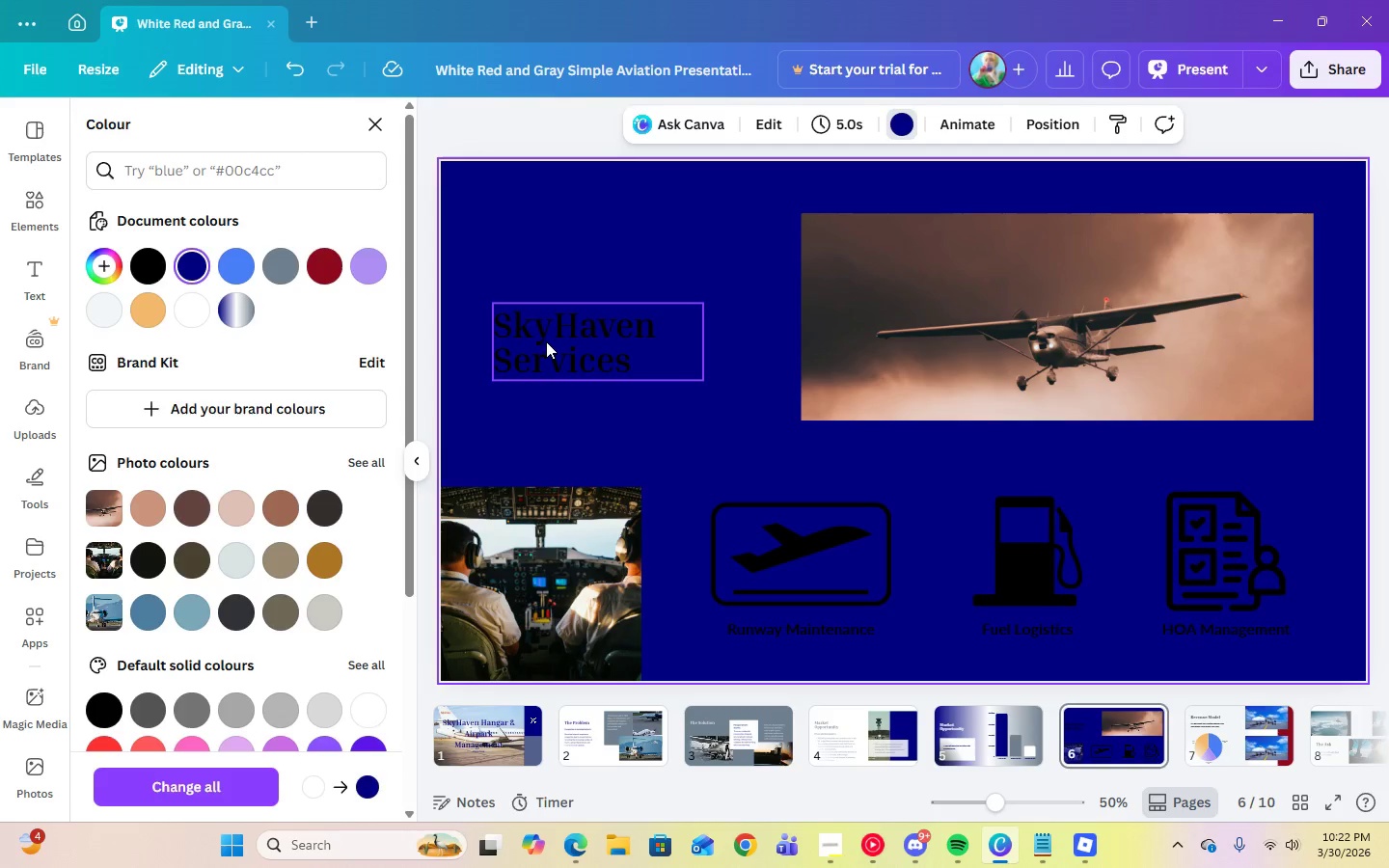 
left_click([554, 351])
 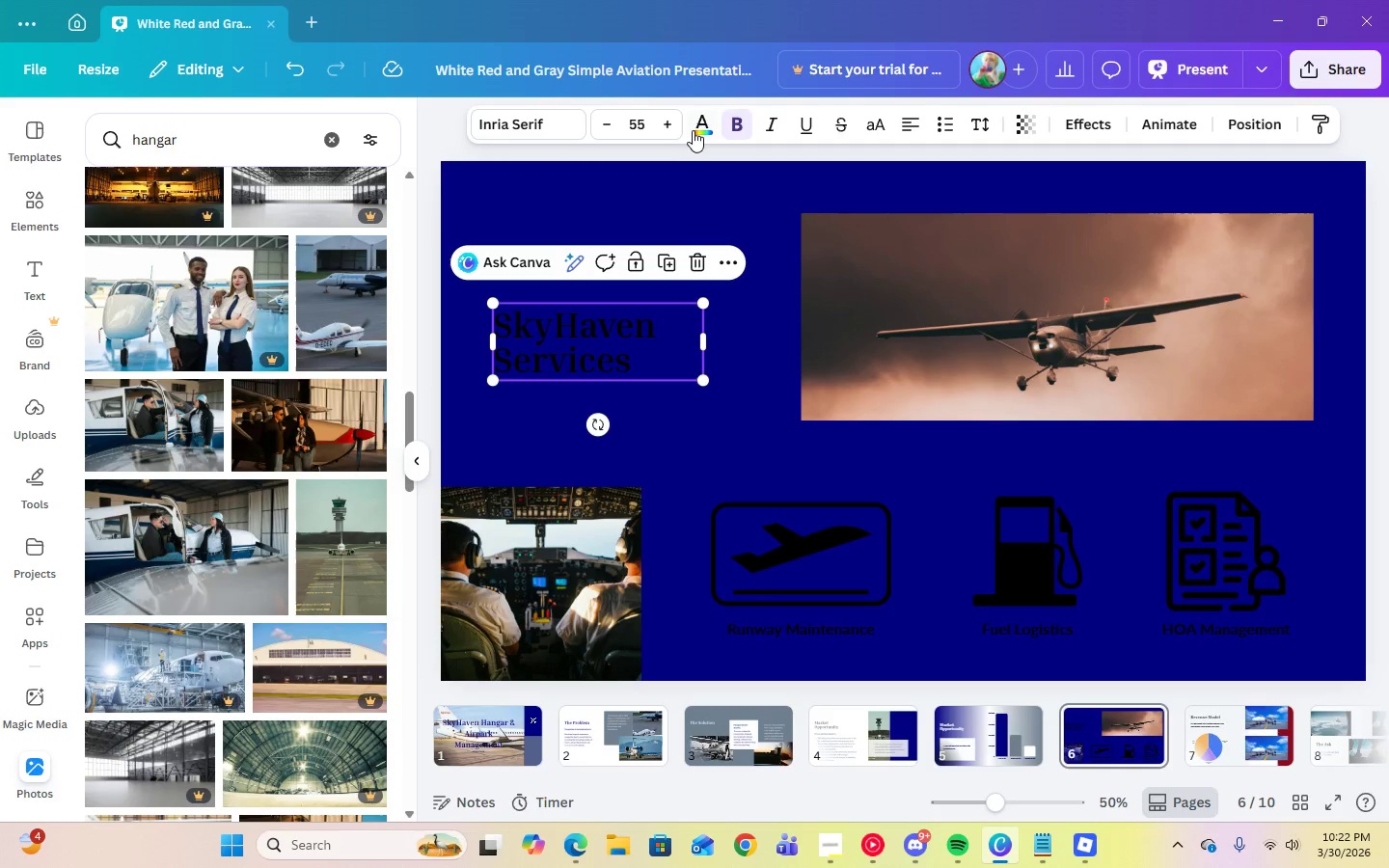 
left_click([693, 125])
 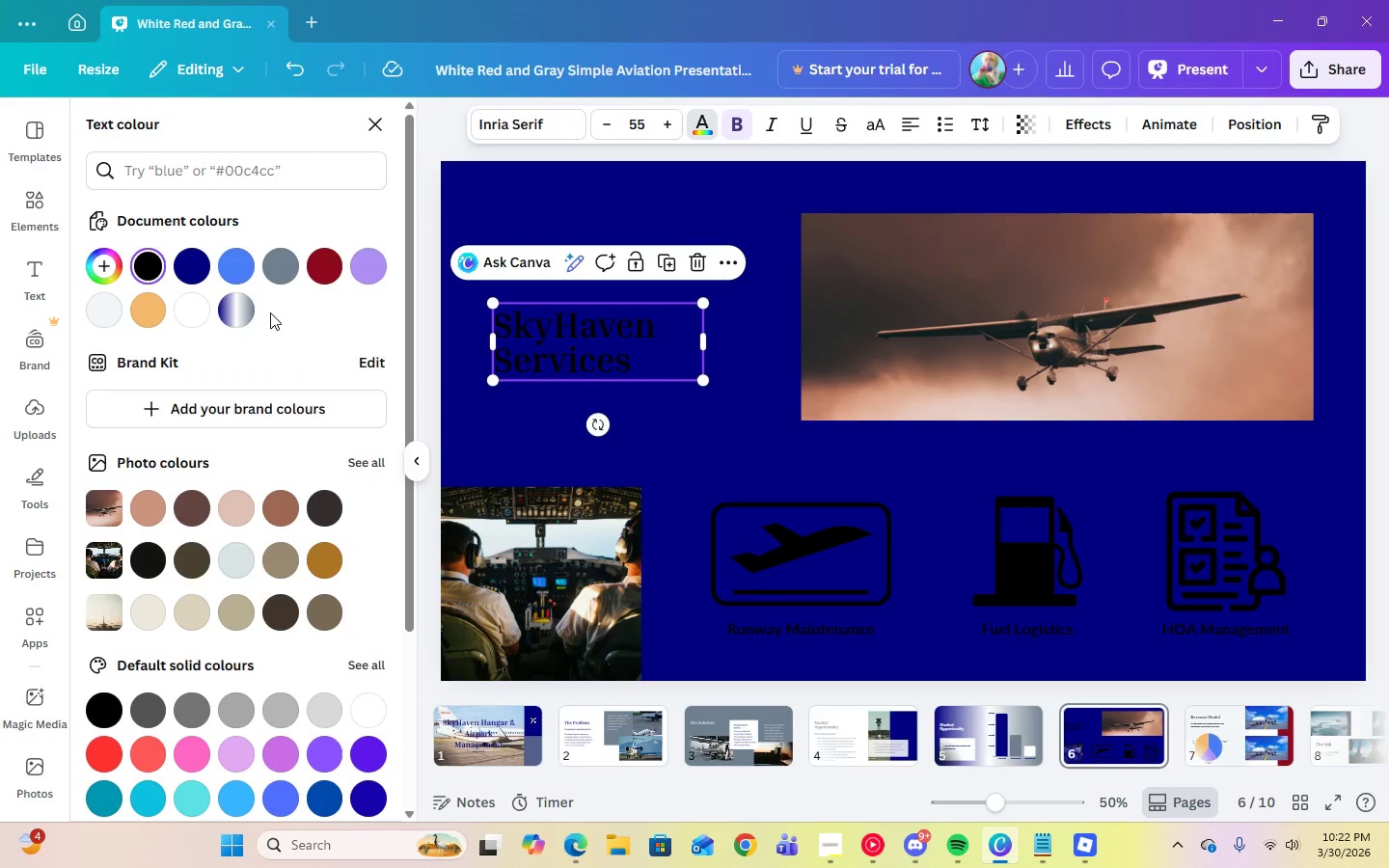 
left_click([207, 312])
 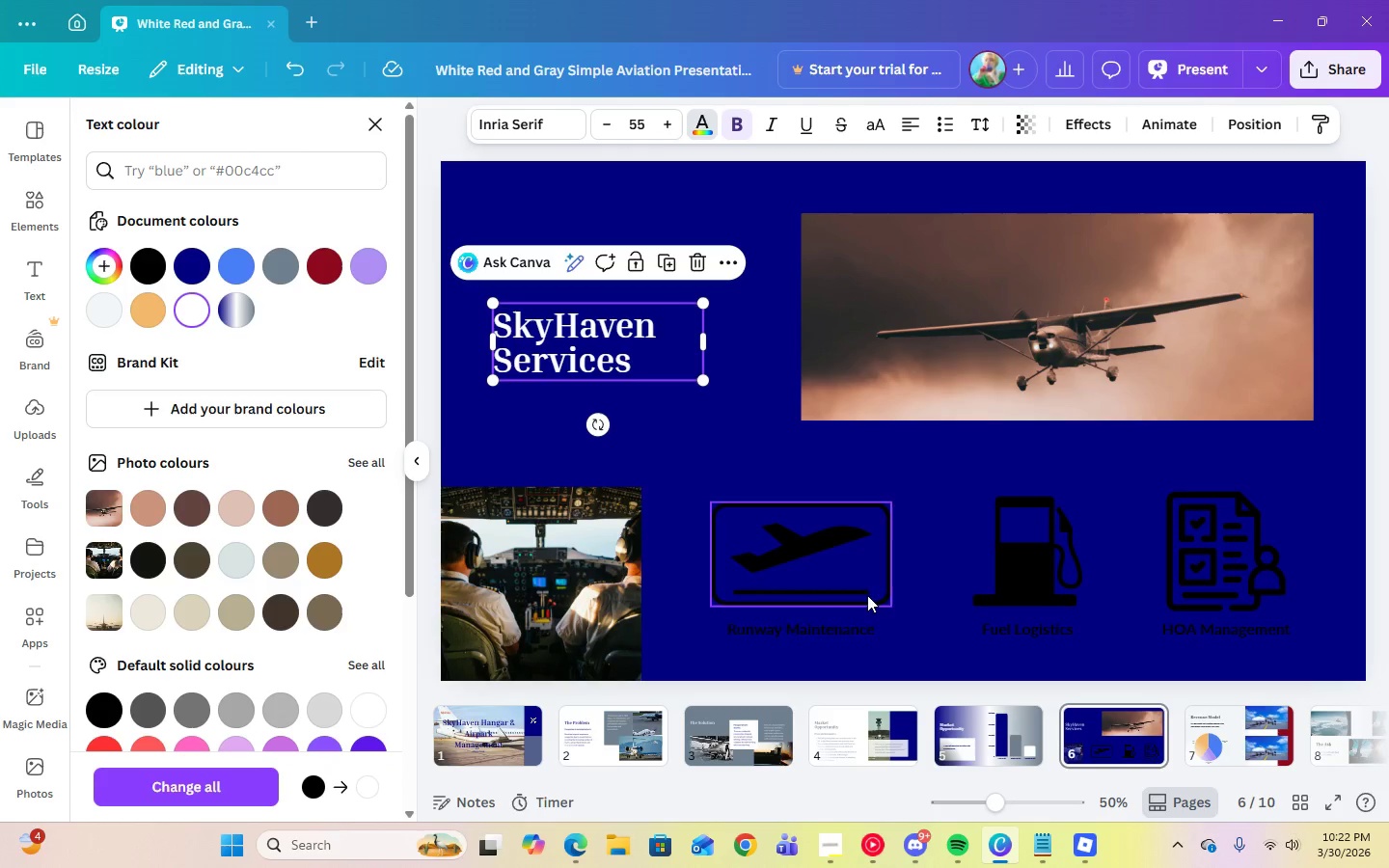 
left_click([816, 635])
 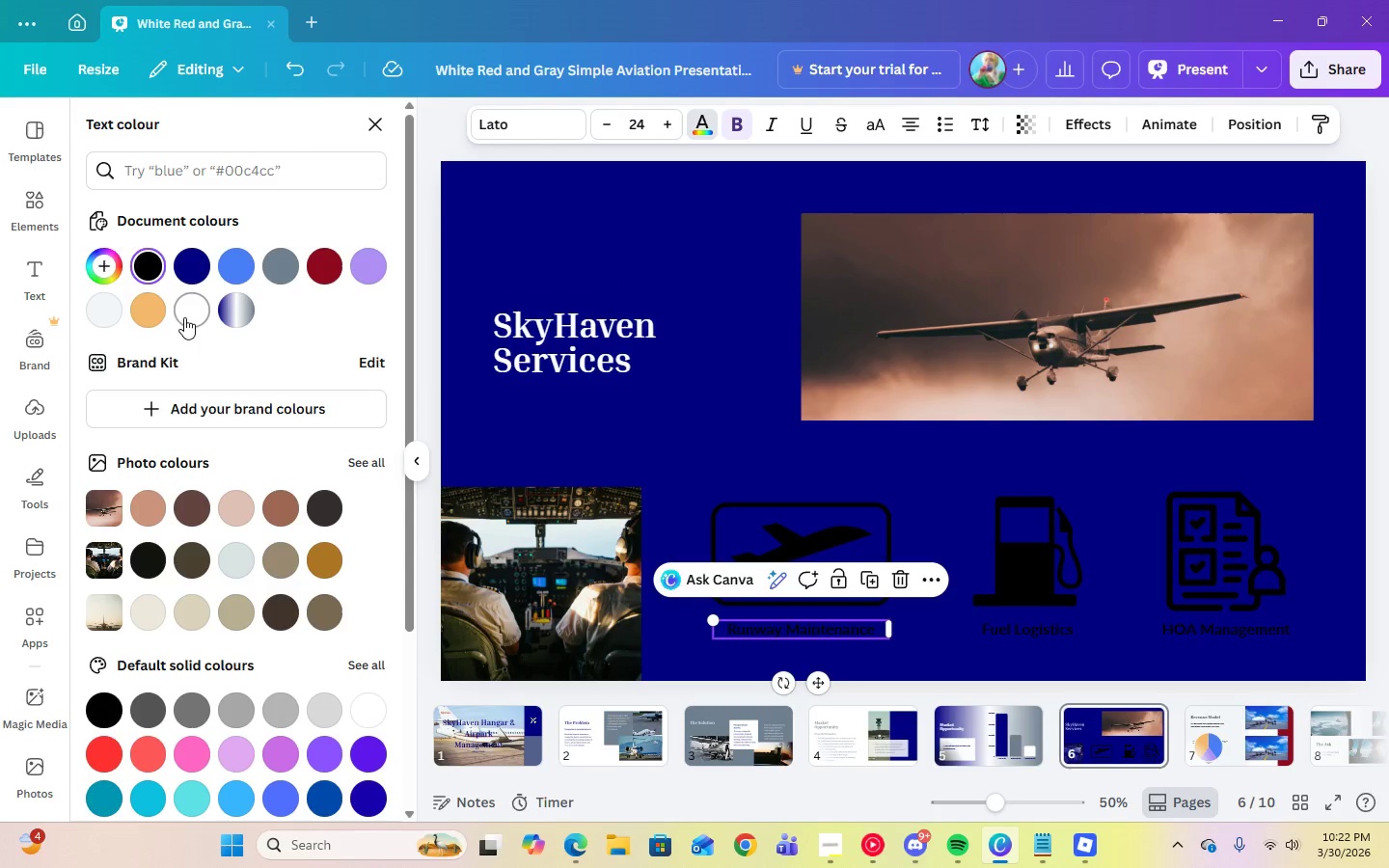 
left_click([183, 317])
 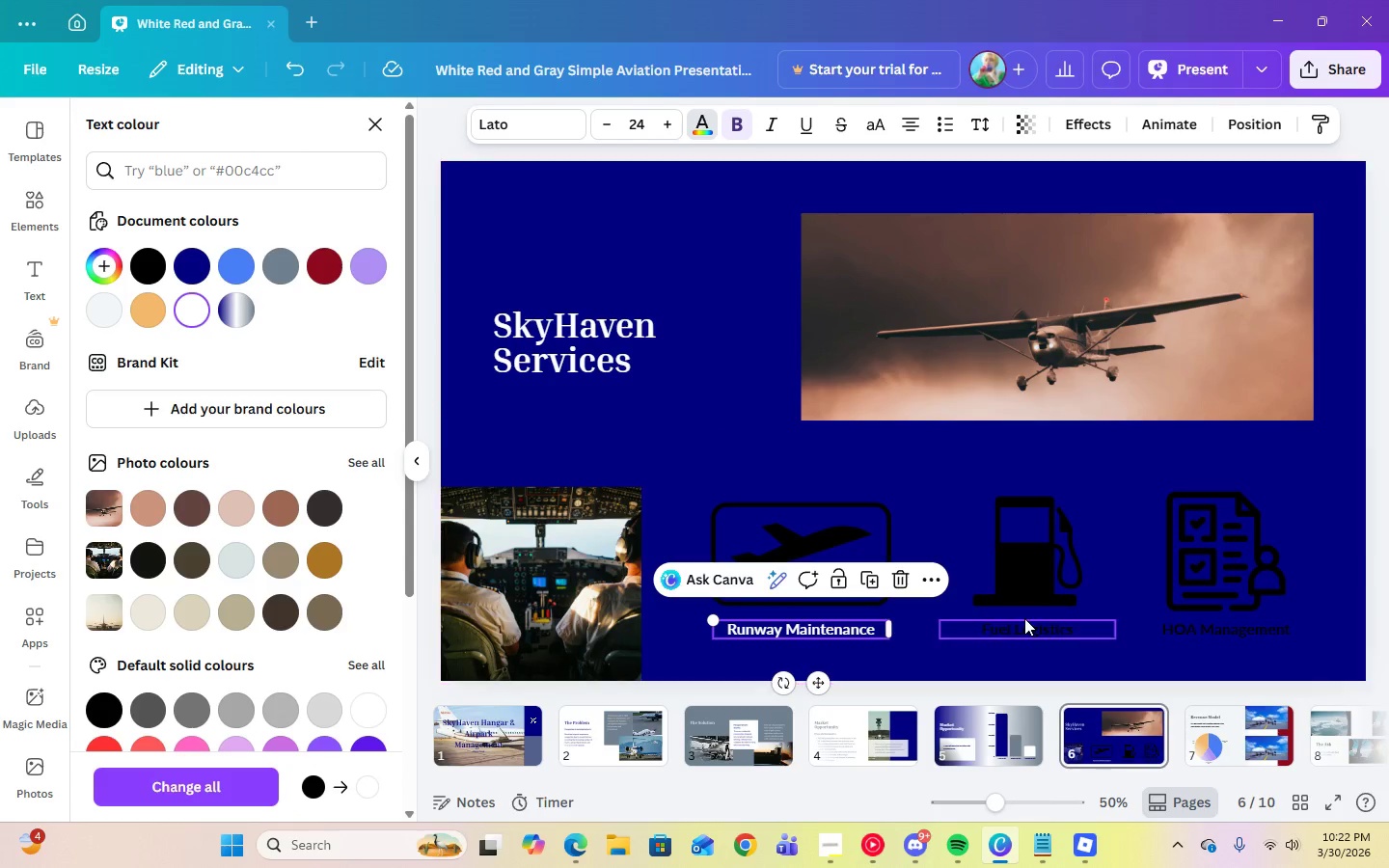 
left_click([1024, 618])
 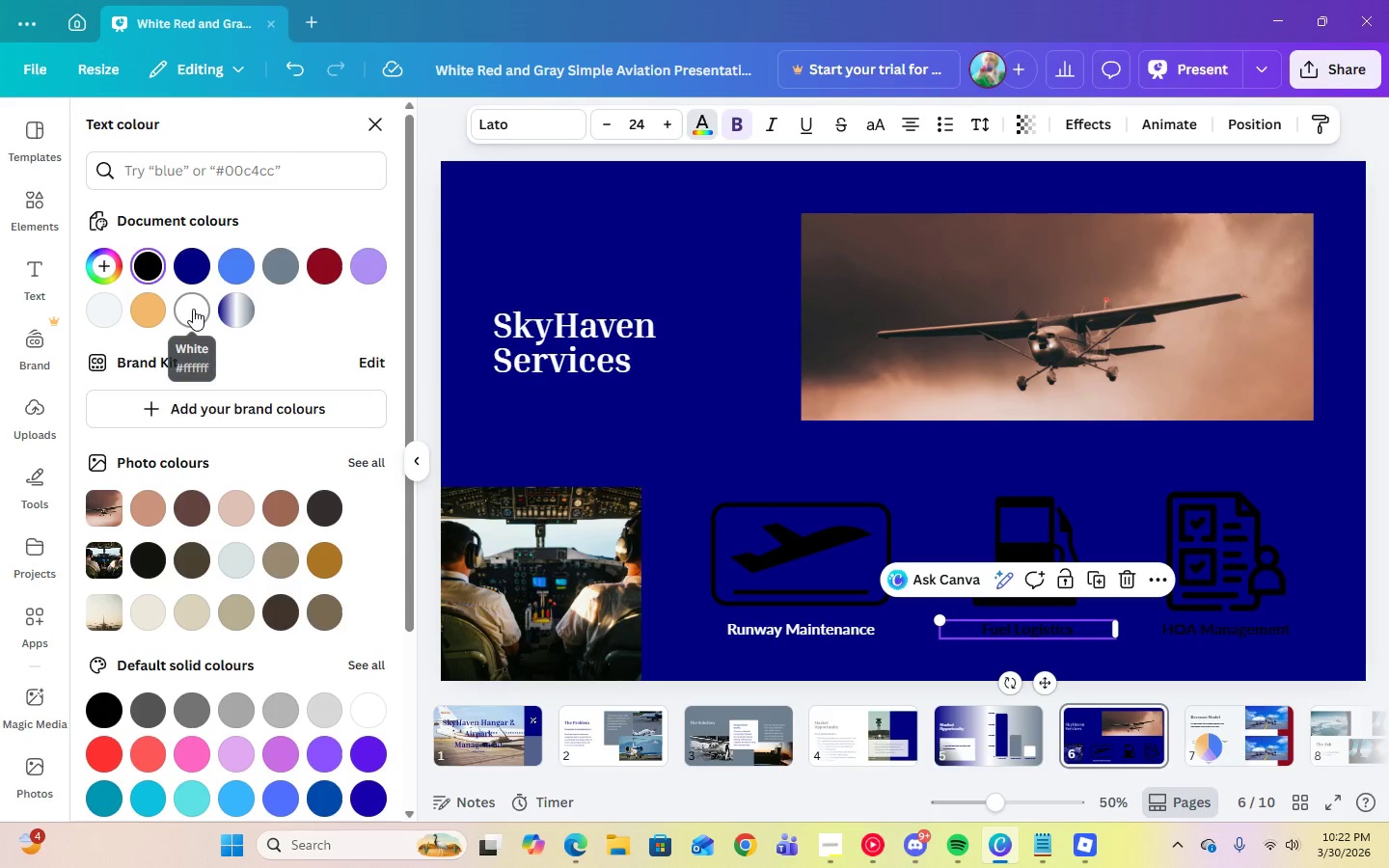 
left_click([193, 309])
 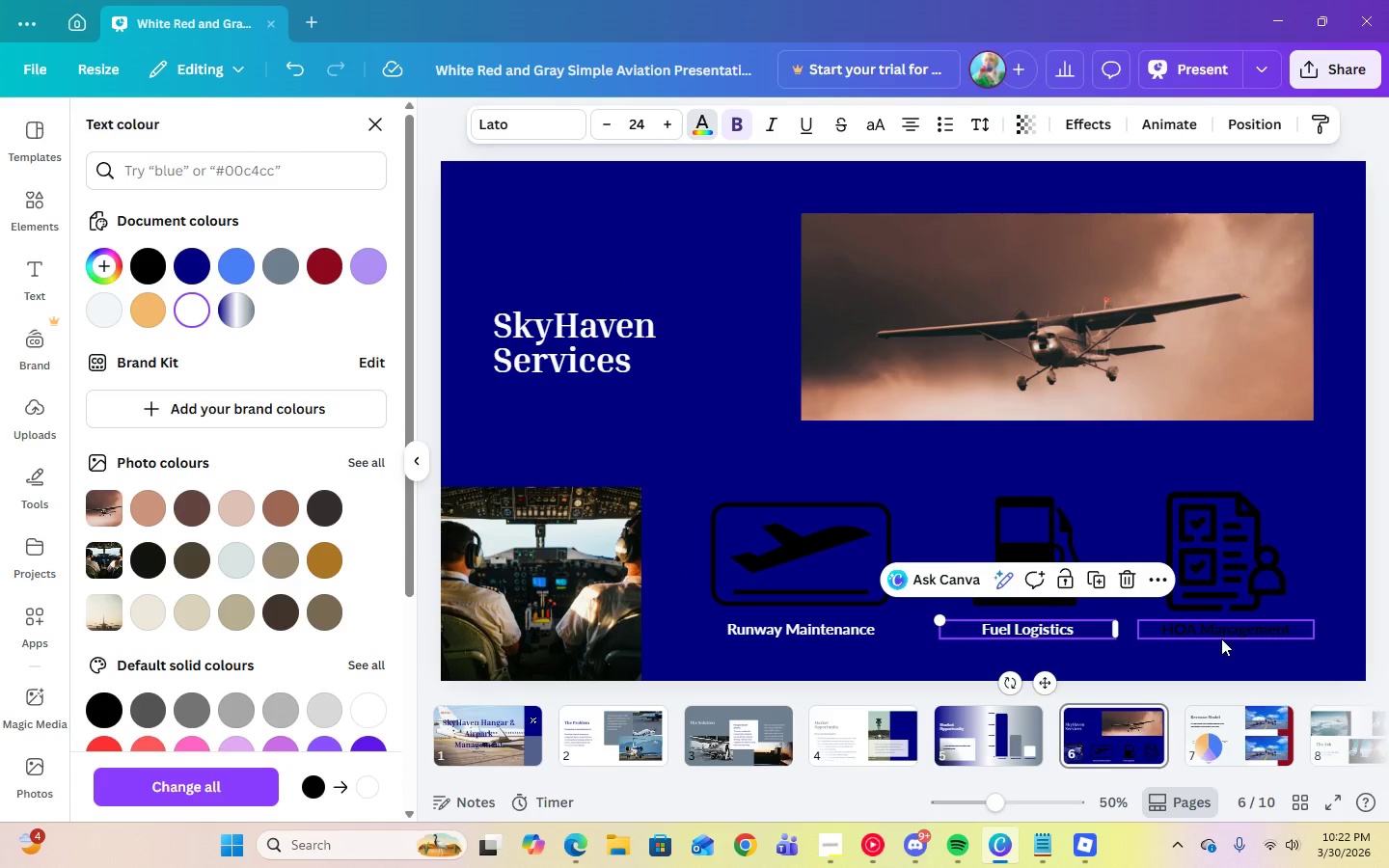 
left_click([1218, 629])
 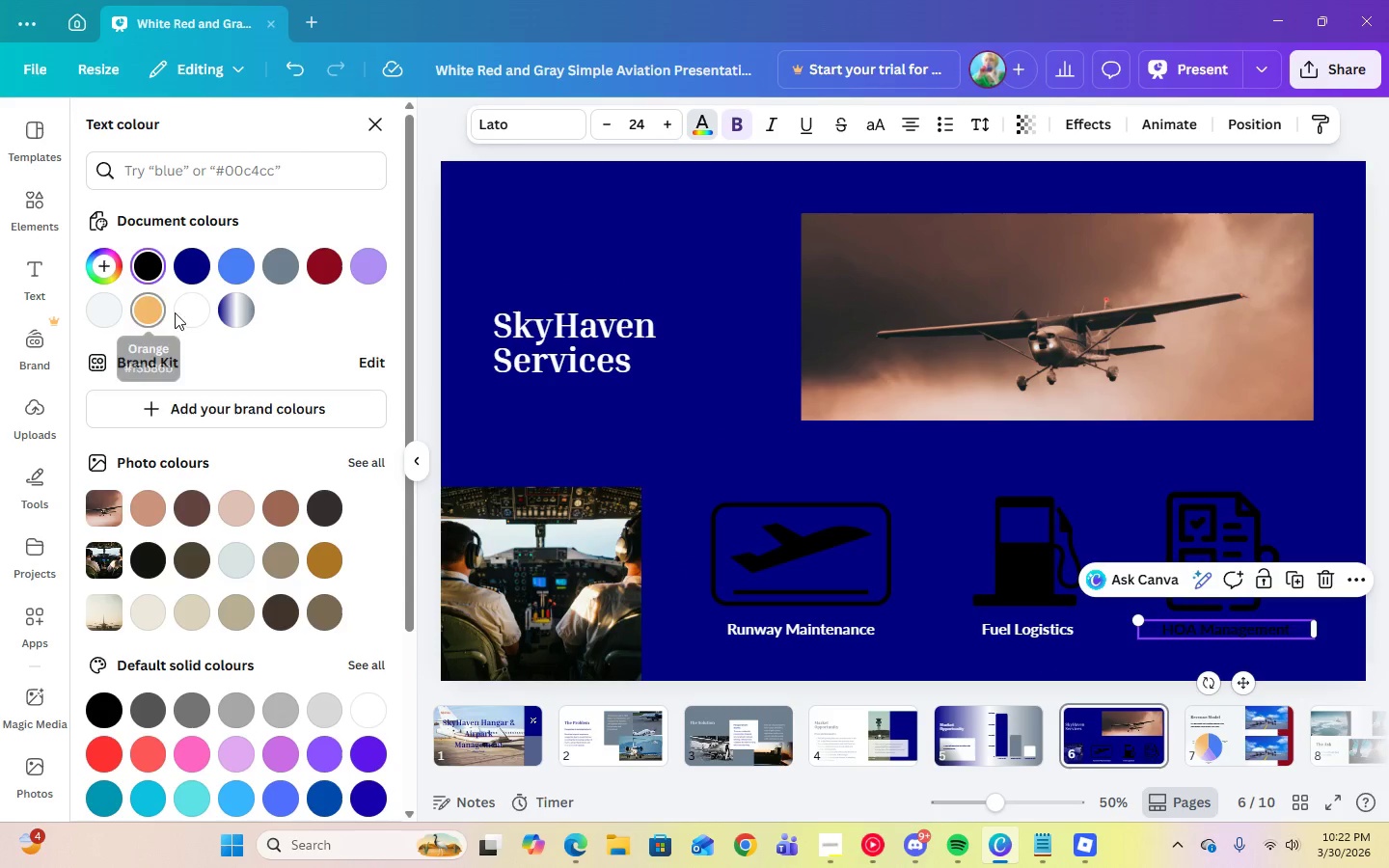 
left_click([183, 315])
 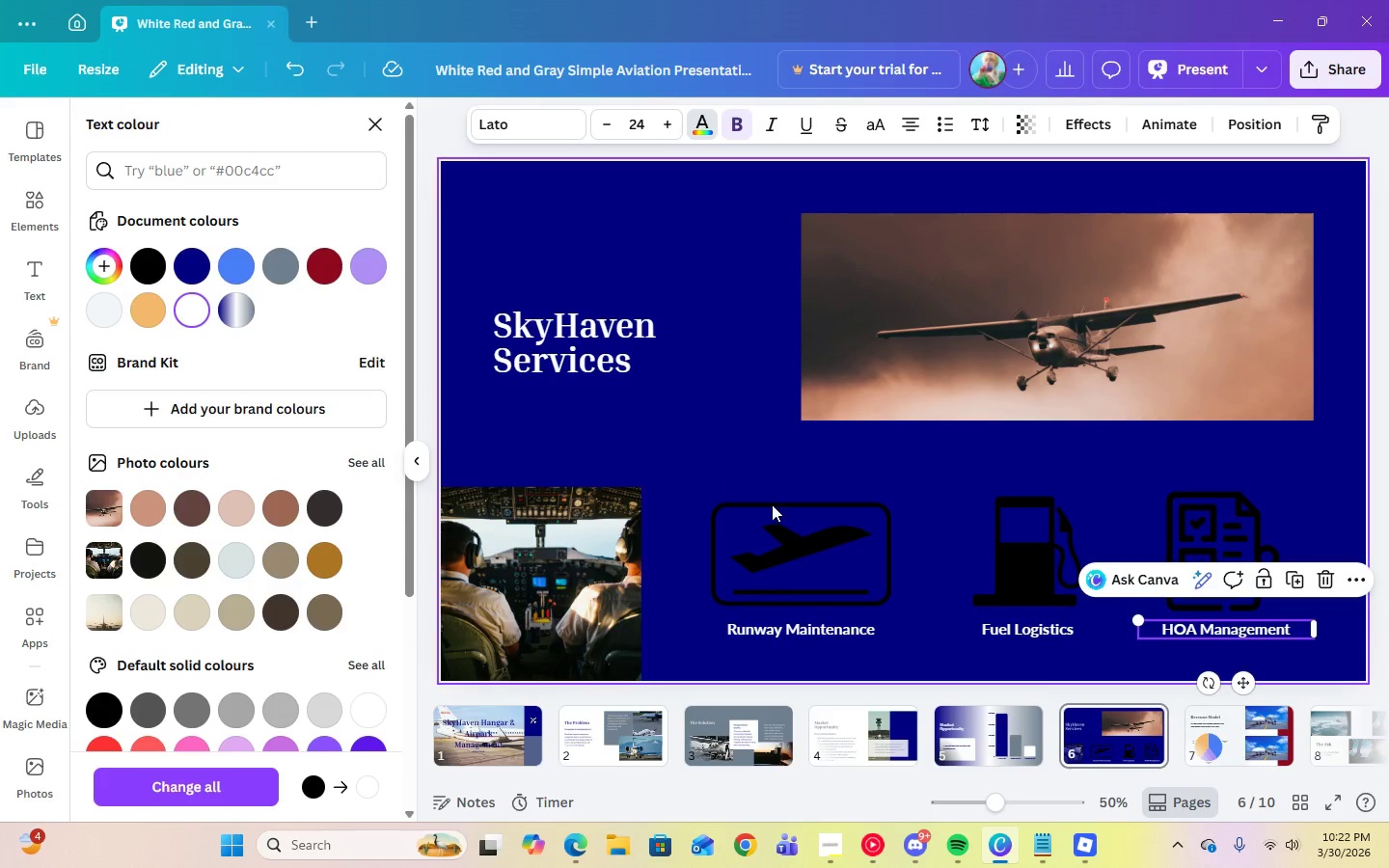 
left_click([784, 517])
 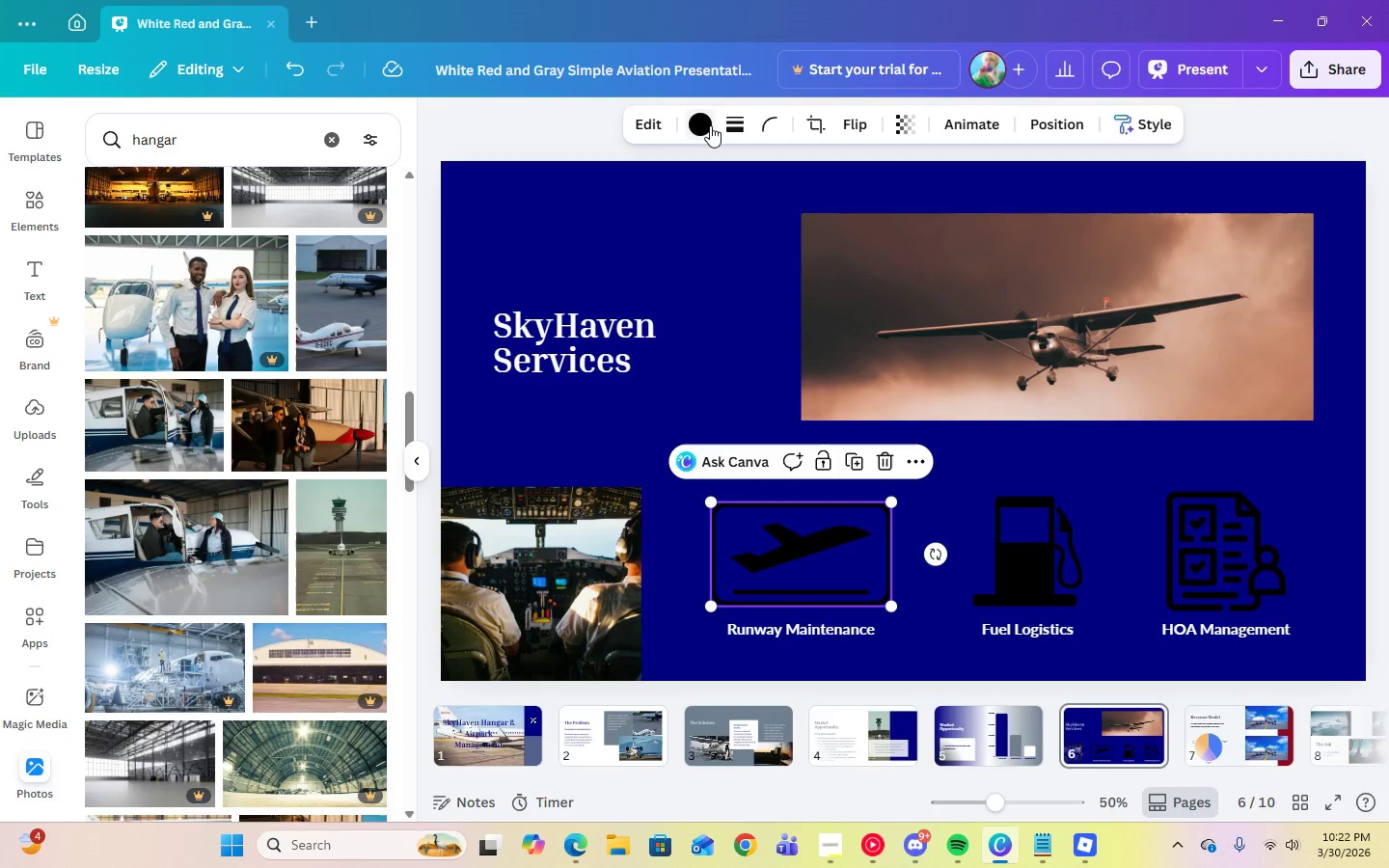 
left_click([710, 125])
 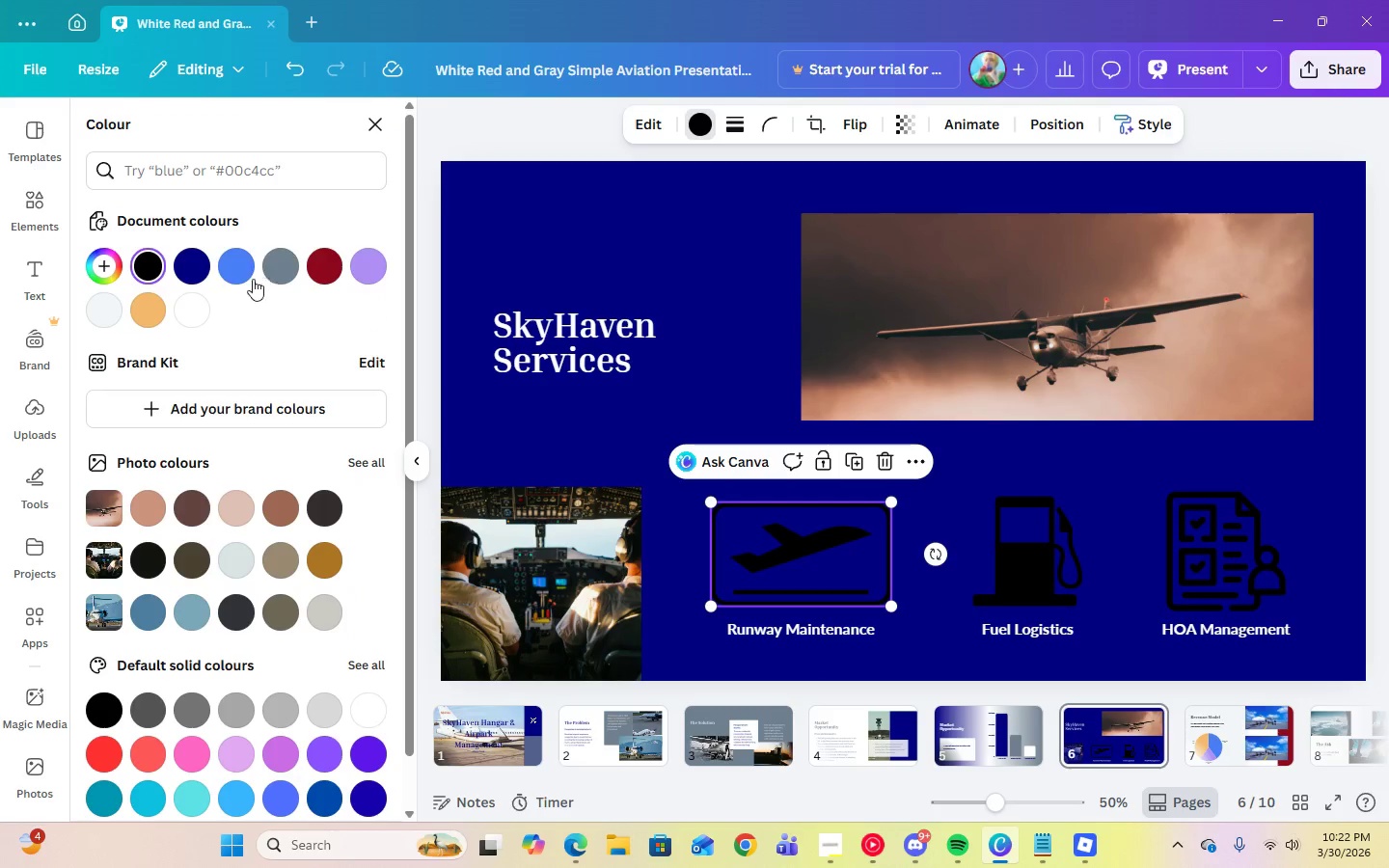 
left_click([279, 279])
 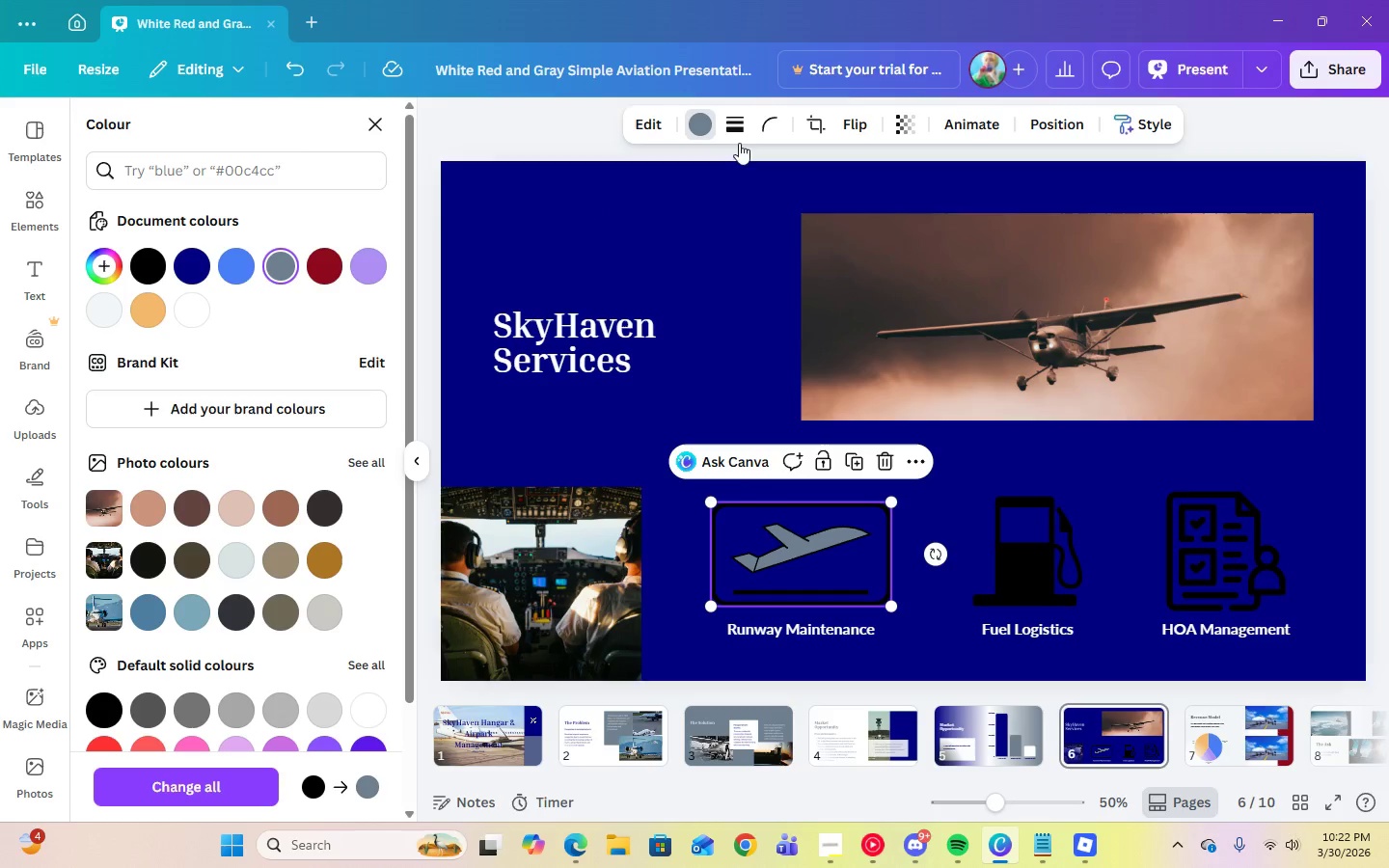 
left_click([682, 347])
 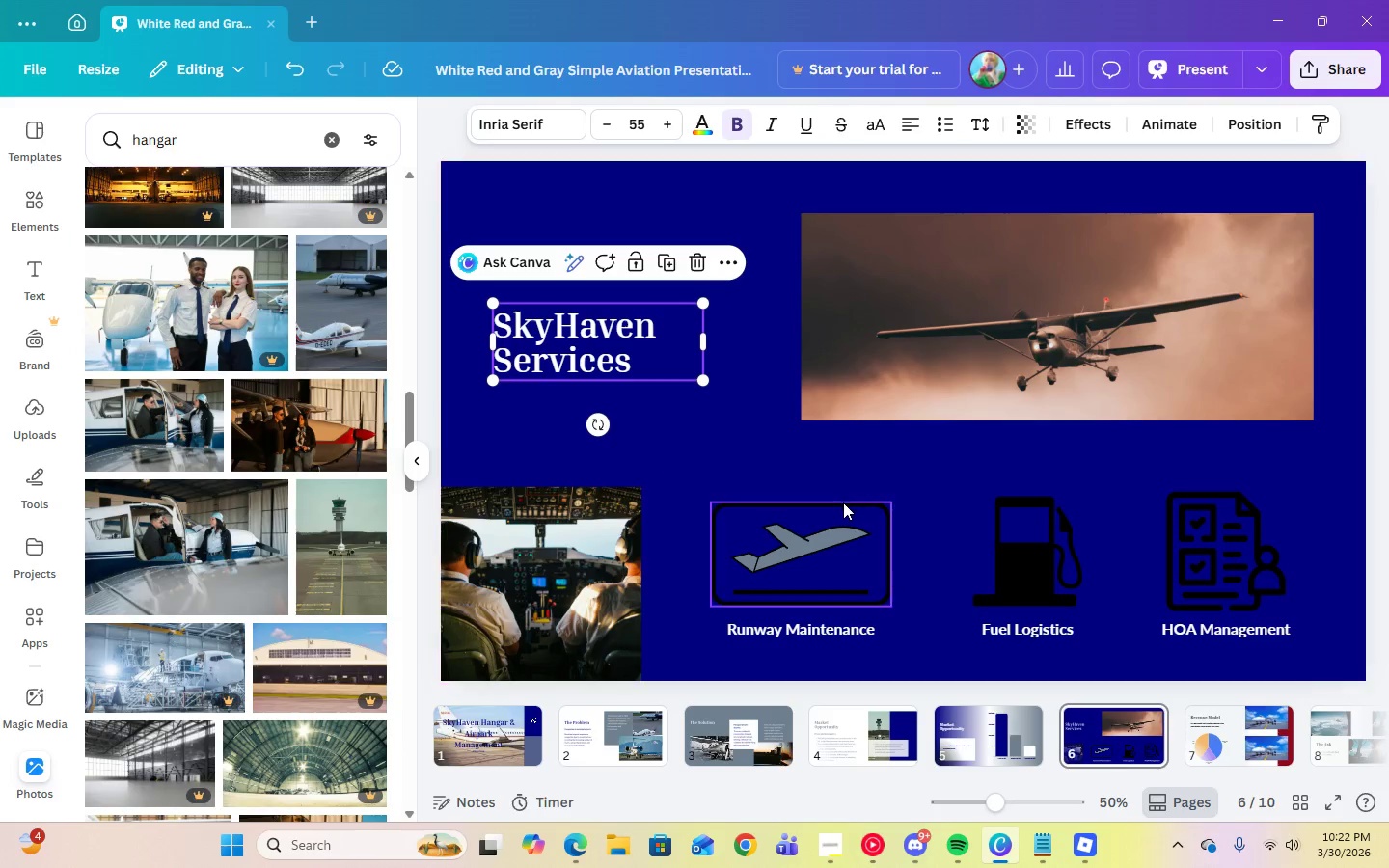 
left_click([846, 516])
 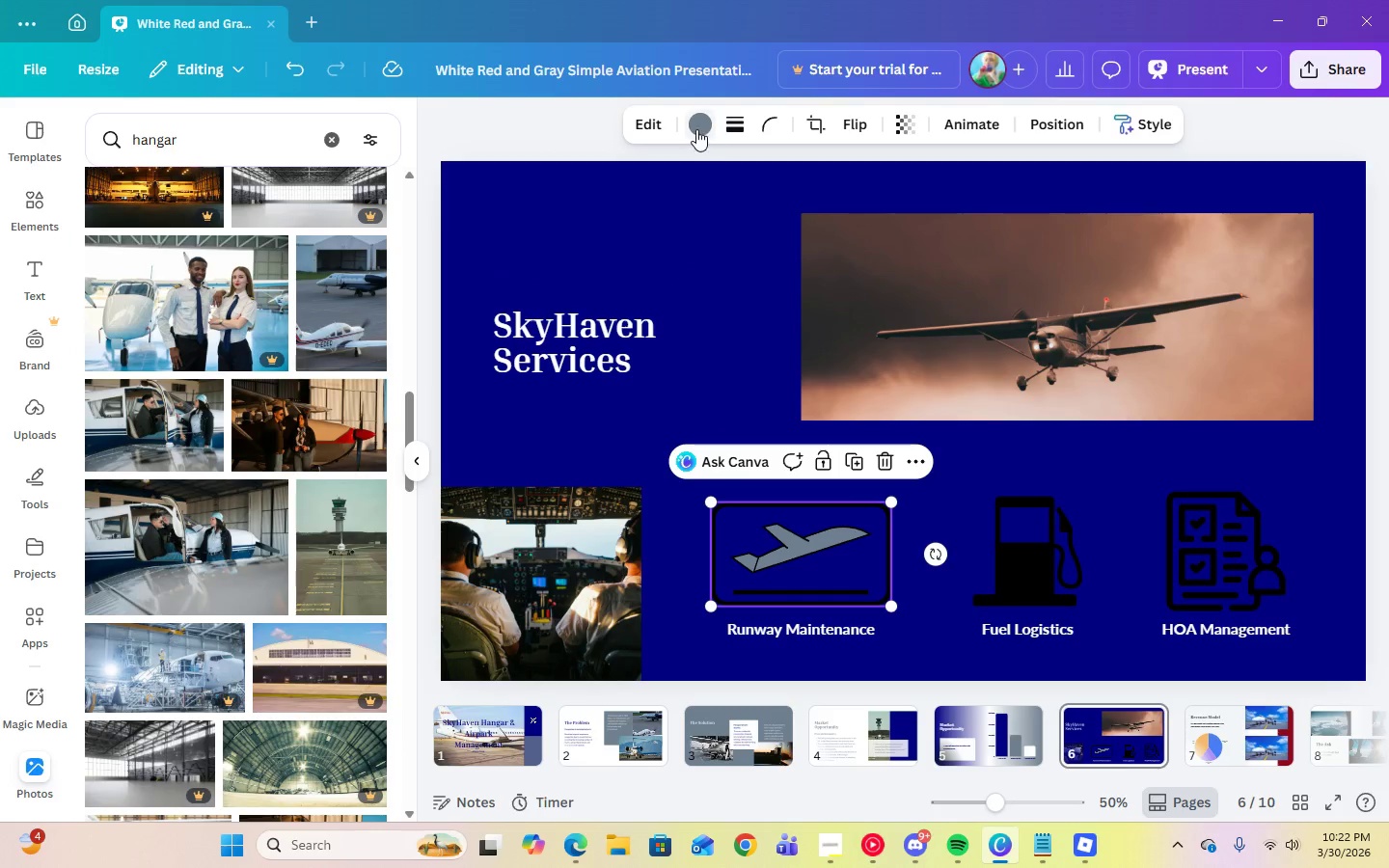 
left_click([695, 128])
 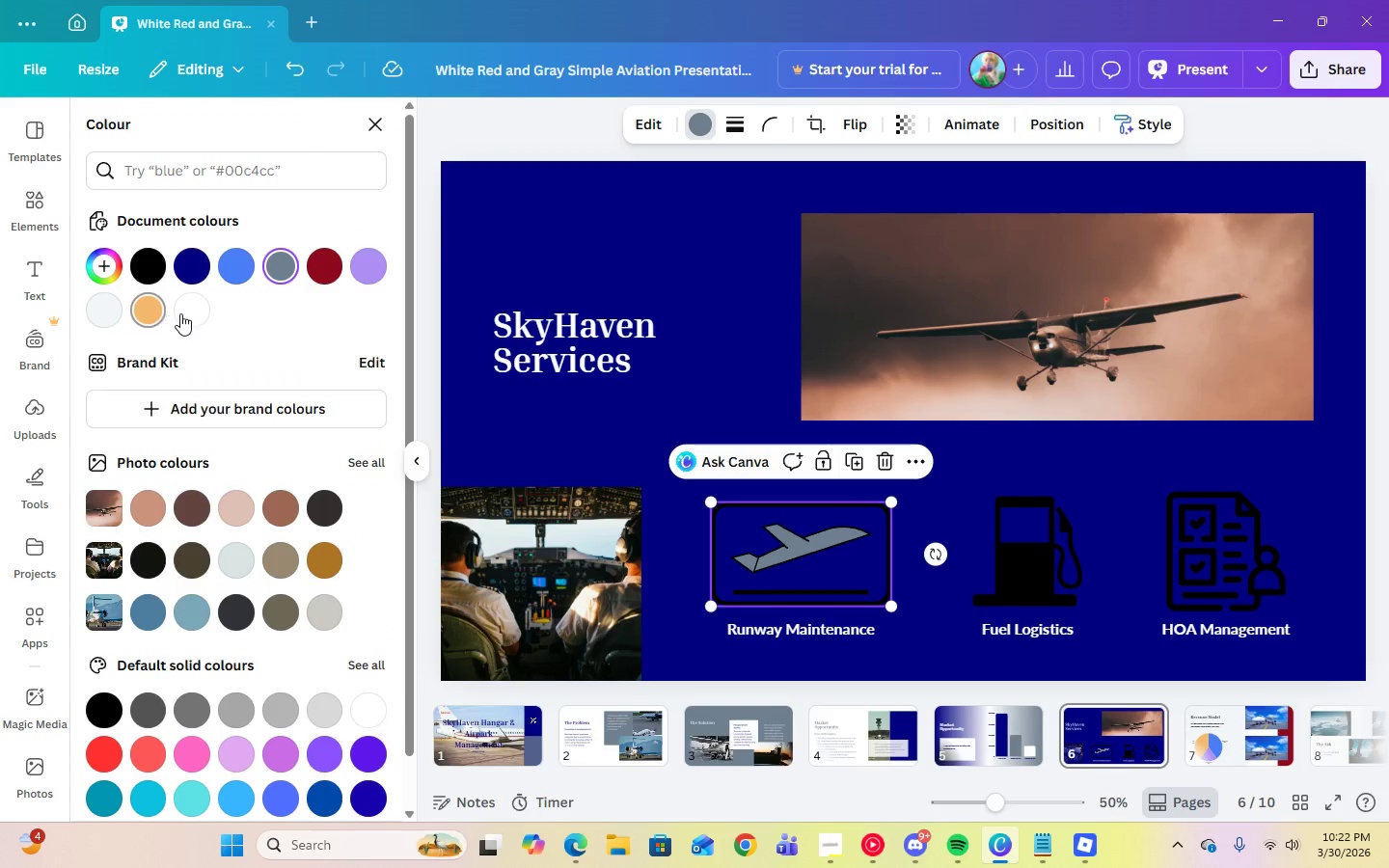 
left_click([188, 313])
 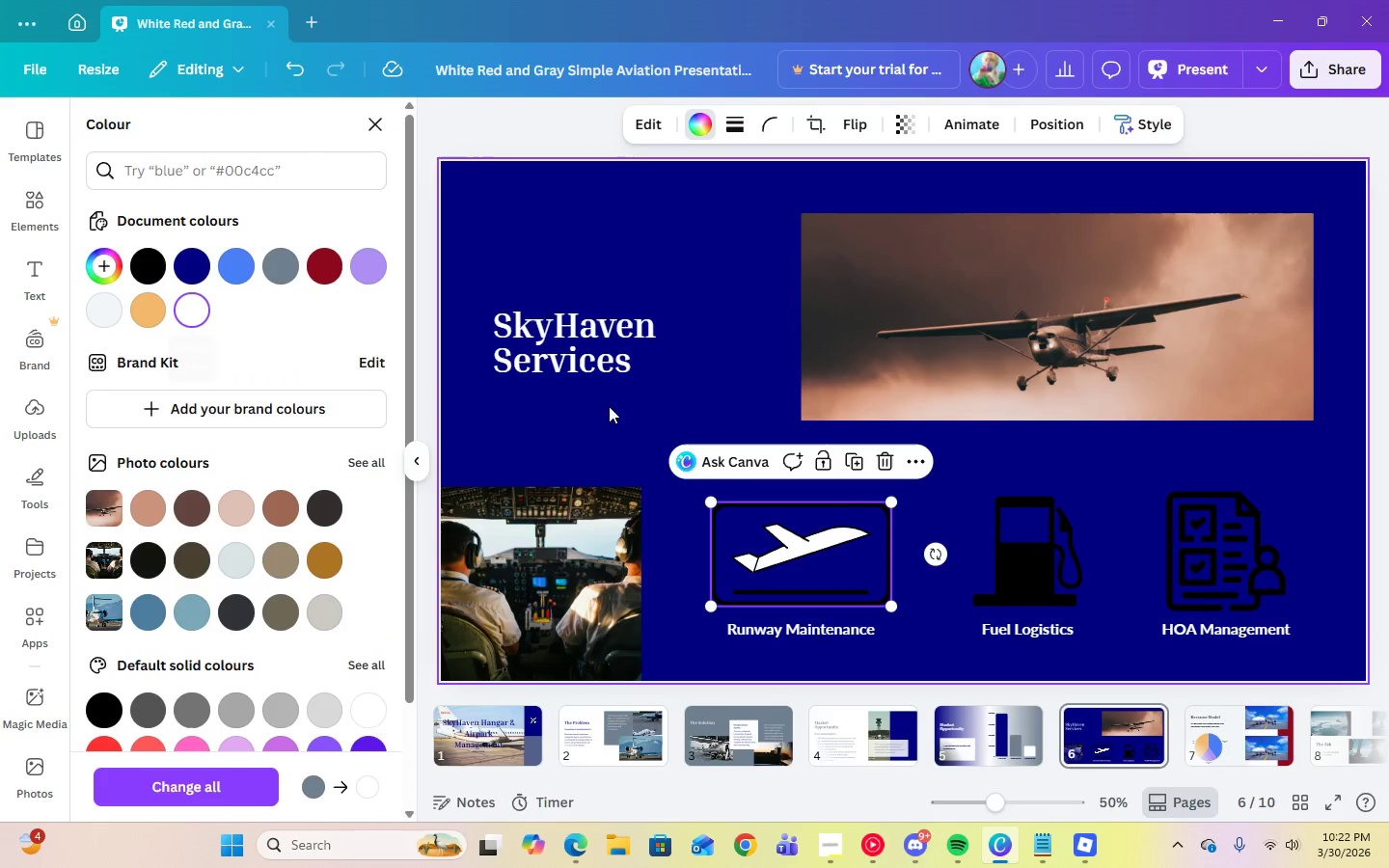 
left_click([630, 414])
 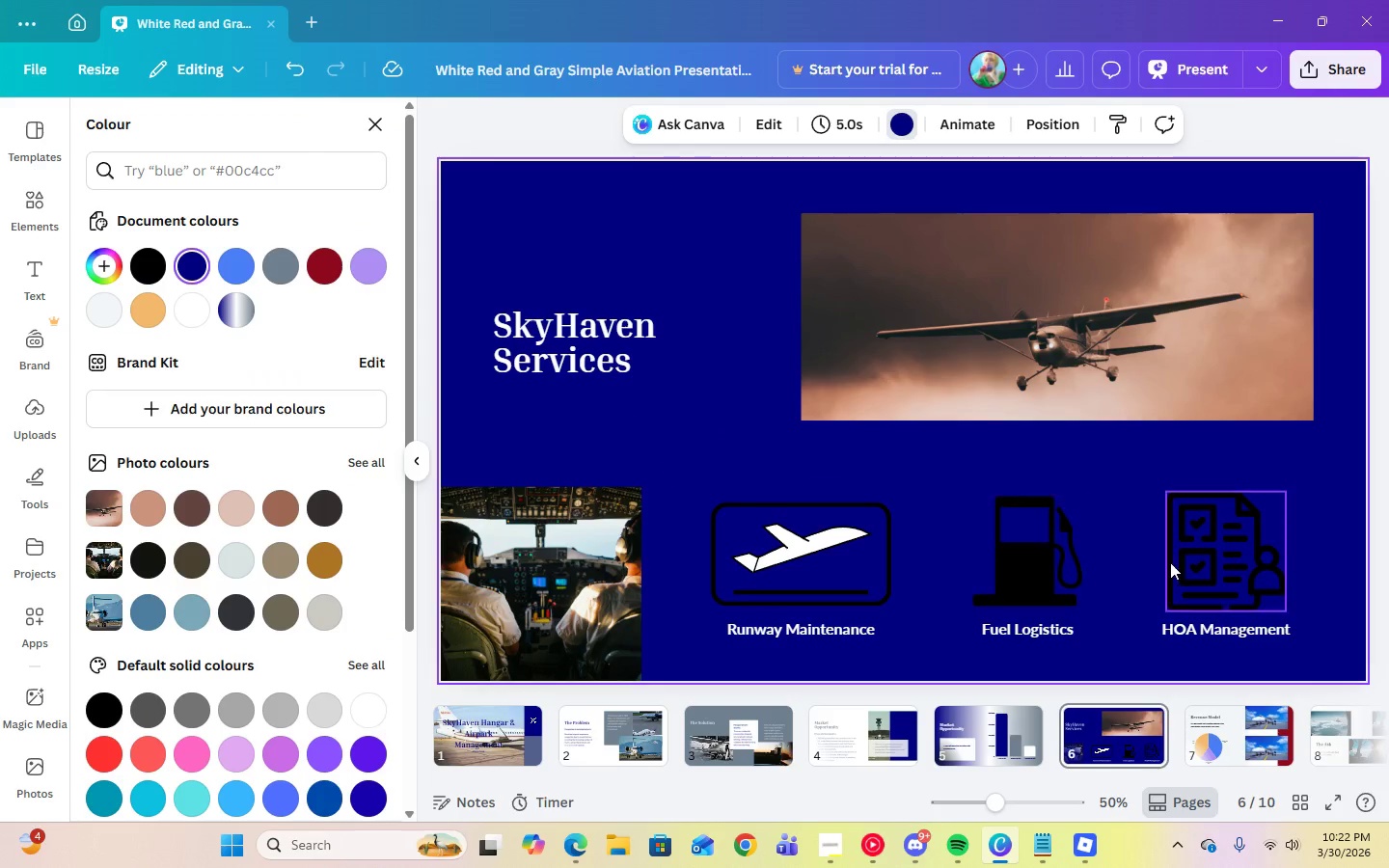 
left_click([1061, 554])
 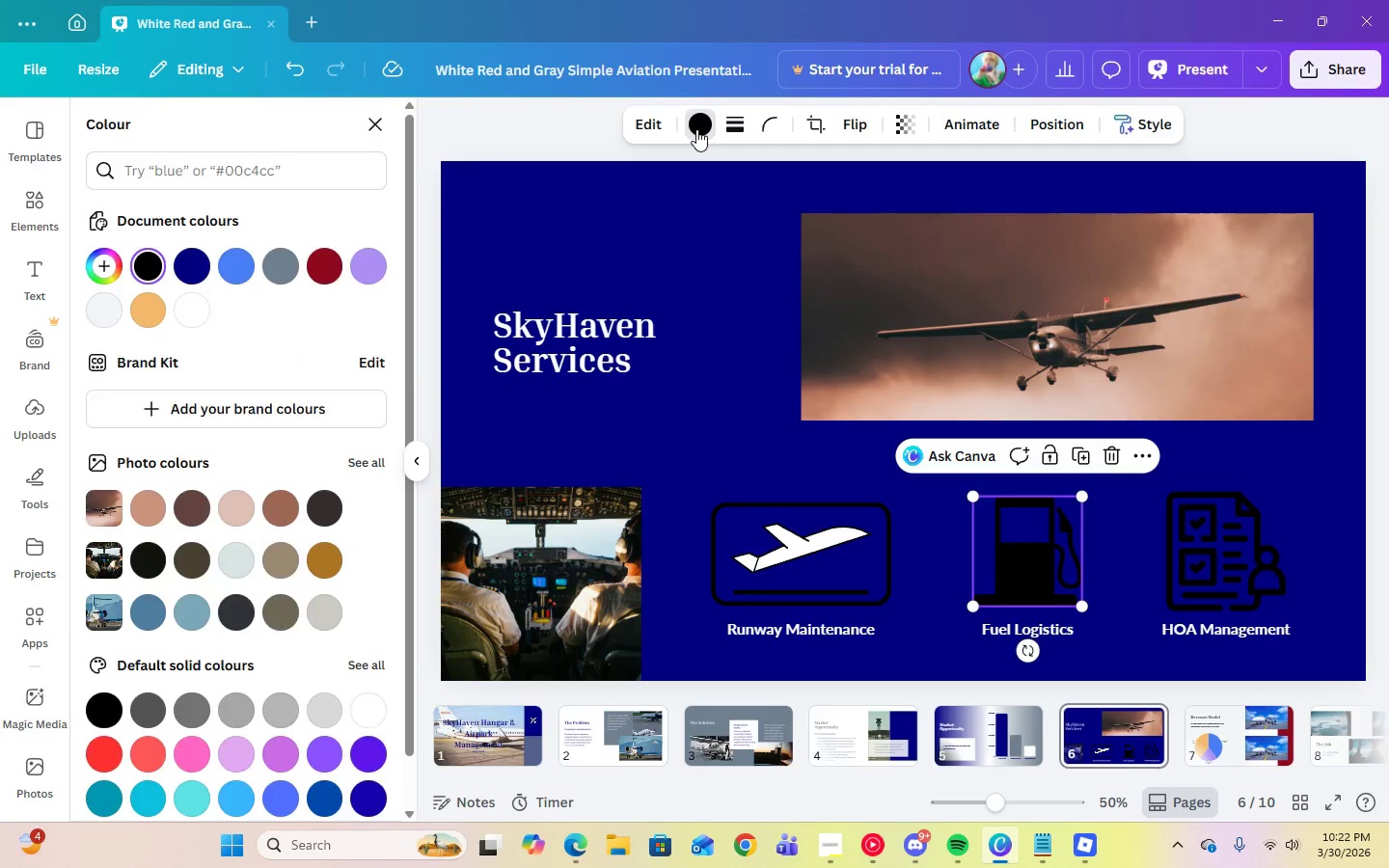 
double_click([696, 129])
 